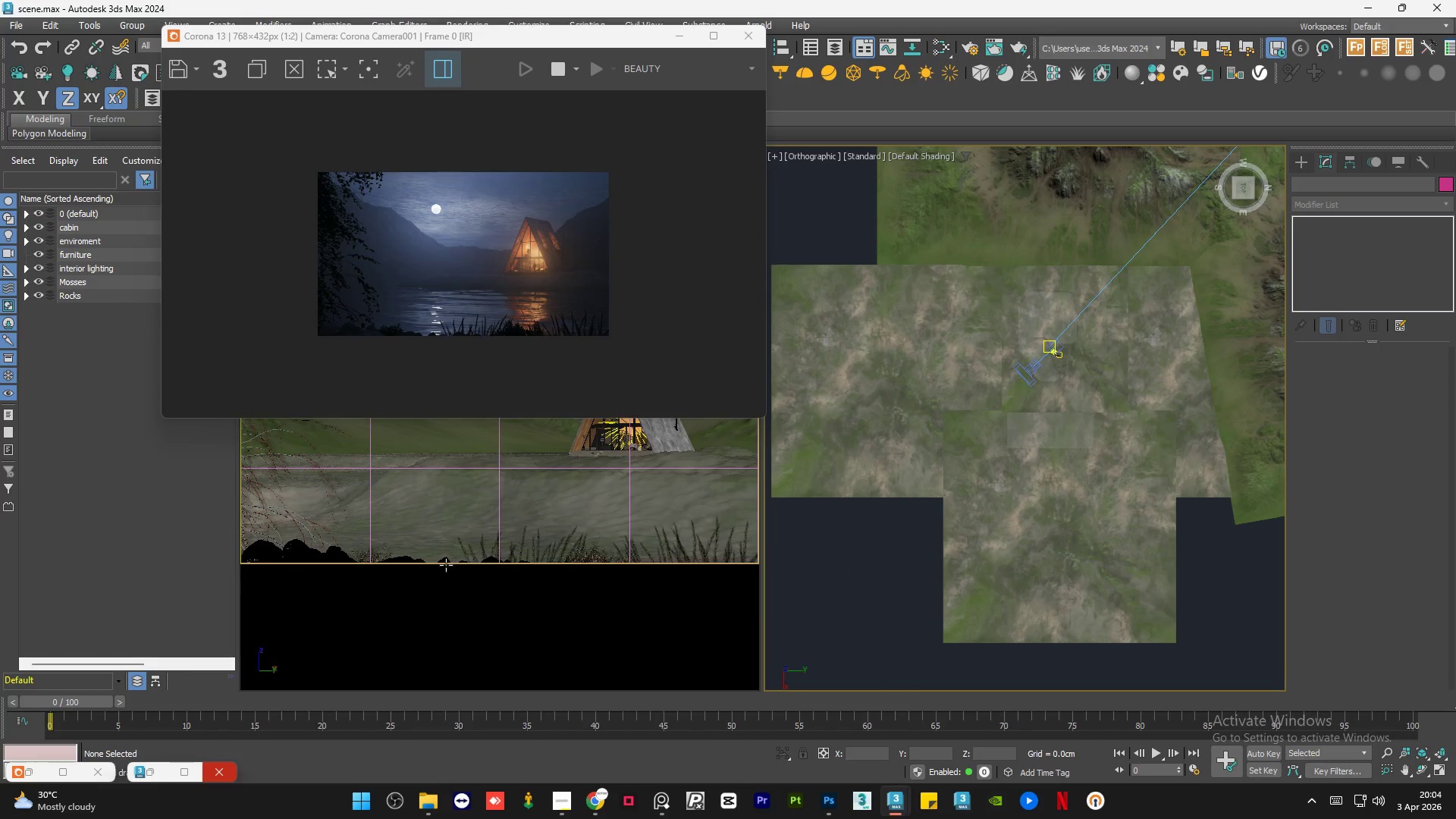 
left_click([446, 561])
 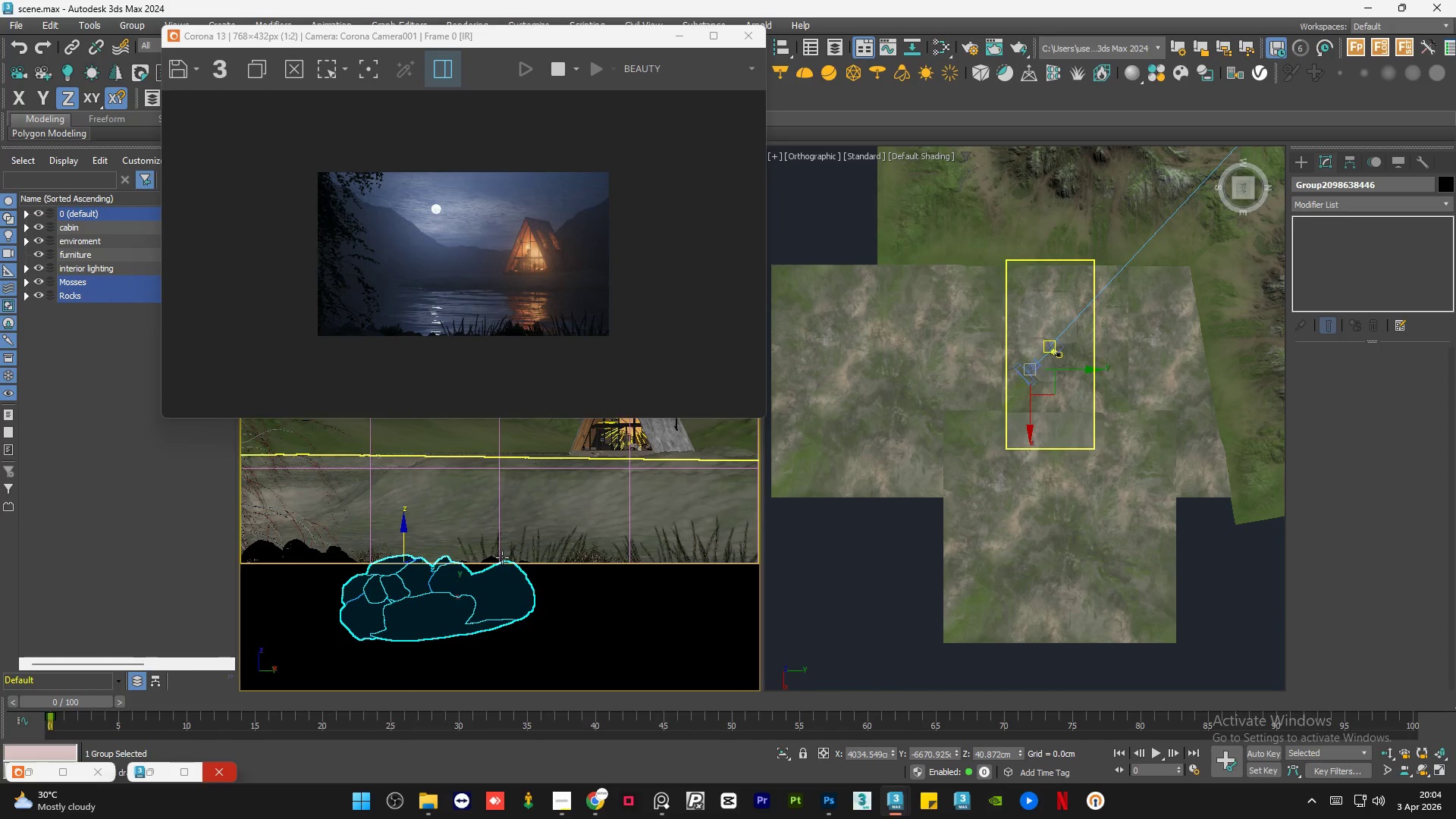 
left_click([490, 560])
 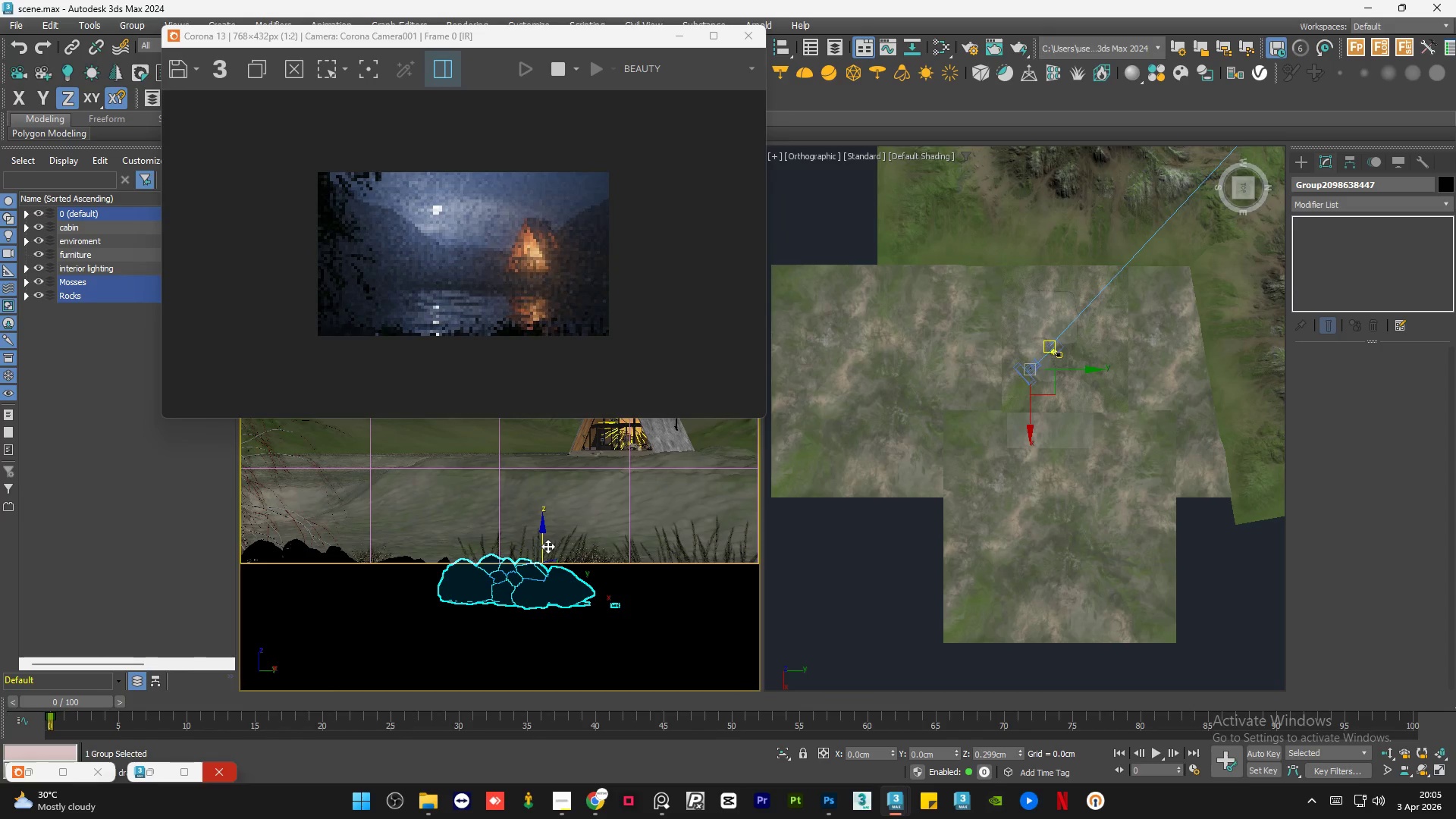 
left_click([812, 563])
 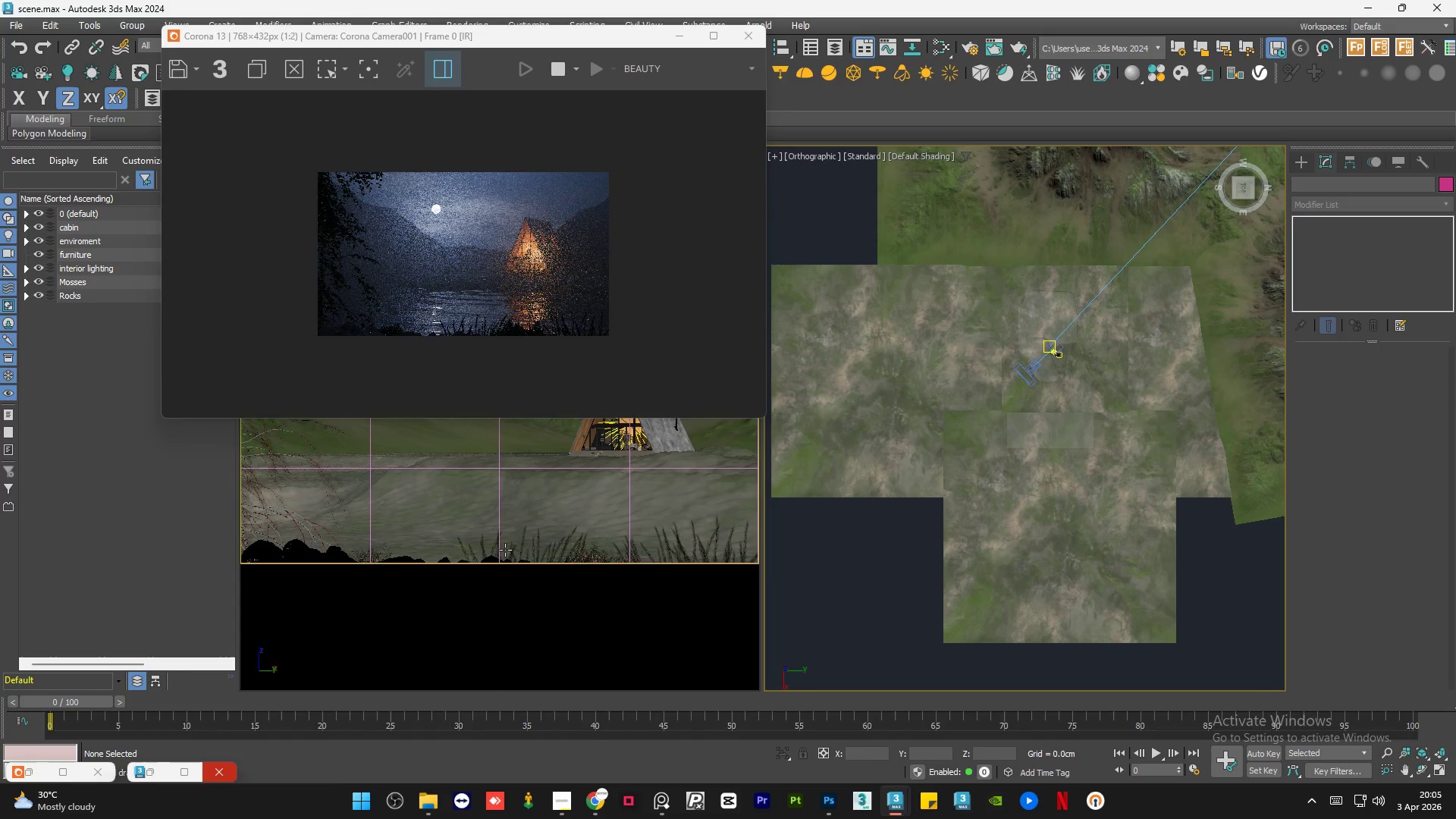 
left_click([540, 555])
 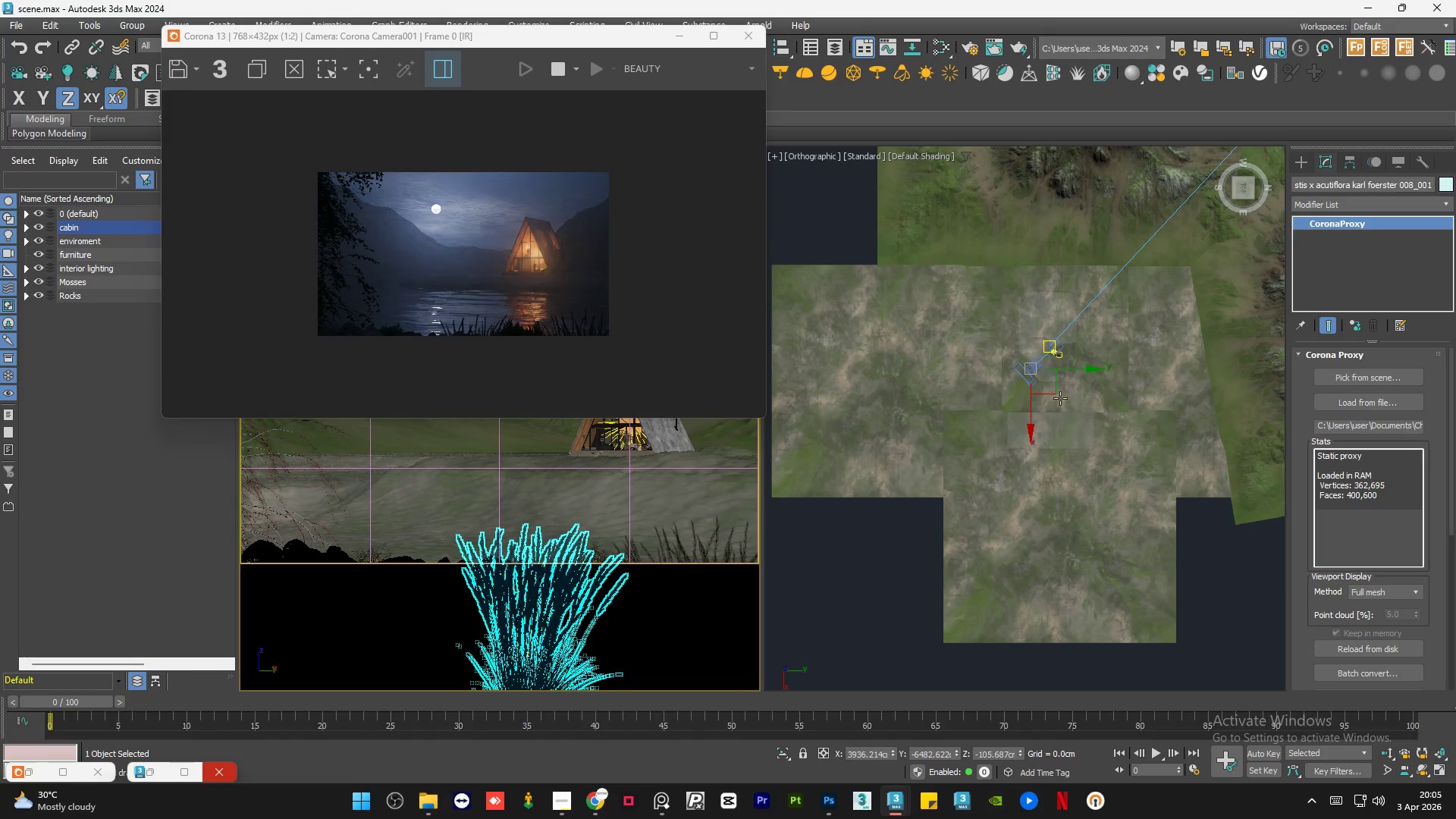 
hold_key(key=AltLeft, duration=0.97)
 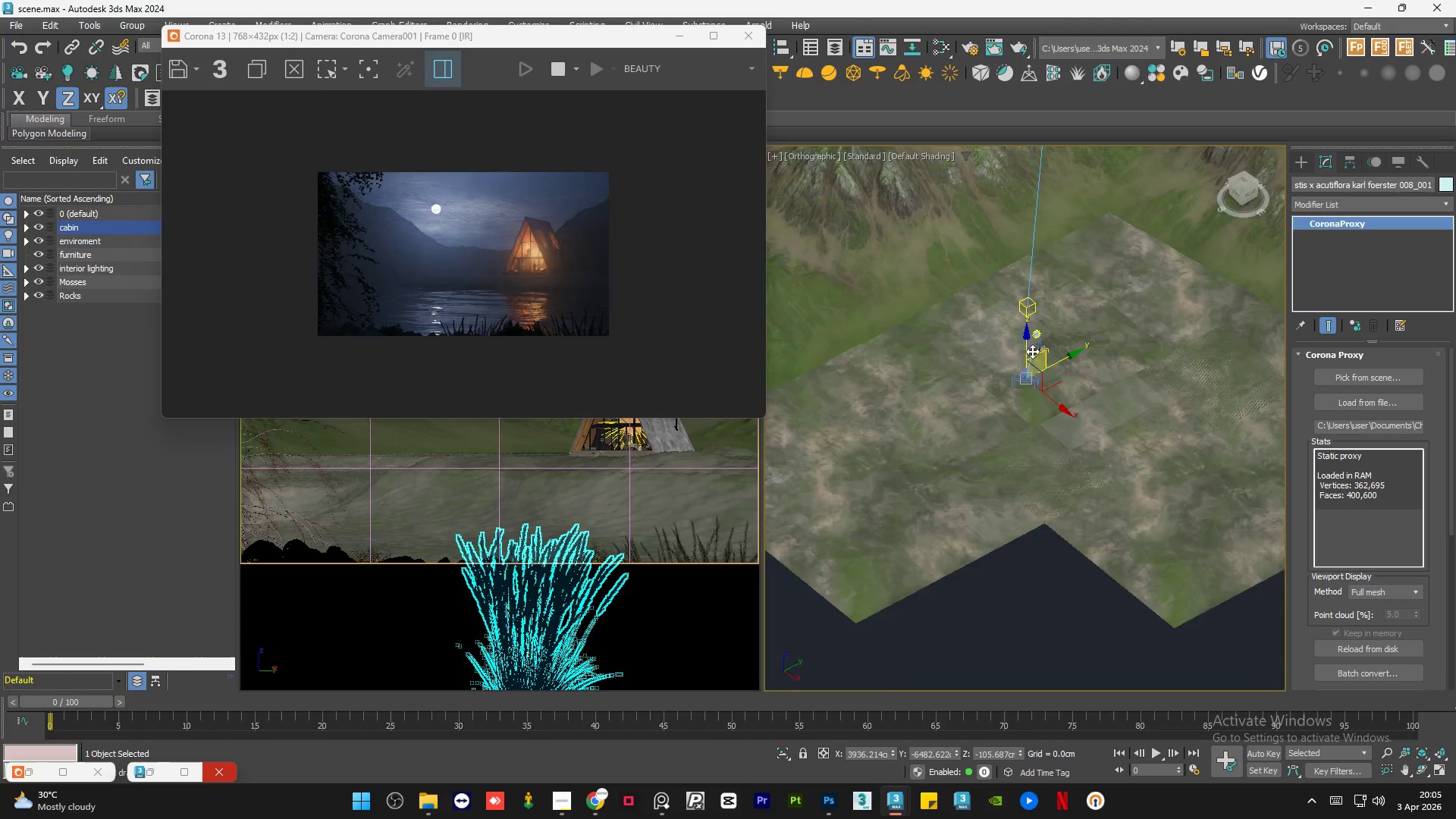 
scroll: coordinate [995, 508], scroll_direction: up, amount: 12.0
 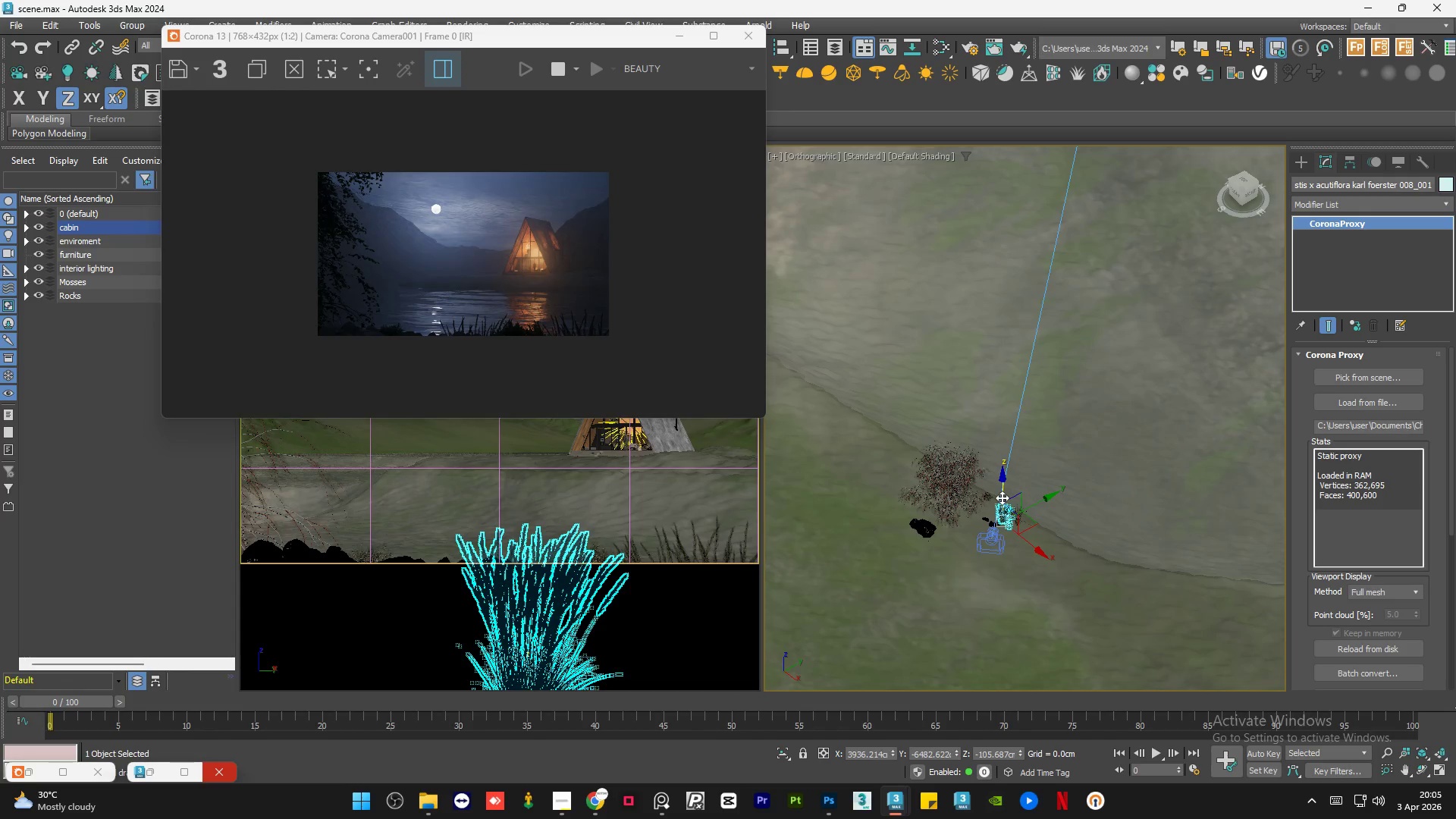 
left_click_drag(start_coordinate=[1002, 497], to_coordinate=[1006, 494])
 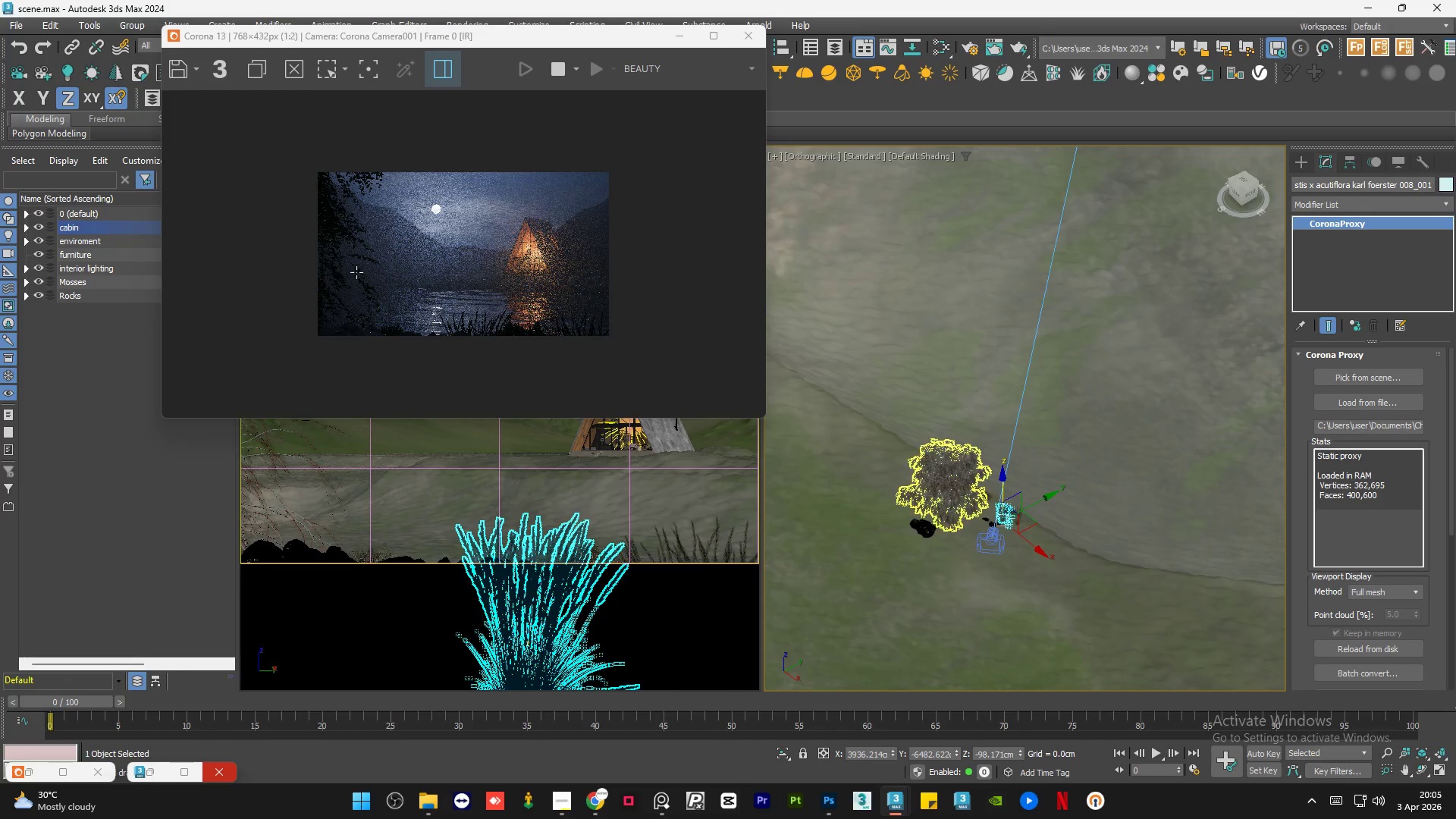 
scroll: coordinate [496, 332], scroll_direction: up, amount: 2.0
 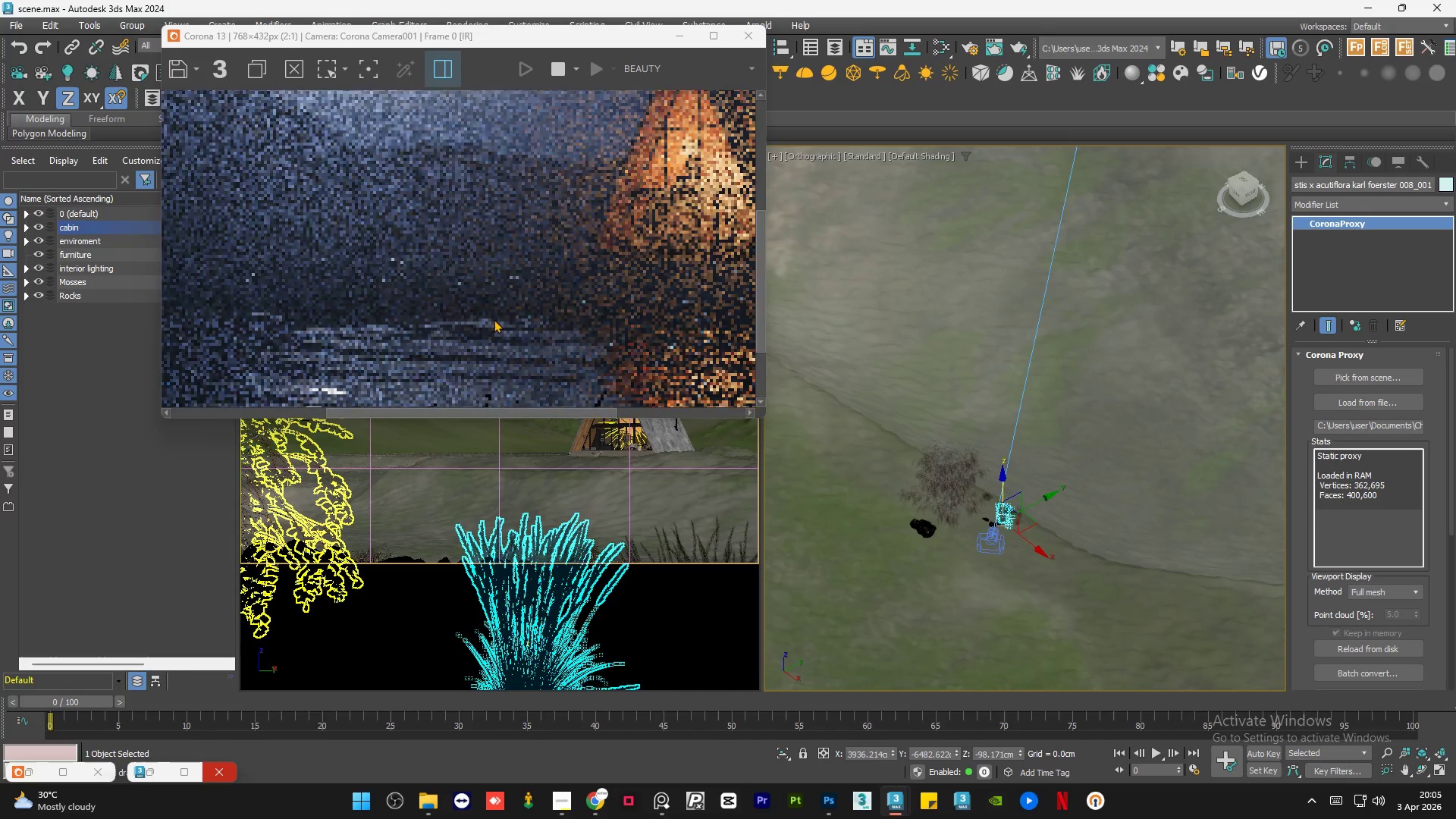 
scroll: coordinate [493, 318], scroll_direction: down, amount: 2.0
 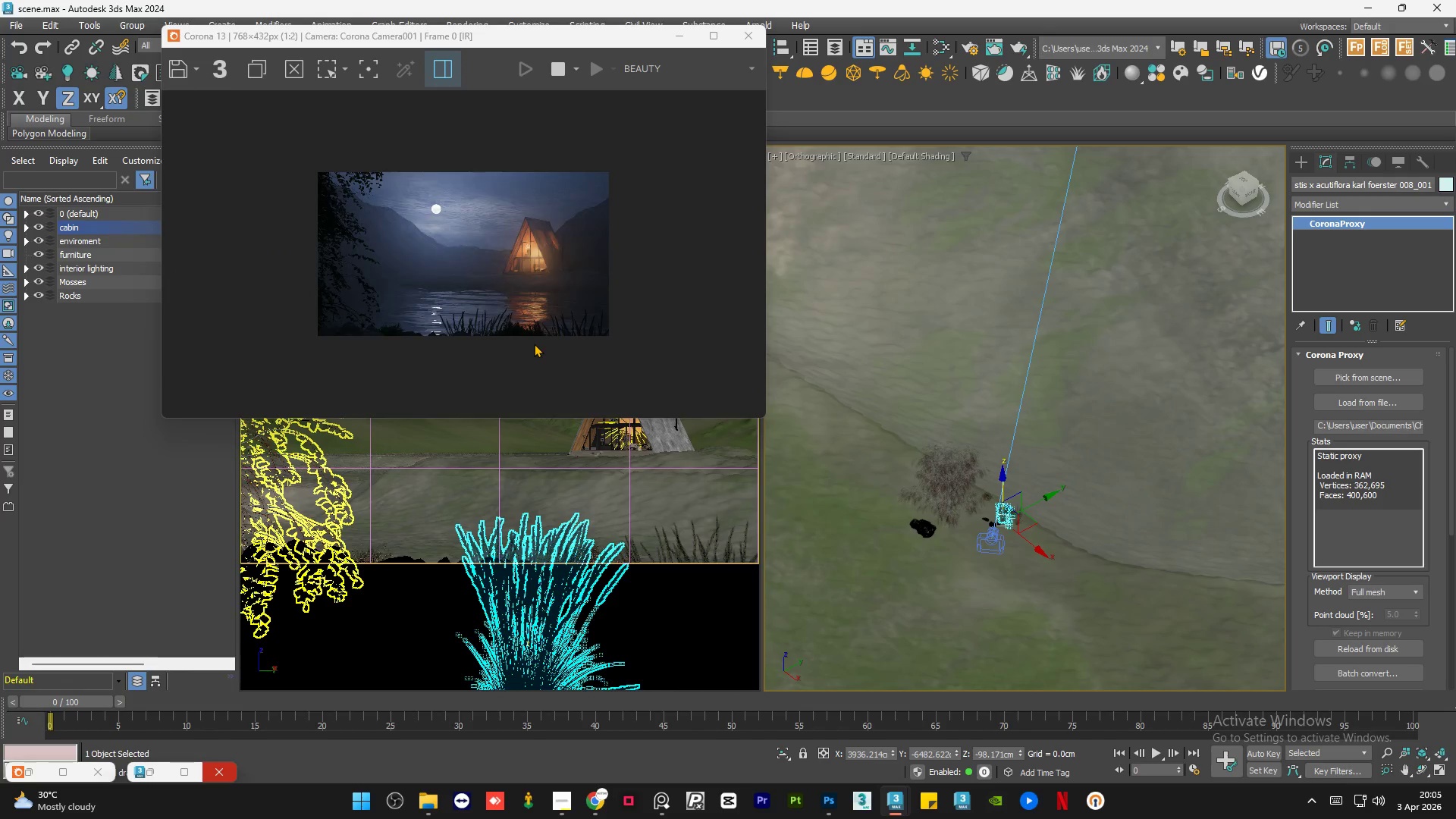 
scroll: coordinate [534, 344], scroll_direction: up, amount: 1.0
 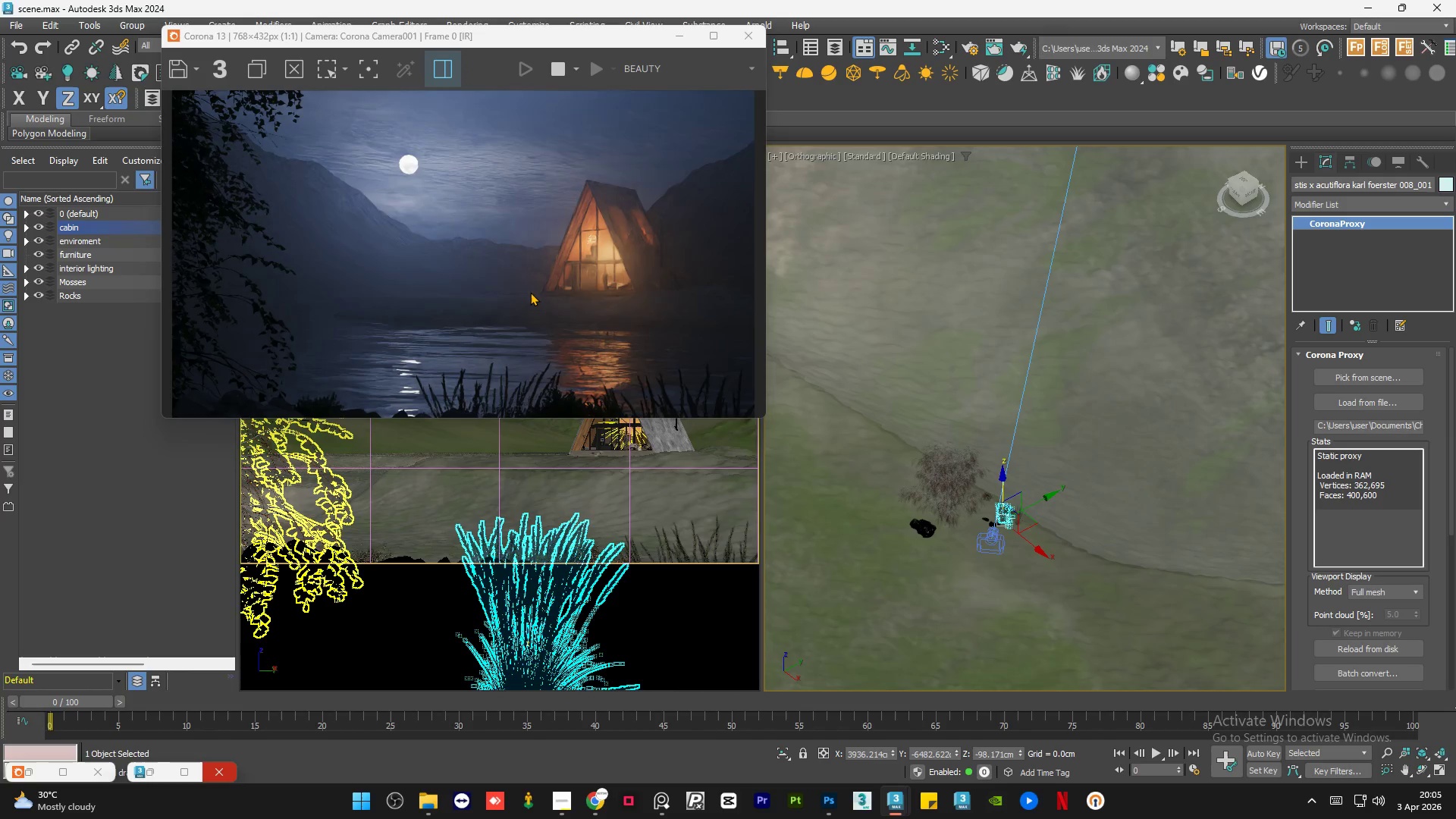 
scroll: coordinate [530, 292], scroll_direction: down, amount: 1.0
 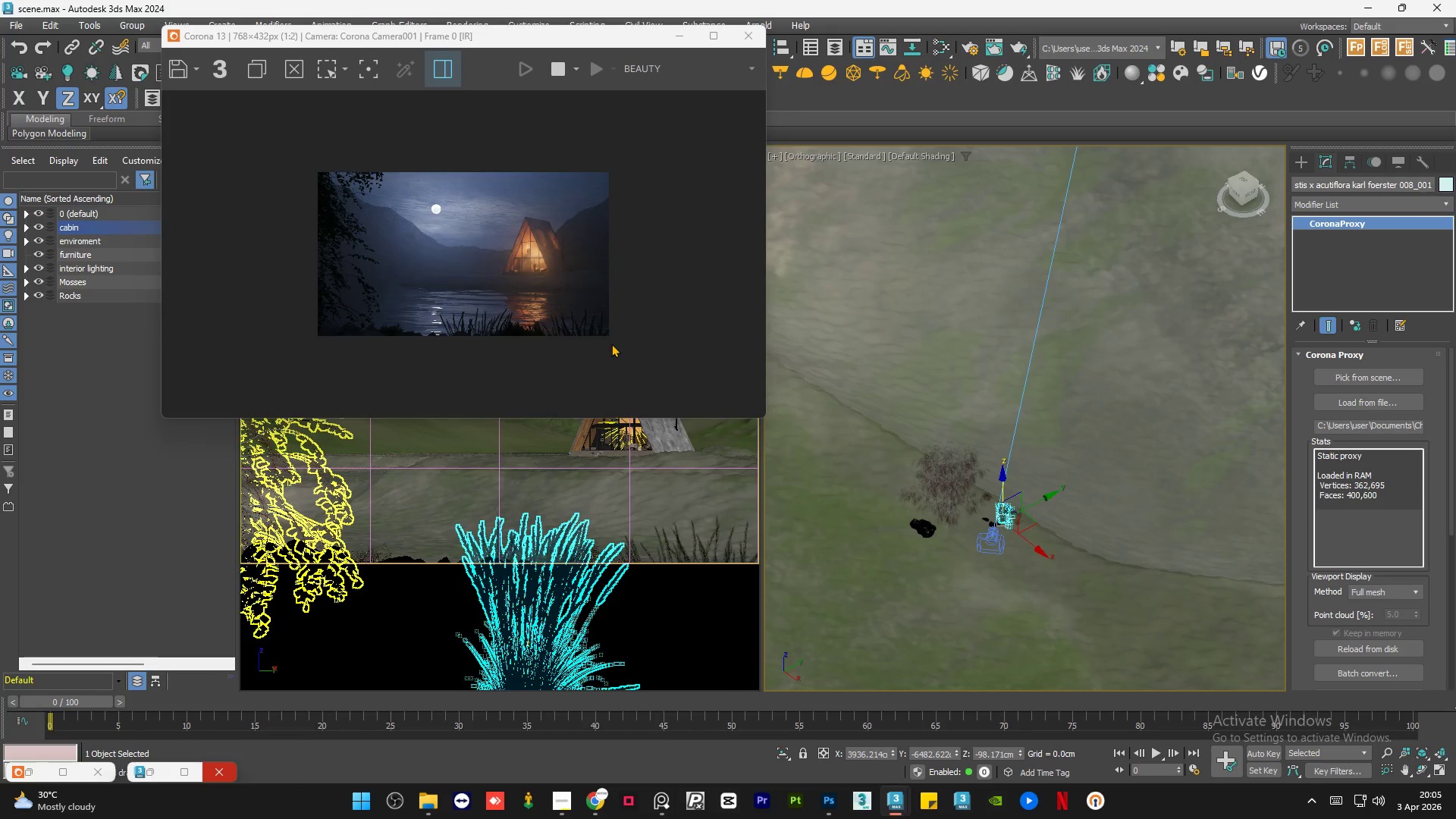 
scroll: coordinate [611, 343], scroll_direction: up, amount: 1.0
 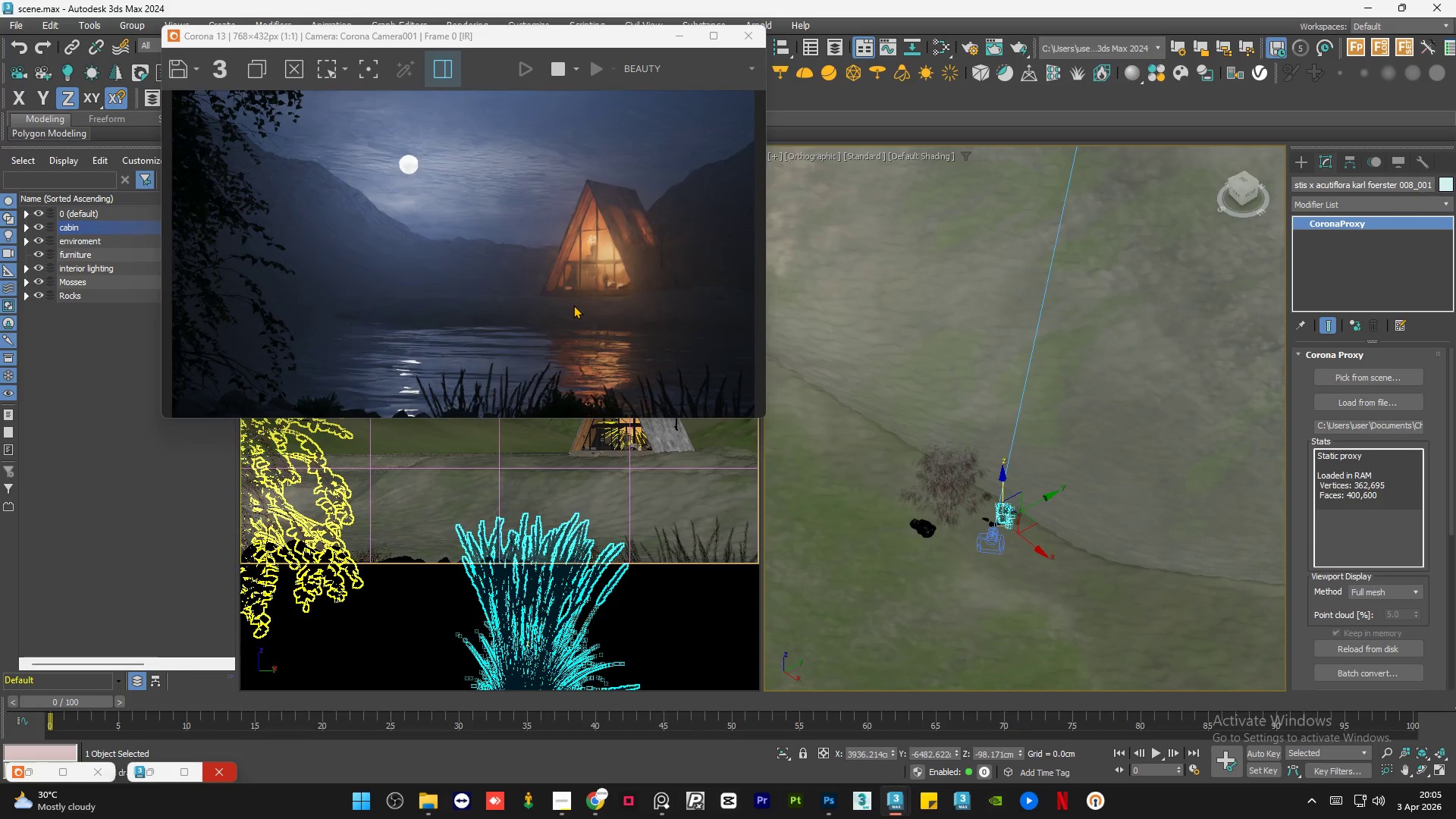 
scroll: coordinate [946, 427], scroll_direction: down, amount: 10.0
 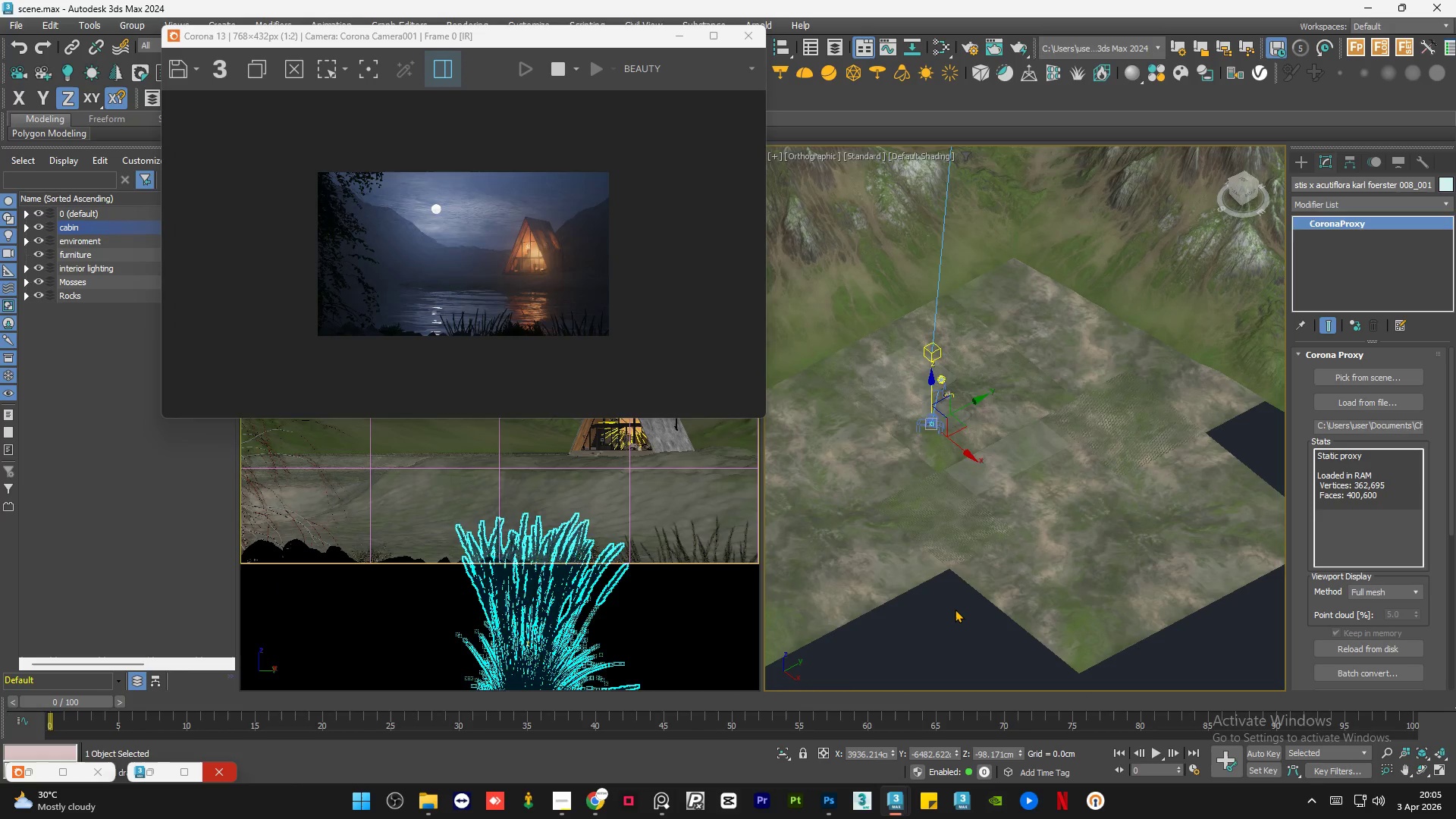 
double_click([955, 609])
 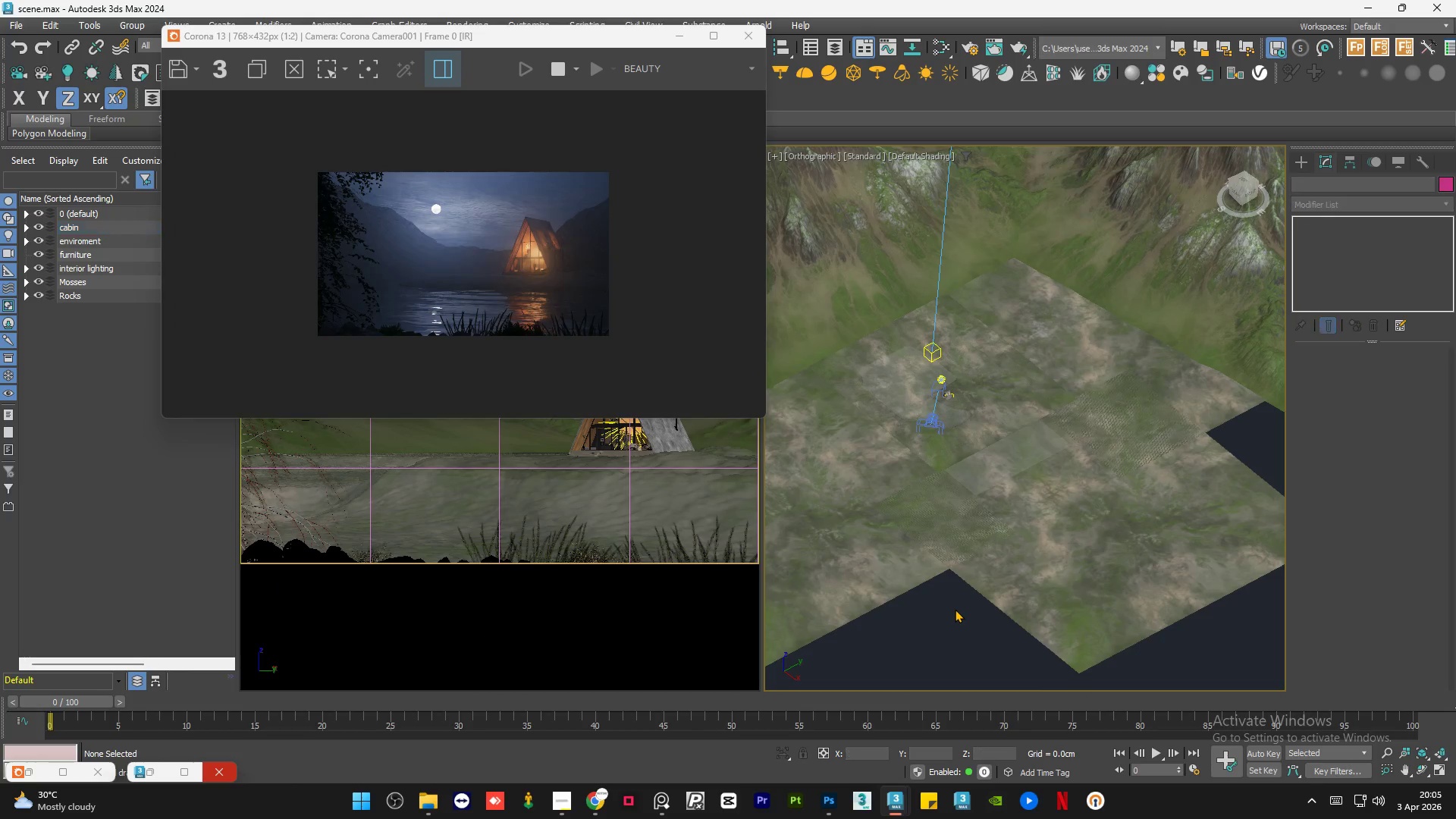 
triple_click([955, 609])
 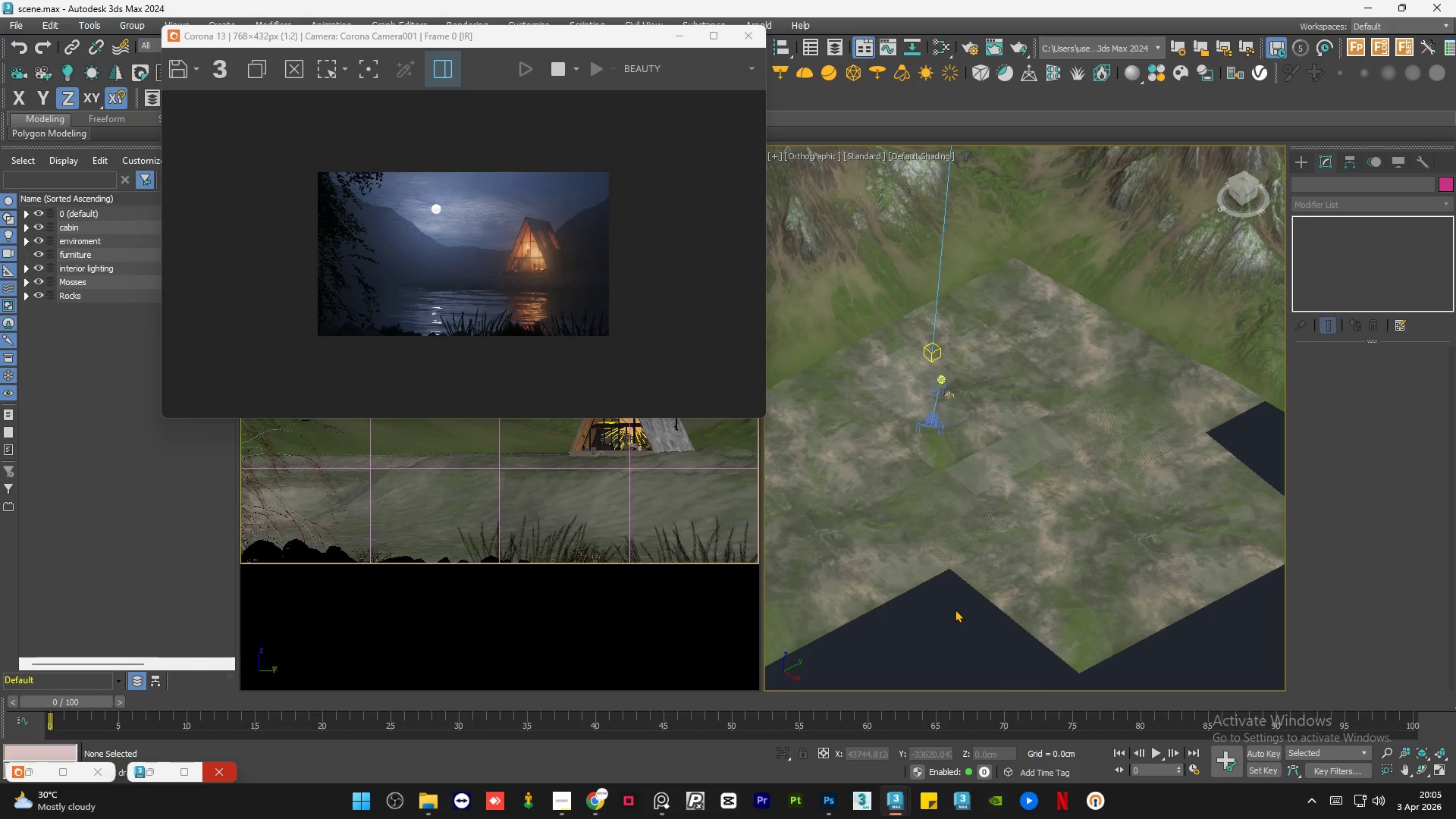 
triple_click([955, 609])
 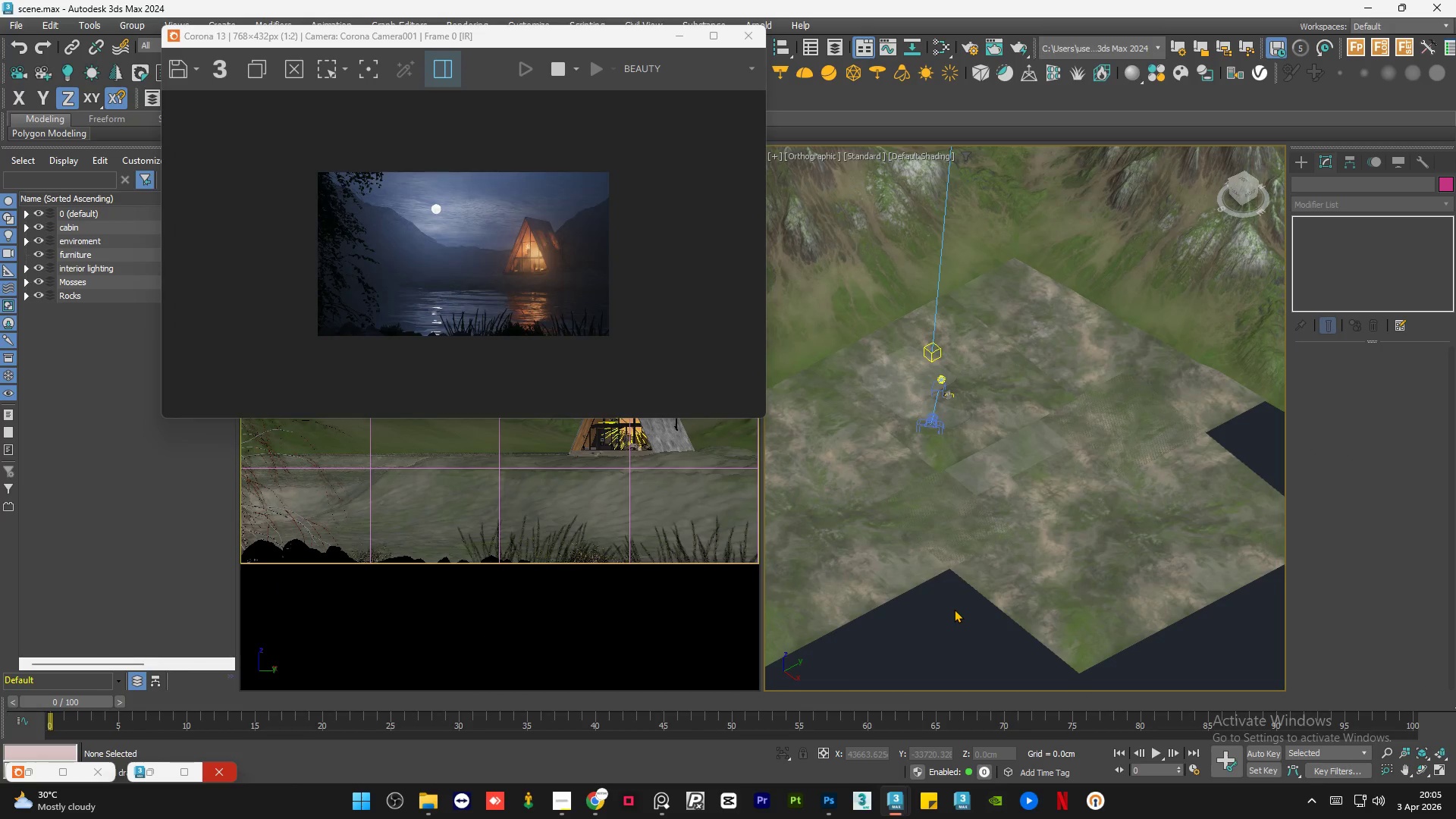 
double_click([954, 609])
 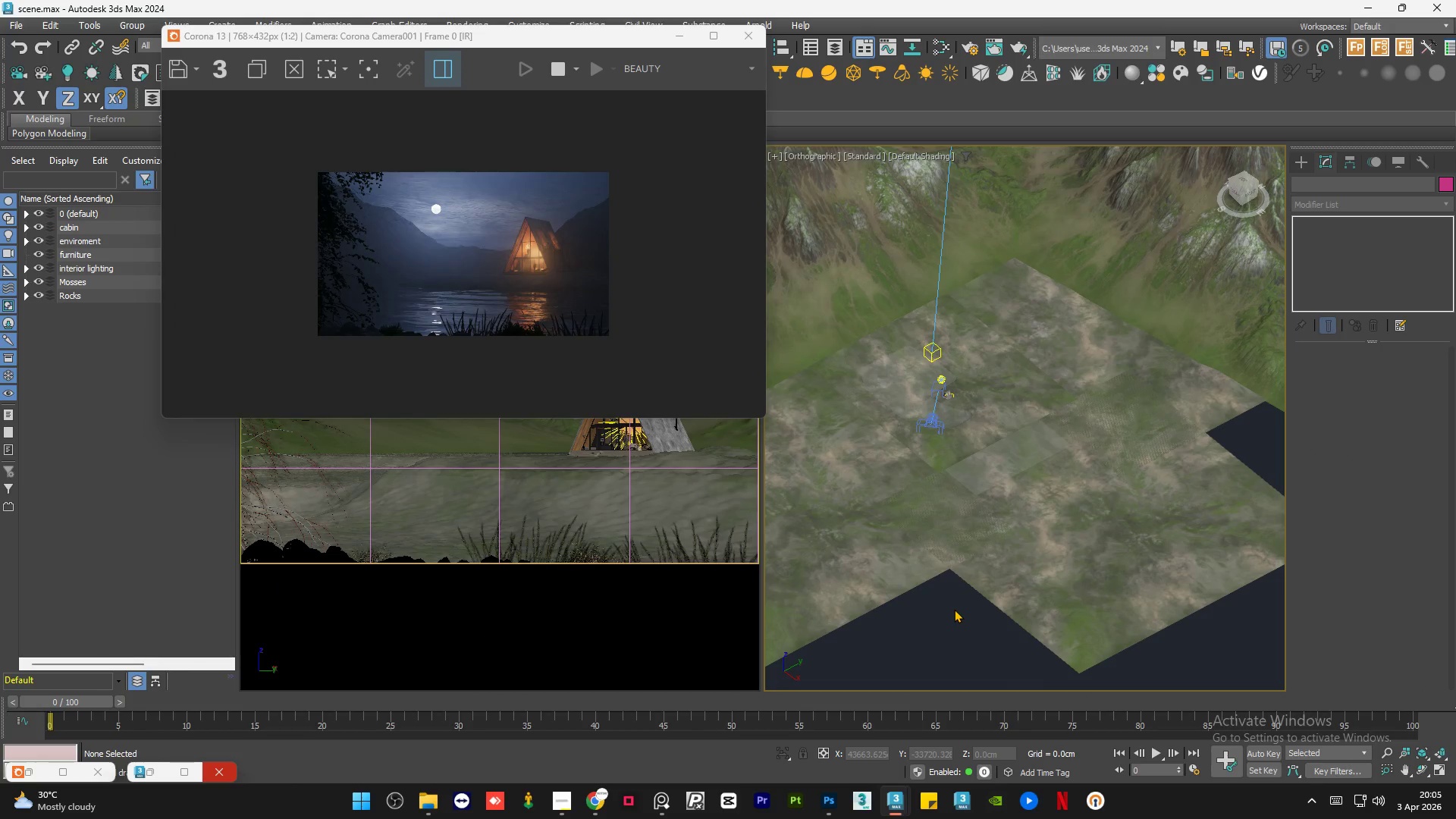 
left_click([954, 609])
 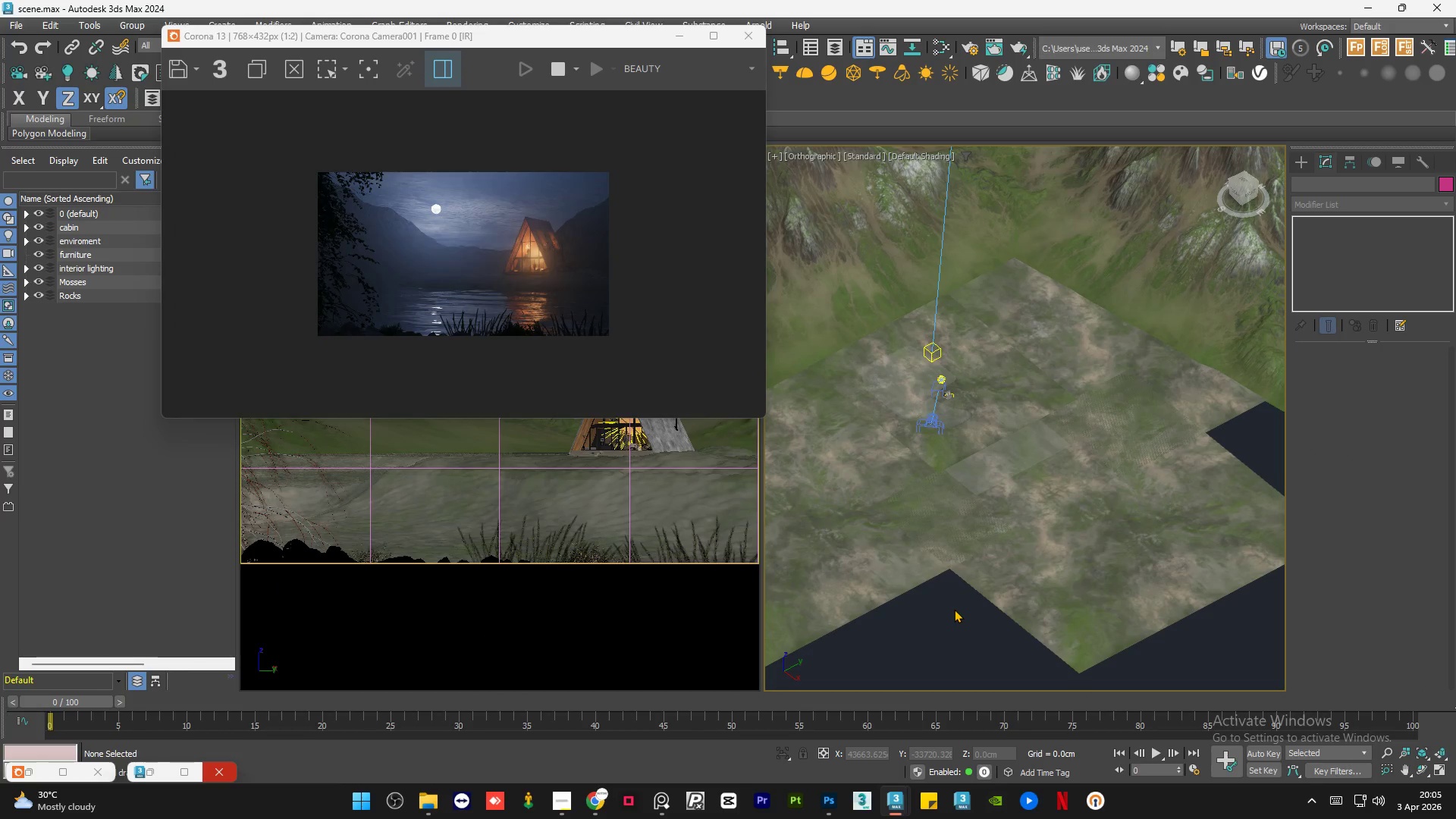 
double_click([954, 609])
 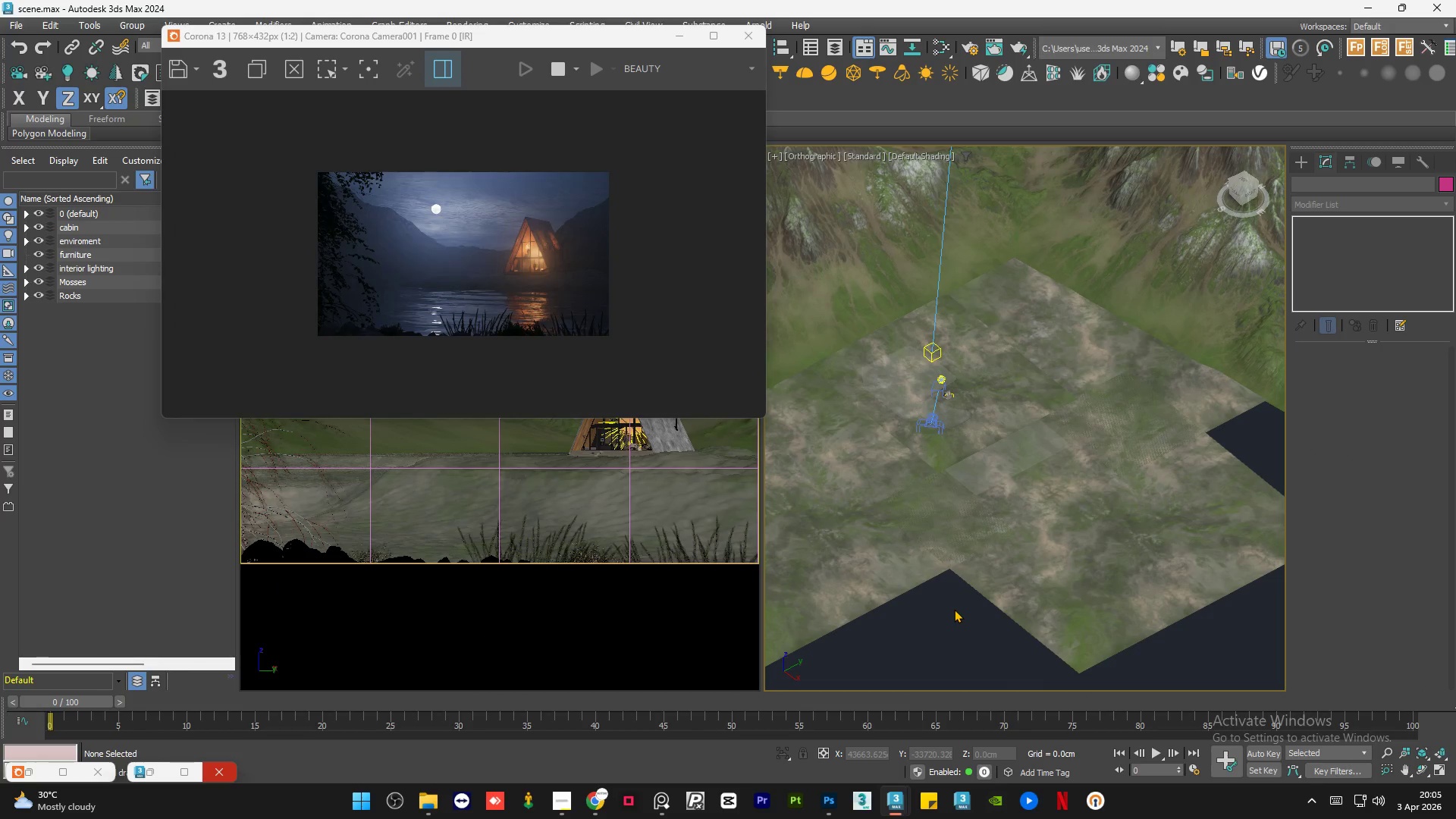 
triple_click([954, 609])
 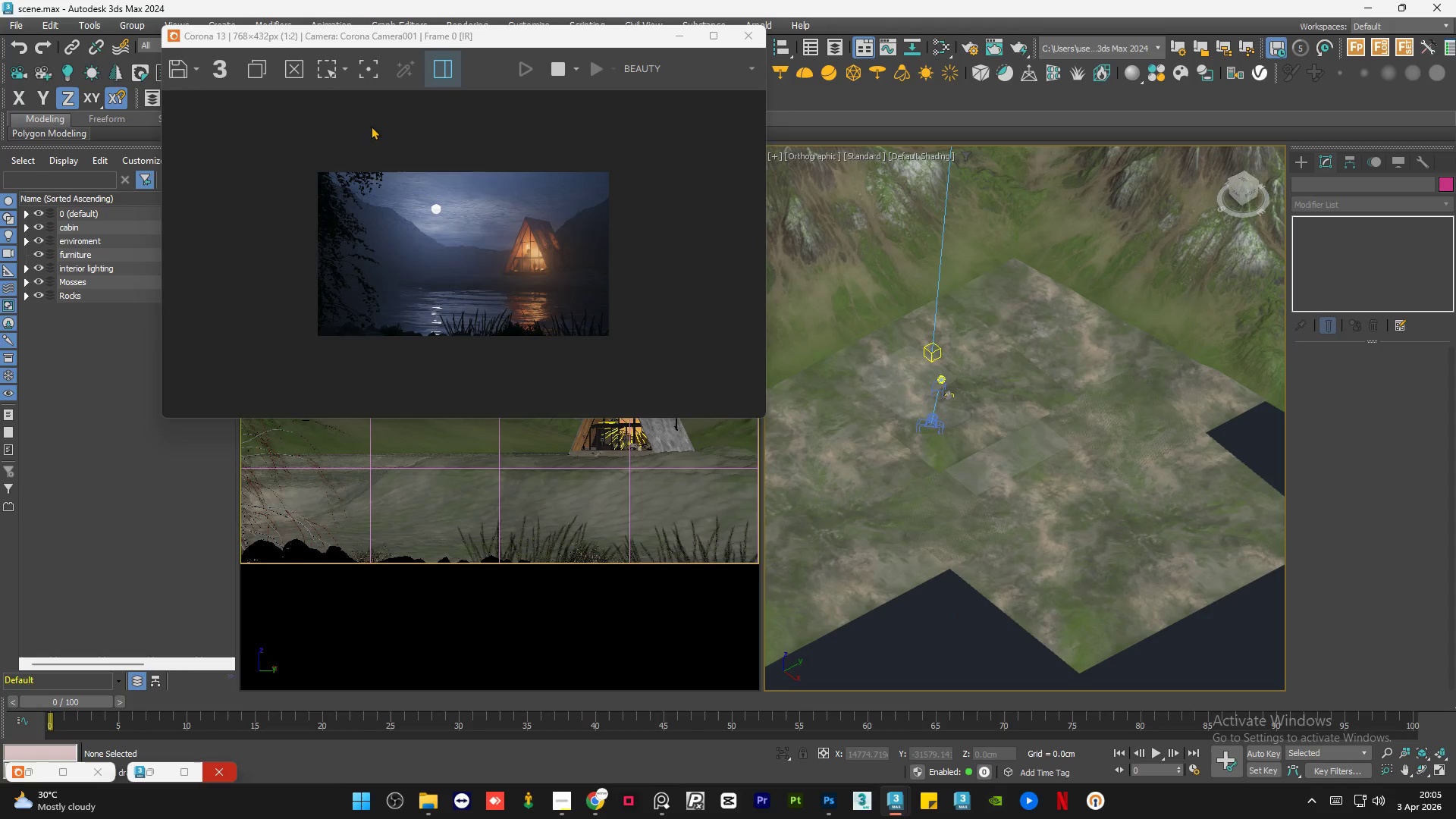 
scroll: coordinate [344, 193], scroll_direction: up, amount: 1.0
 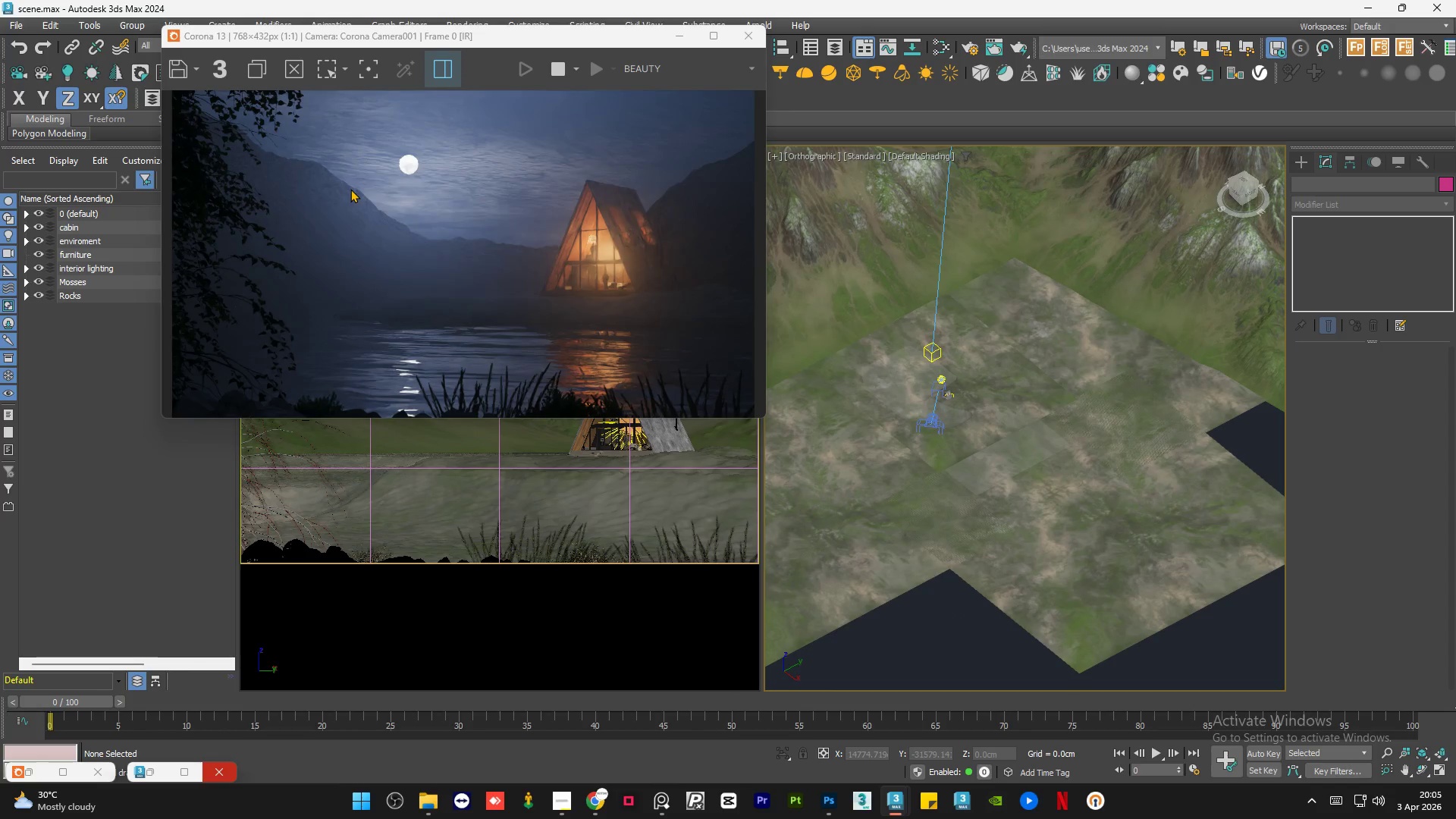 
scroll: coordinate [350, 189], scroll_direction: down, amount: 1.0
 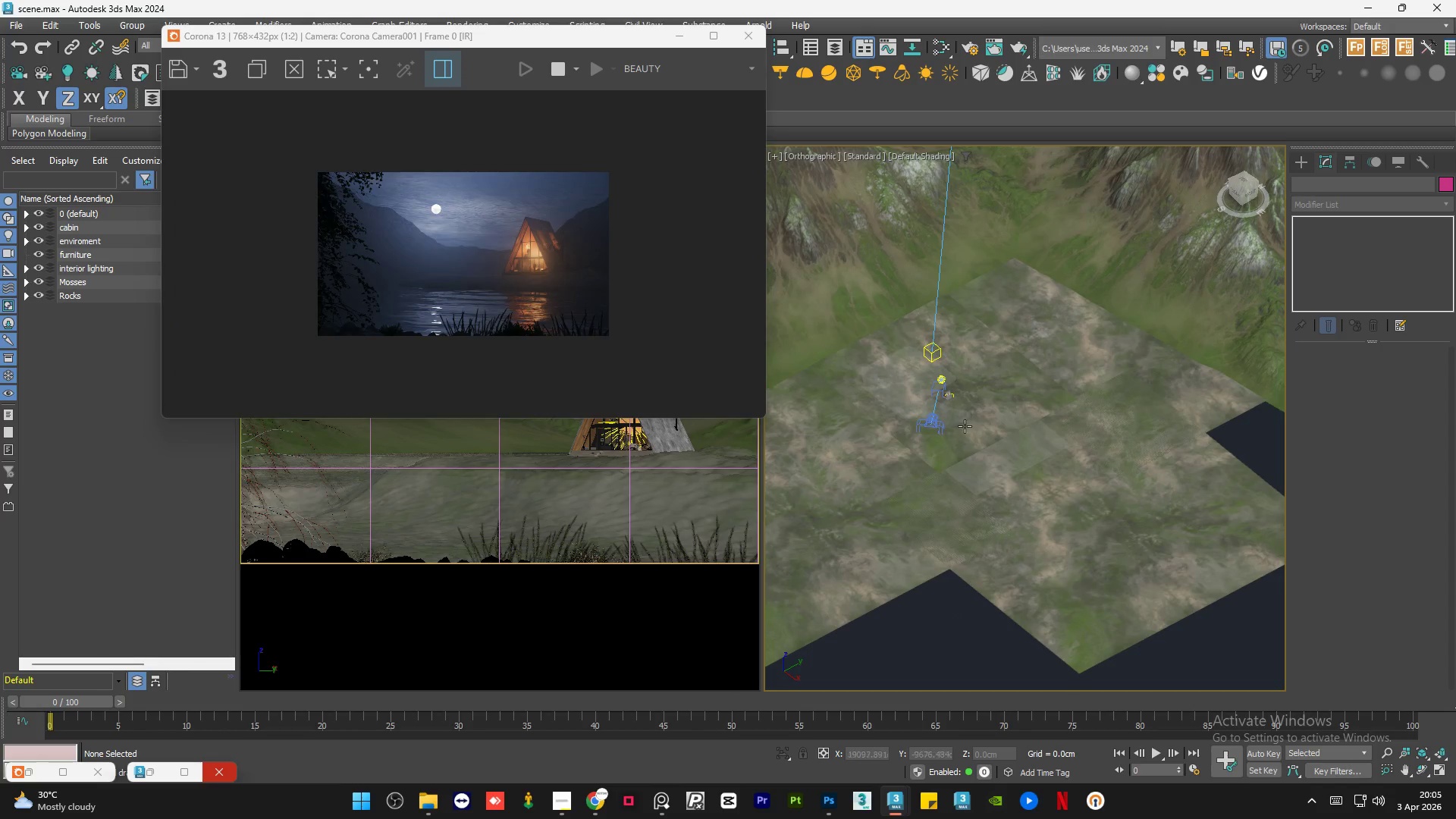 
scroll: coordinate [930, 388], scroll_direction: up, amount: 6.0
 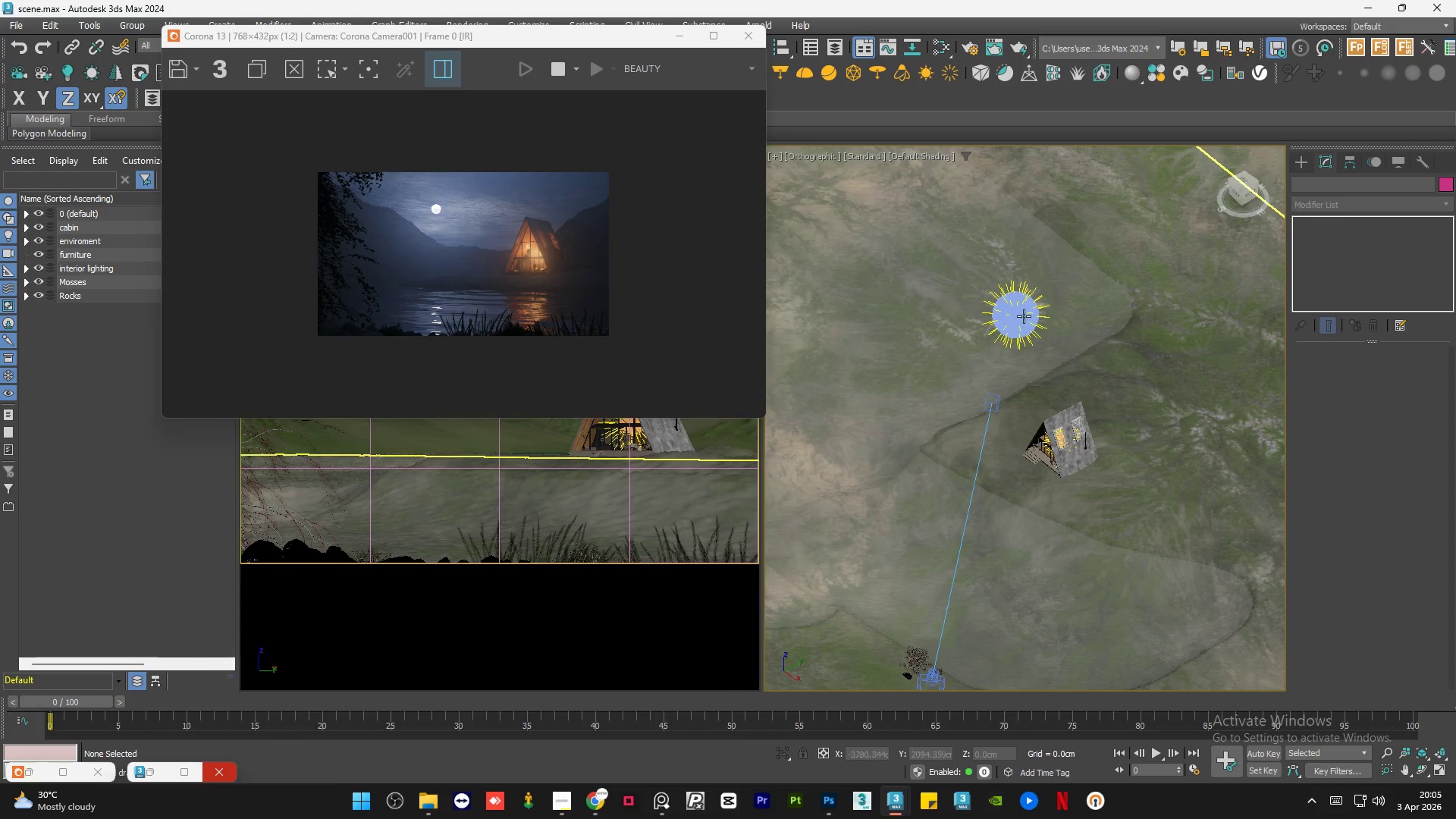 
left_click([1024, 316])
 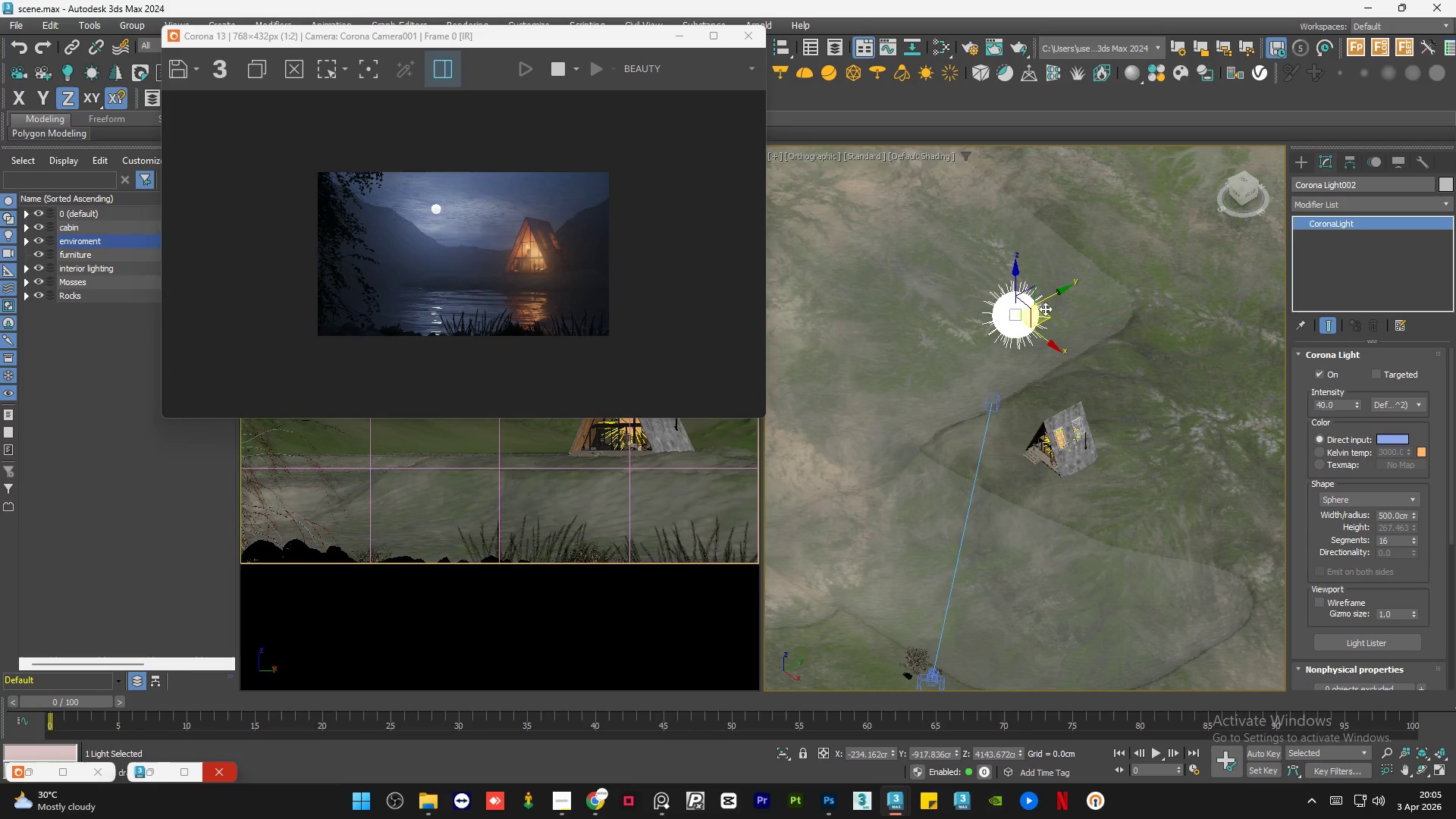 
hold_key(key=ShiftLeft, duration=1.5)
left_click_drag(start_coordinate=[1047, 310], to_coordinate=[987, 600])
 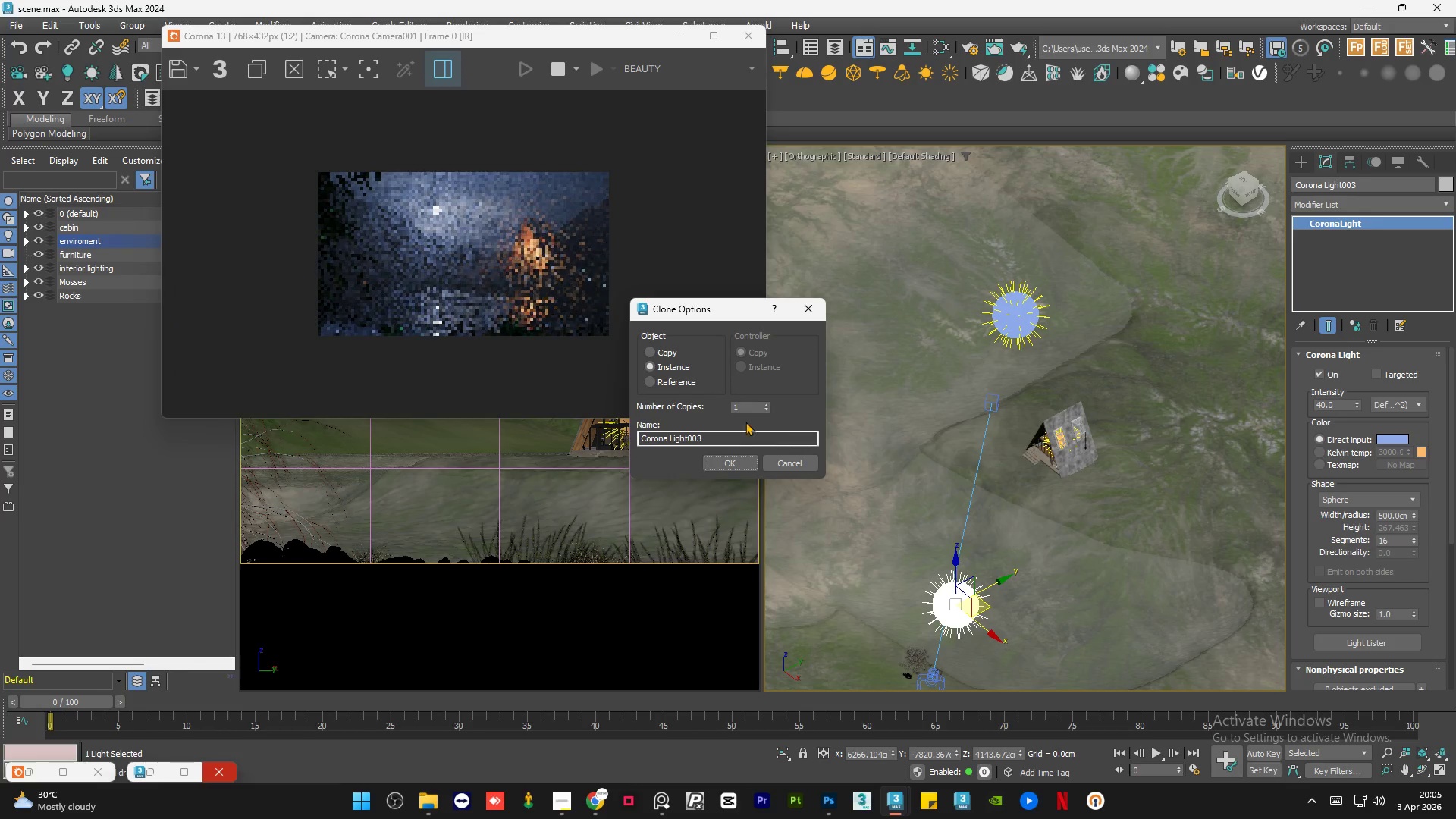 
hold_key(key=ShiftLeft, duration=1.51)
 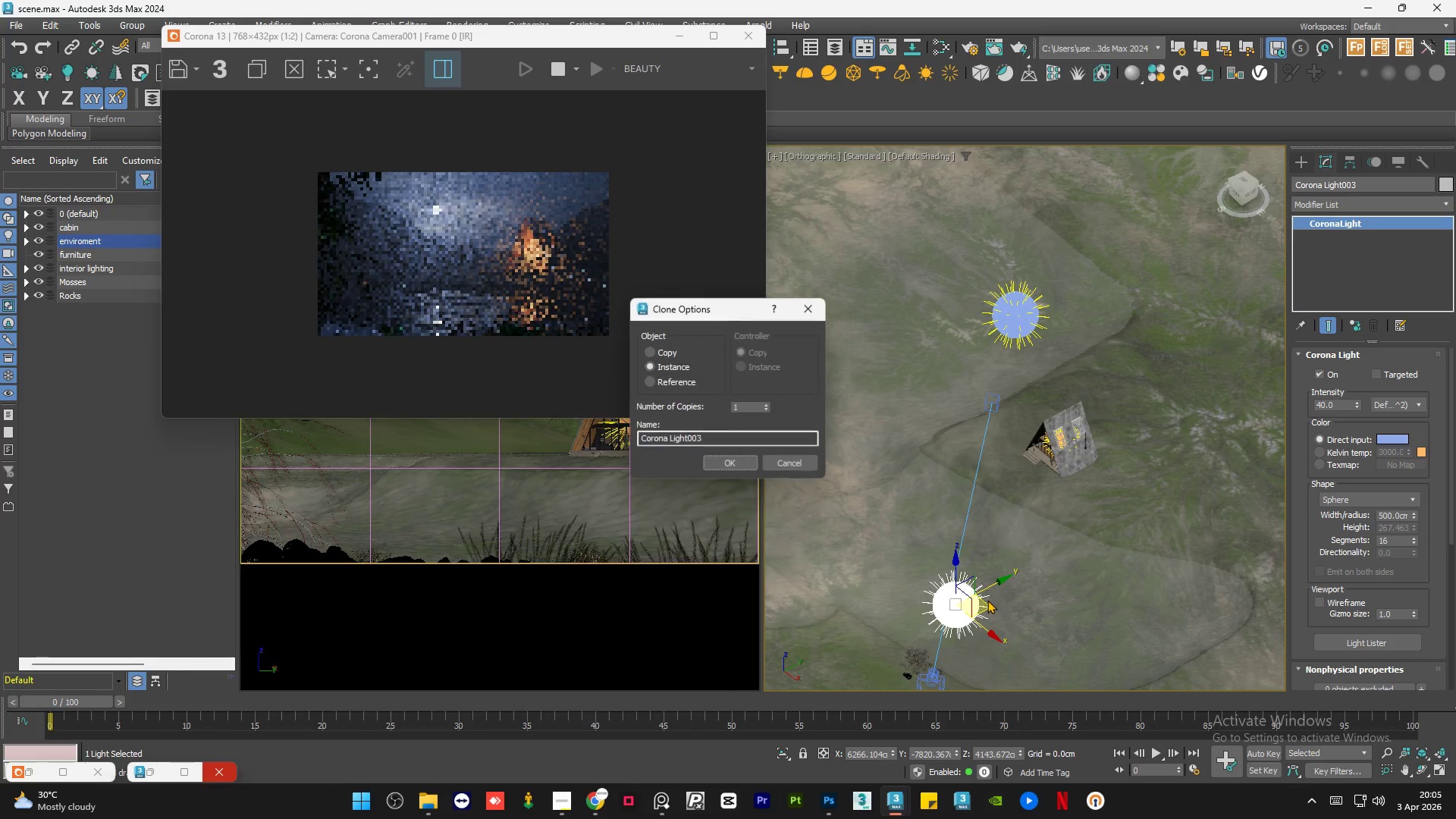 
hold_key(key=ShiftLeft, duration=0.36)
 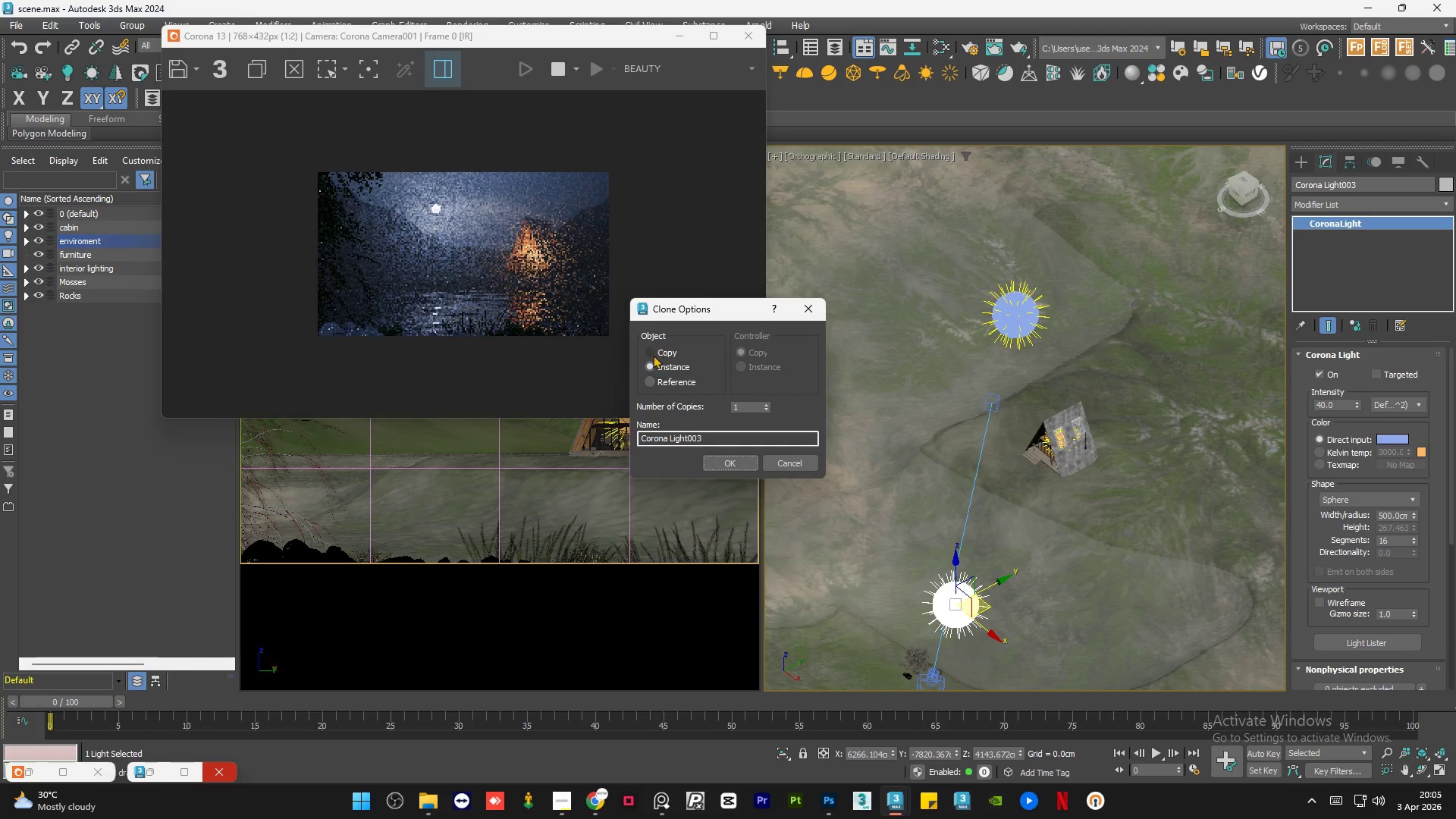 
left_click([660, 353])
 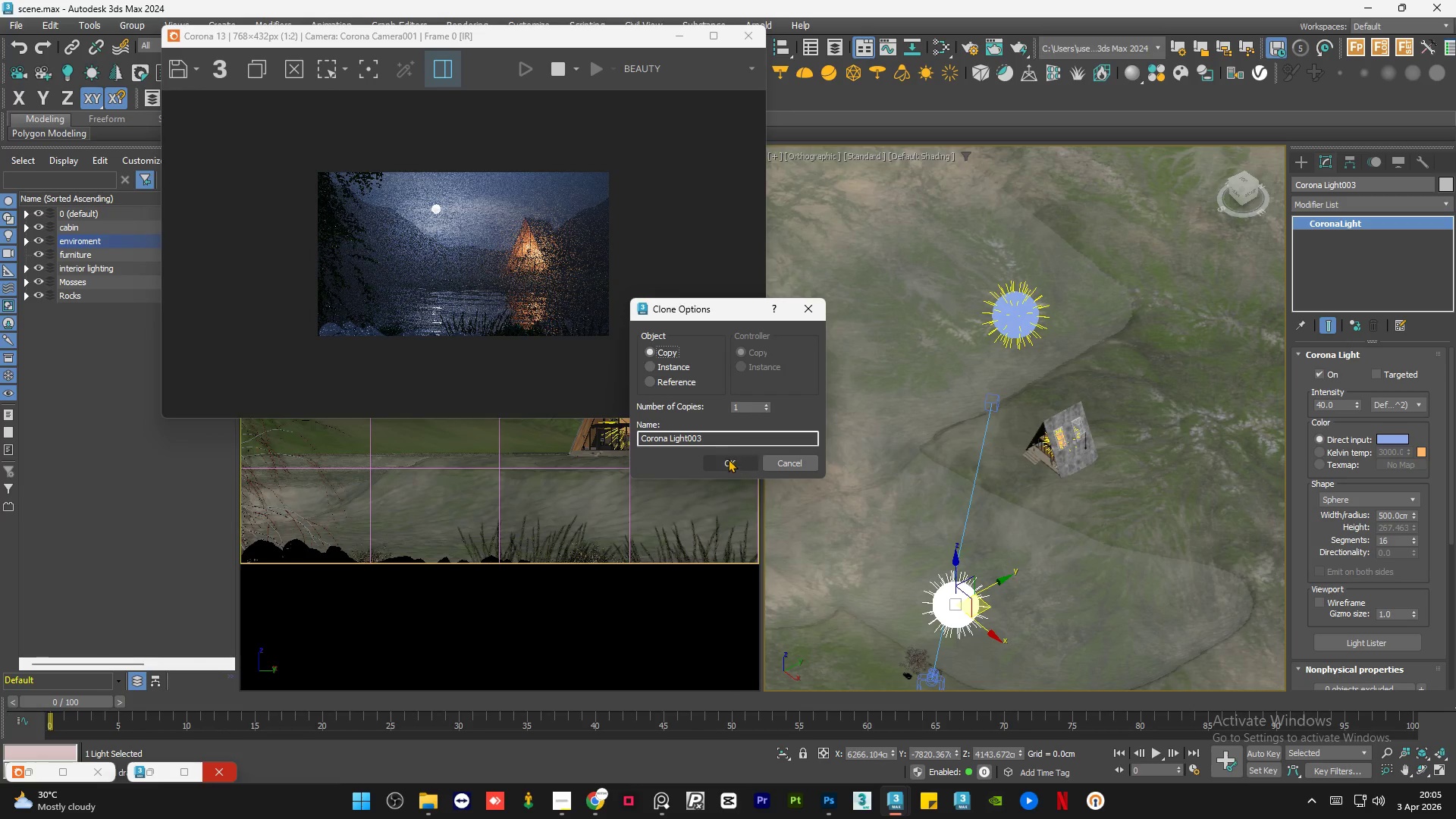 
left_click([728, 459])
 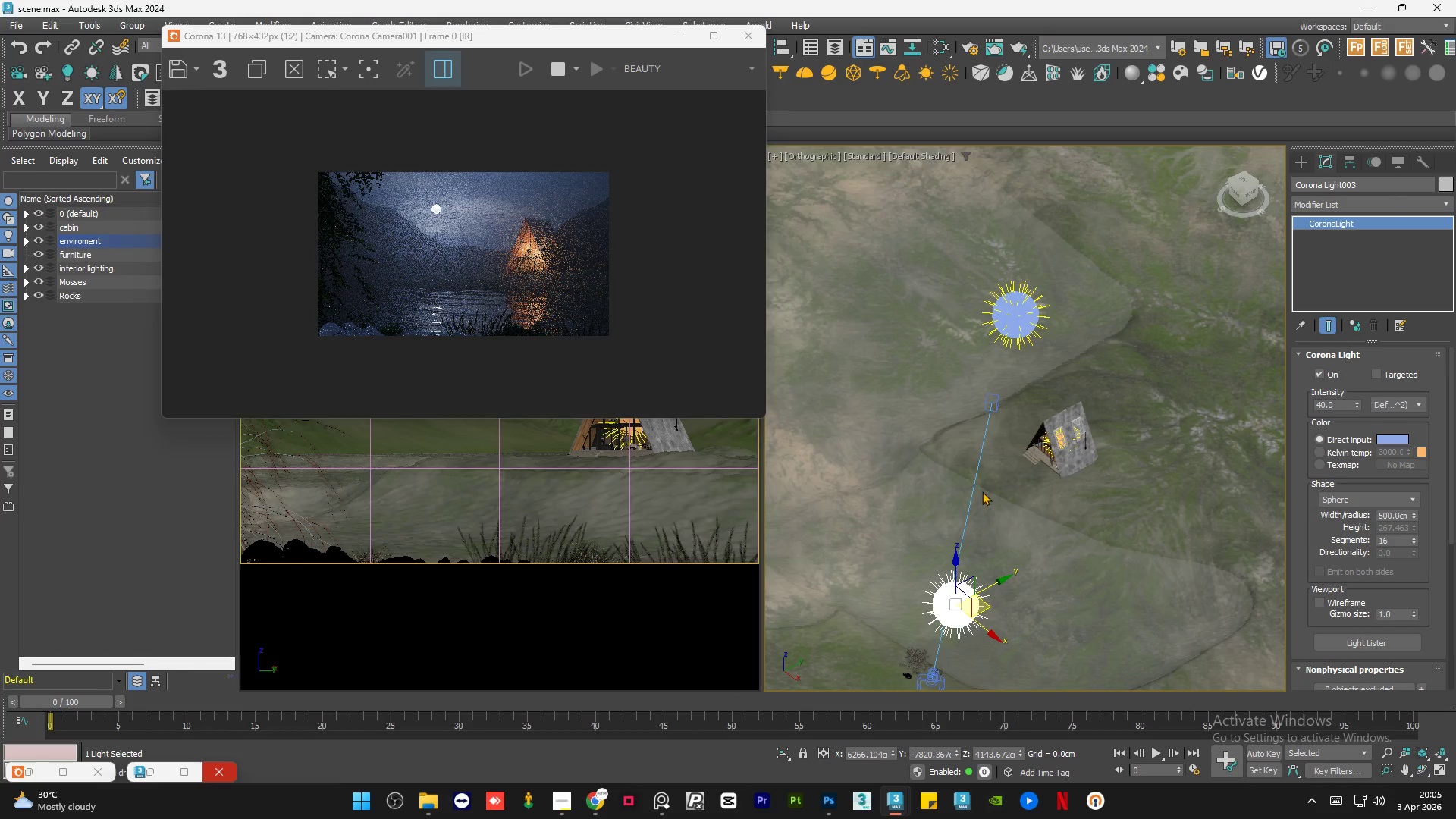 
scroll: coordinate [982, 491], scroll_direction: down, amount: 2.0
 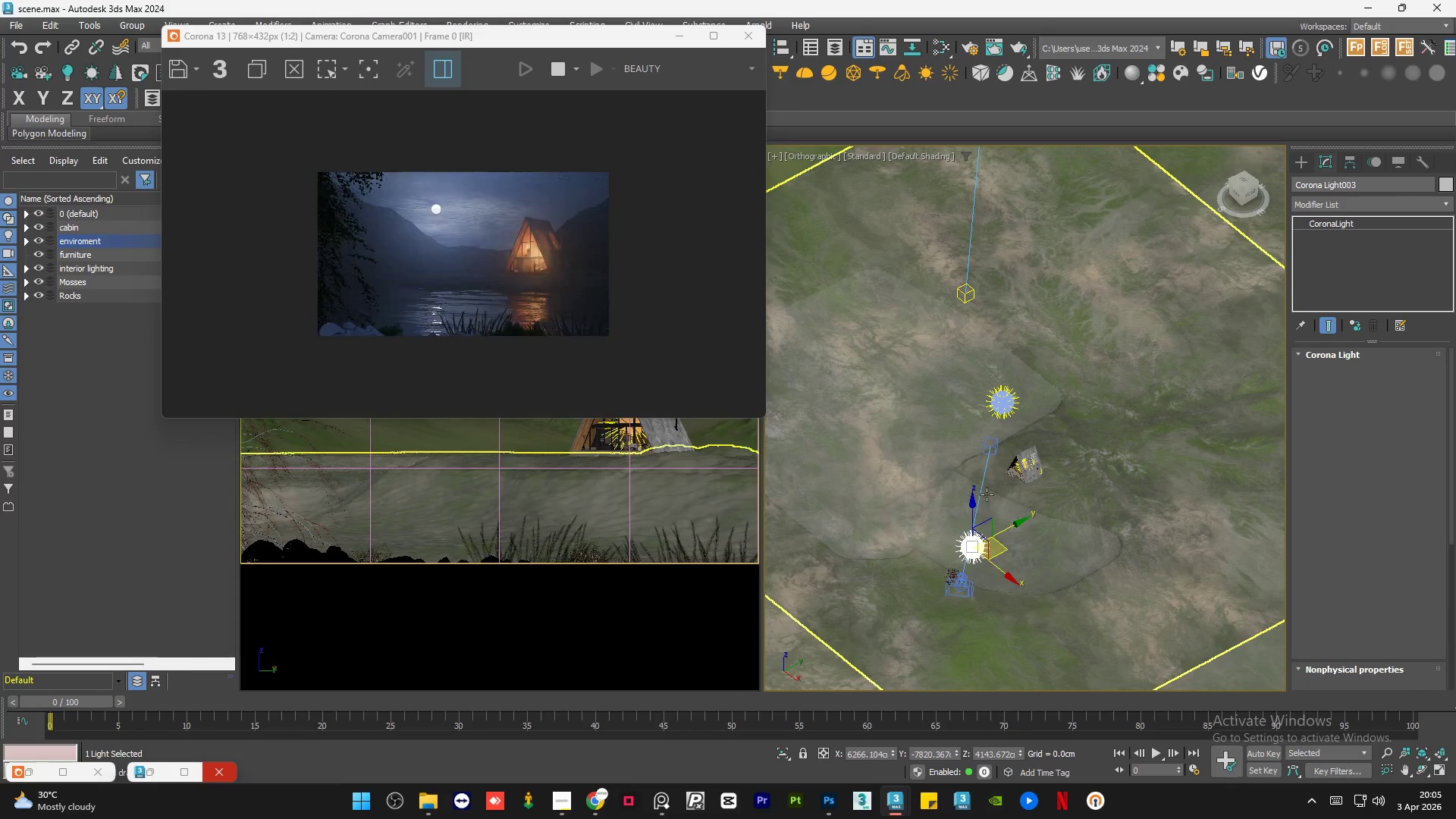 
hold_key(key=AltLeft, duration=1.52)
 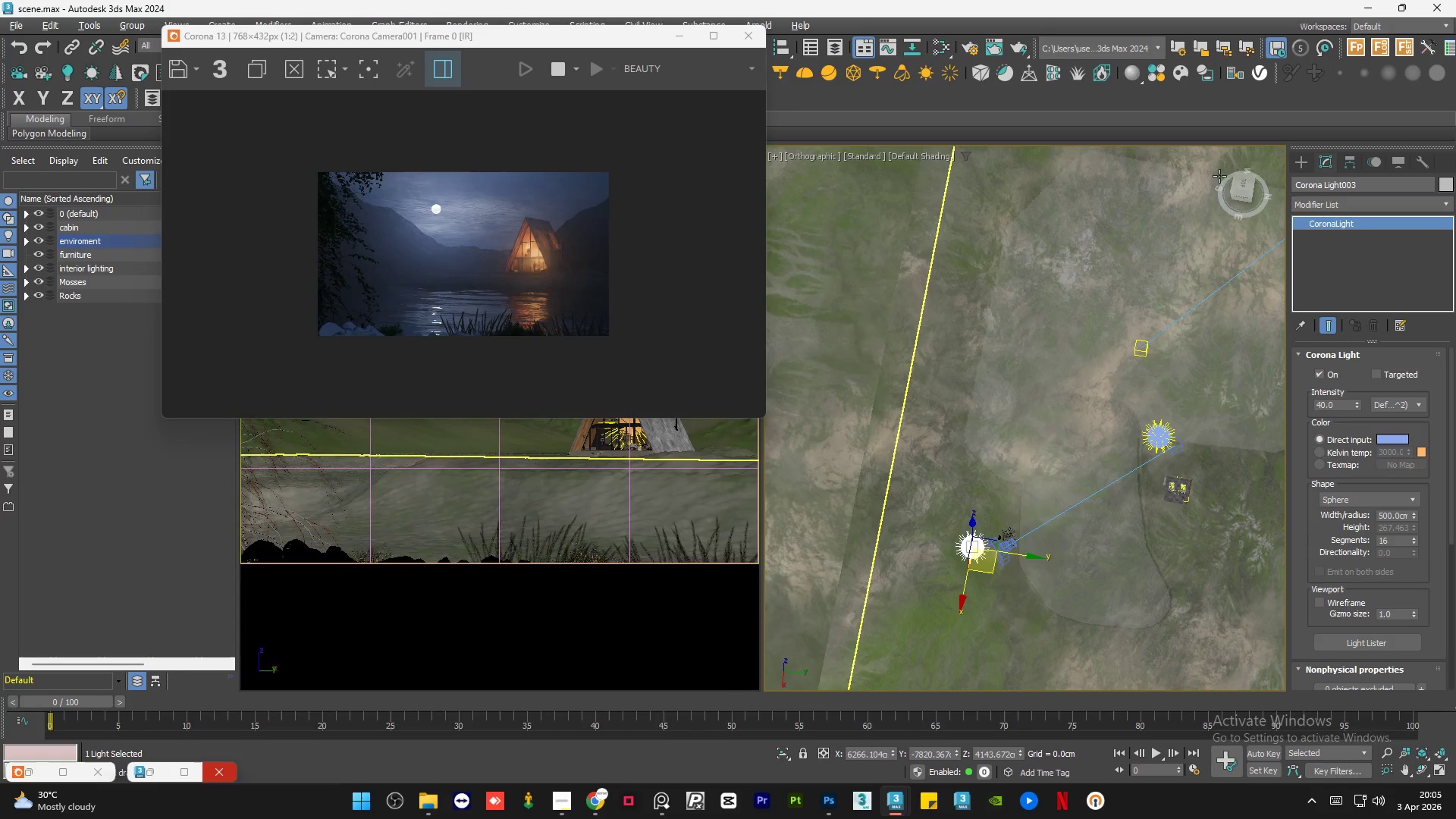 
key(Alt+AltLeft)
 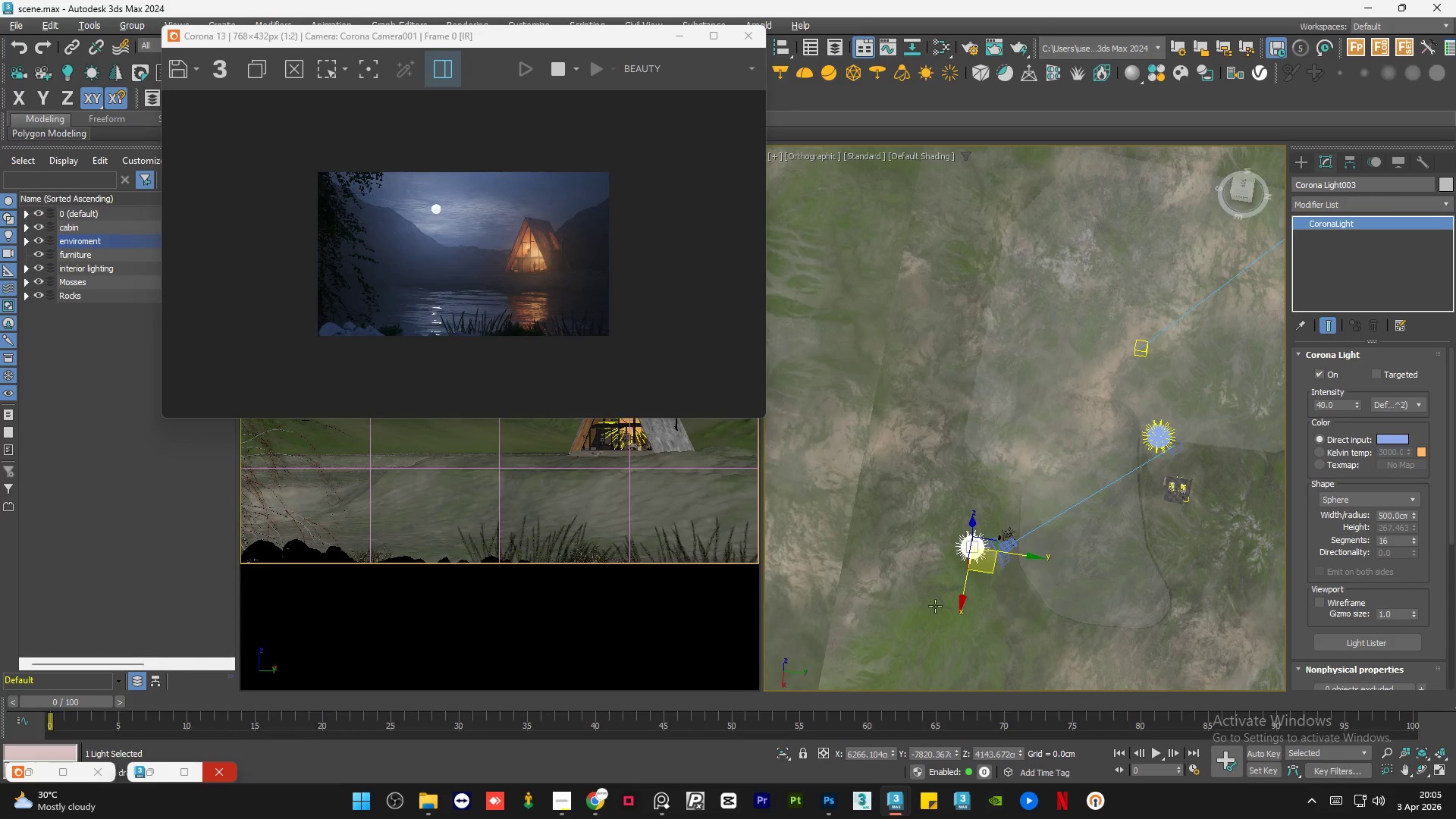 
key(Alt+AltLeft)
 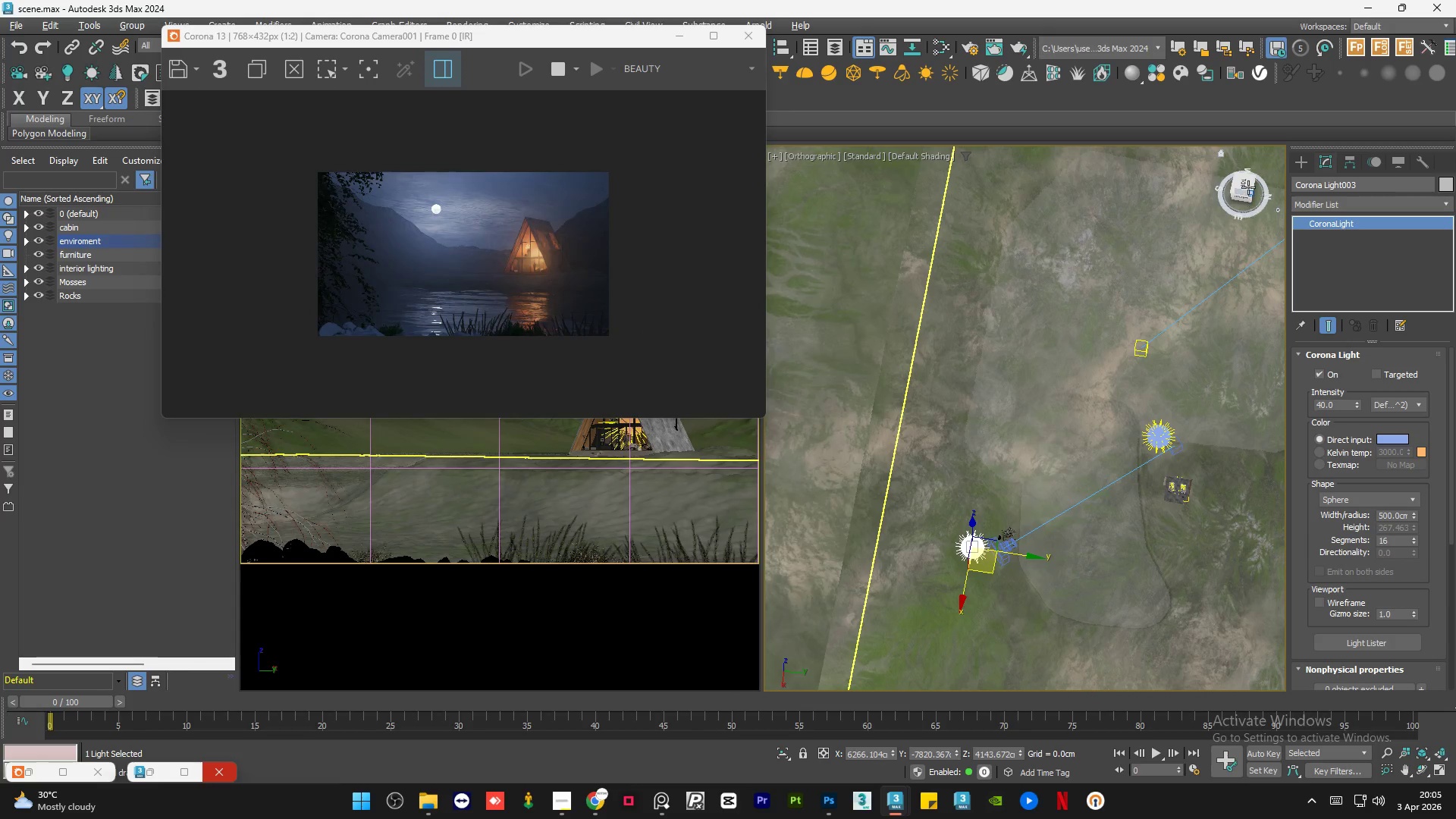 
left_click([1247, 187])
 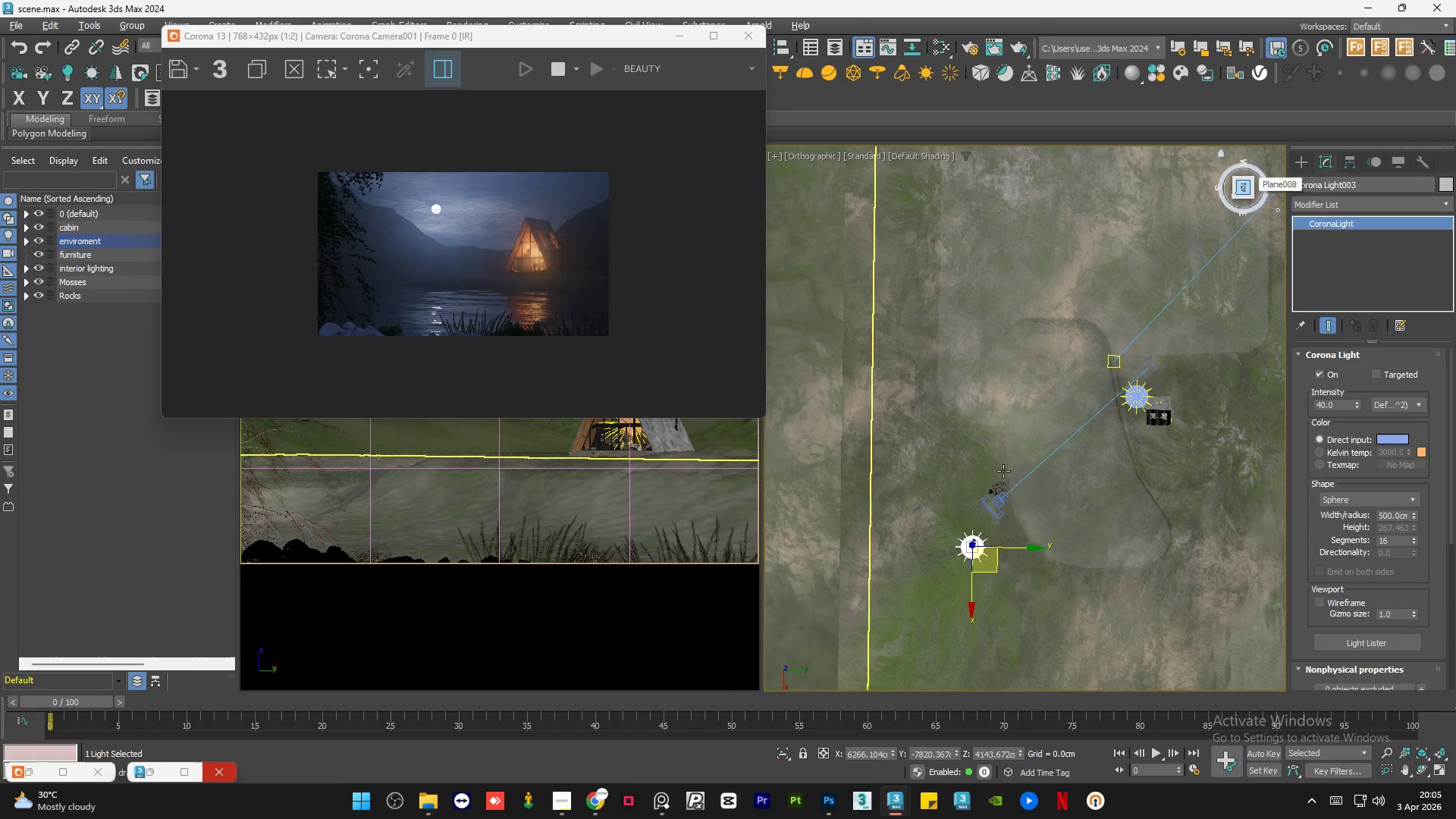 
scroll: coordinate [995, 557], scroll_direction: up, amount: 2.0
 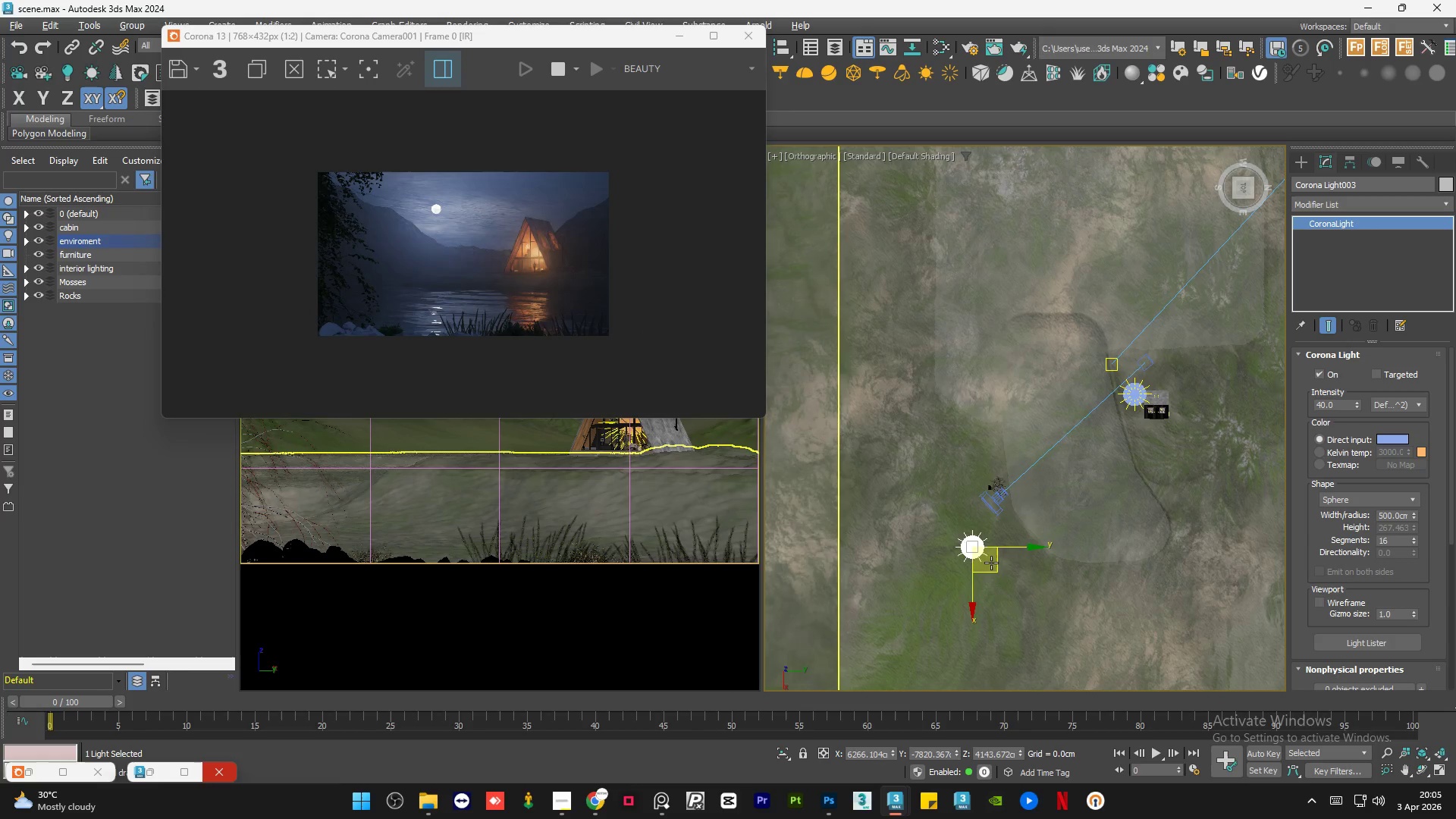 
left_click_drag(start_coordinate=[994, 563], to_coordinate=[1043, 496])
 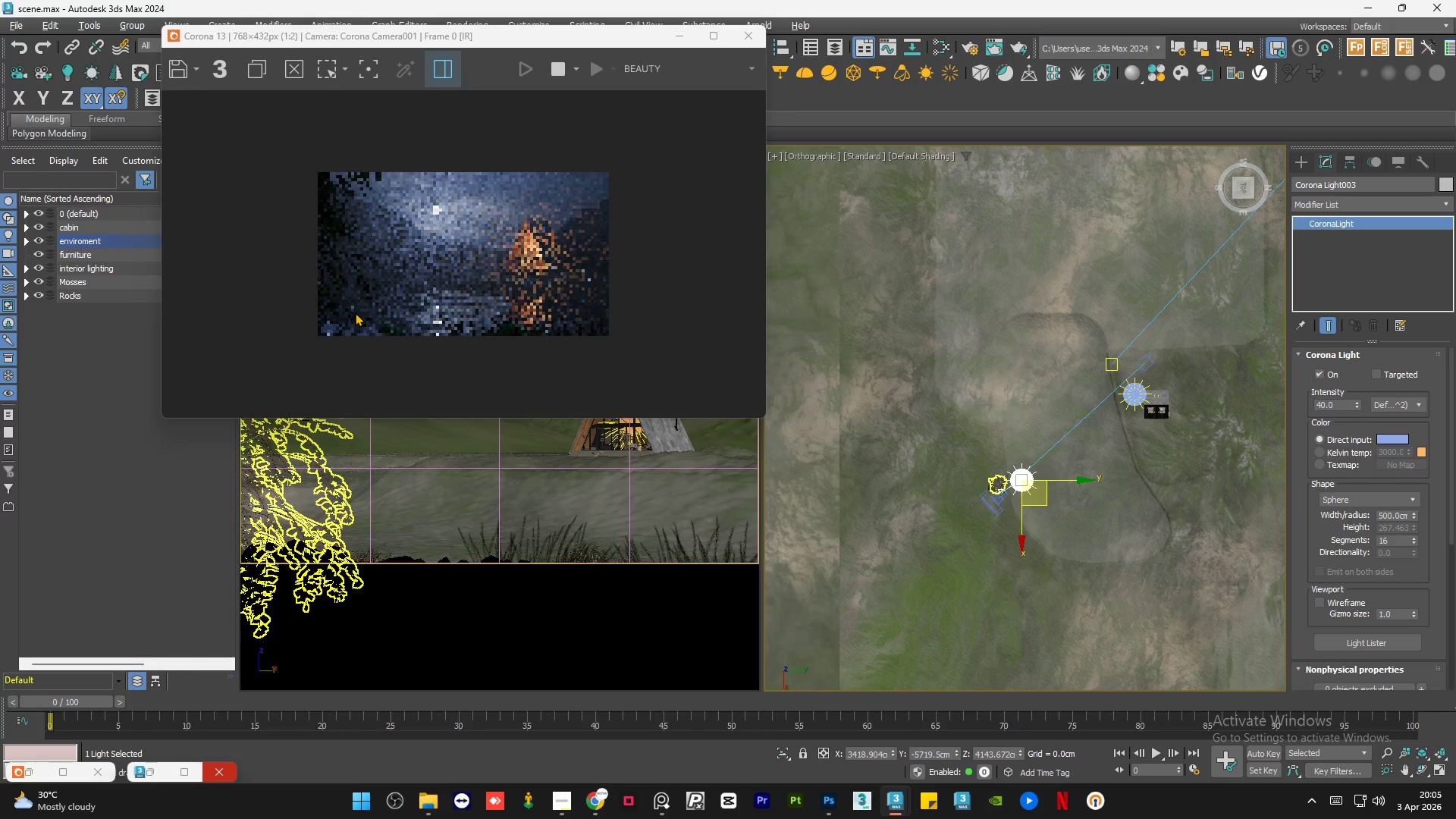 
scroll: coordinate [255, 356], scroll_direction: up, amount: 2.0
 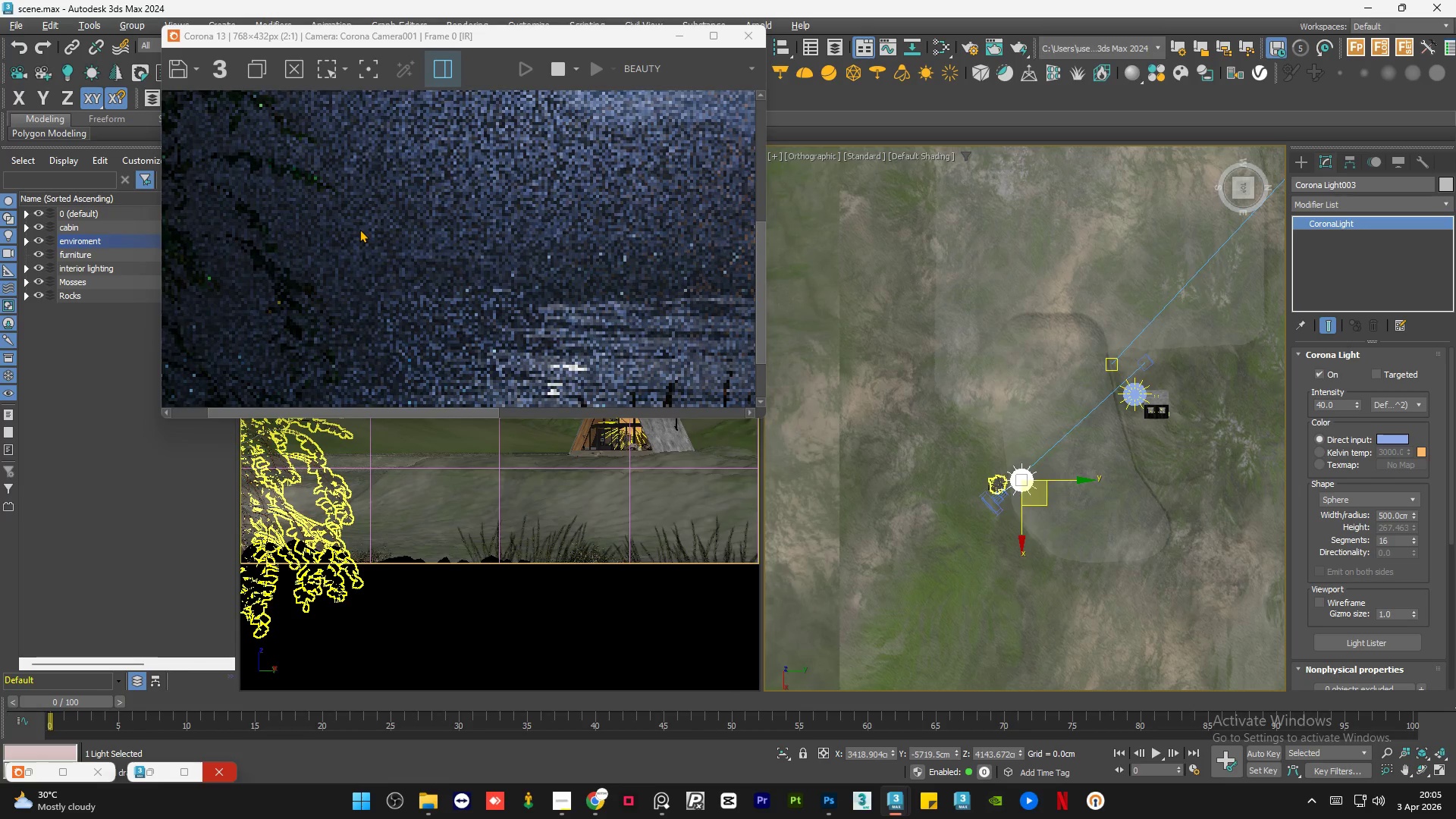 
scroll: coordinate [359, 229], scroll_direction: down, amount: 2.0
 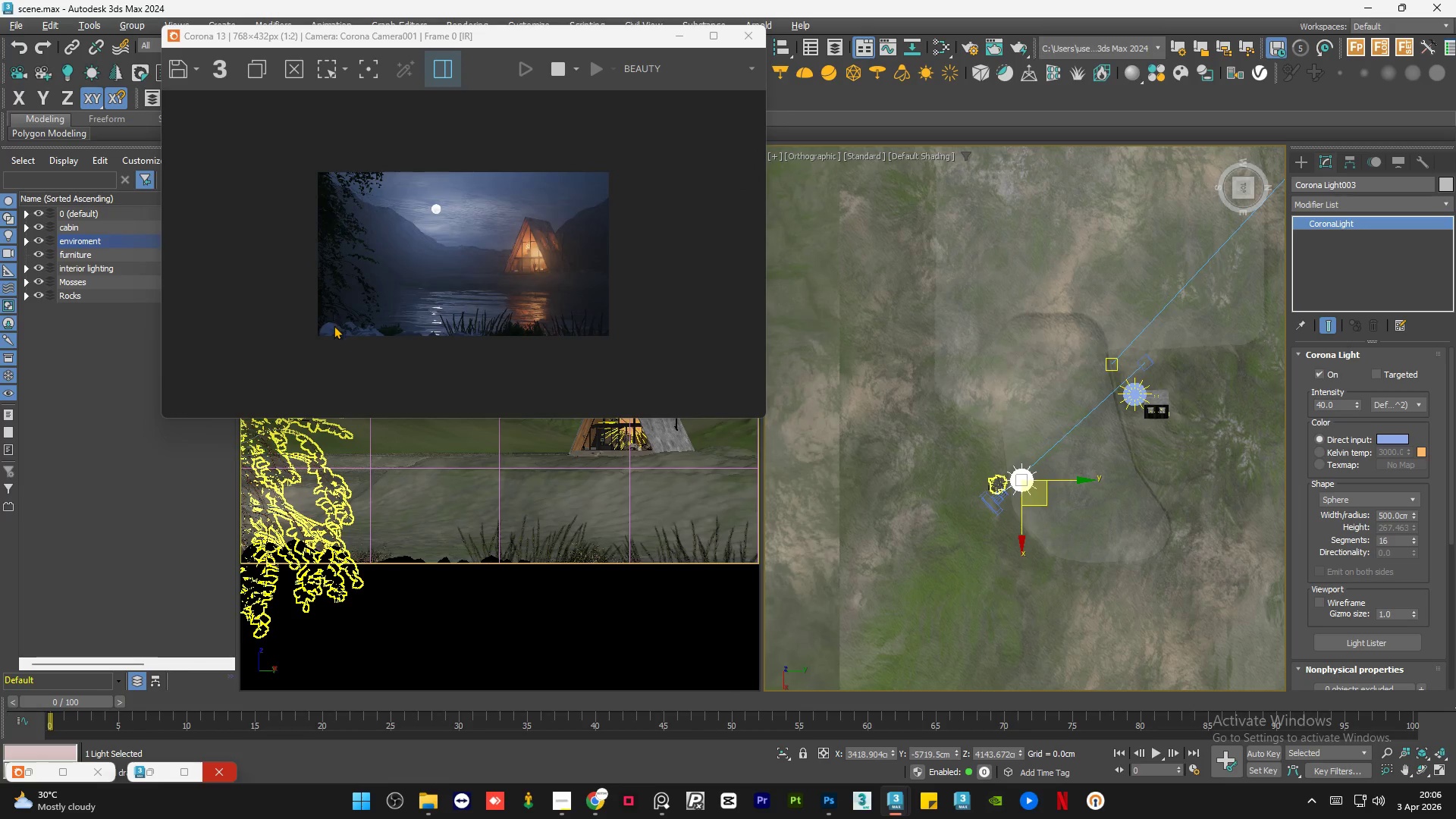 
scroll: coordinate [332, 327], scroll_direction: up, amount: 1.0
 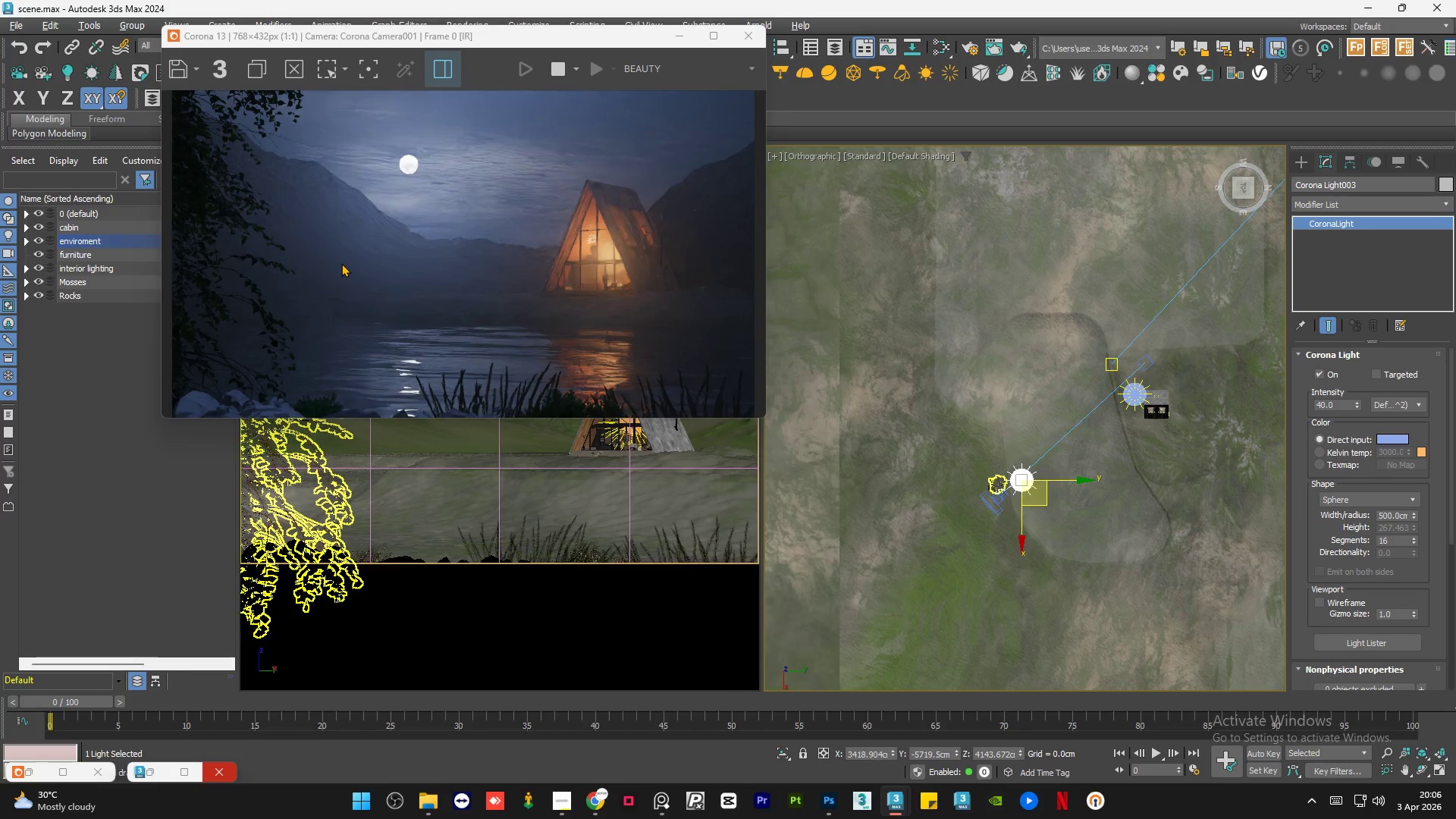 
scroll: coordinate [341, 263], scroll_direction: down, amount: 1.0
 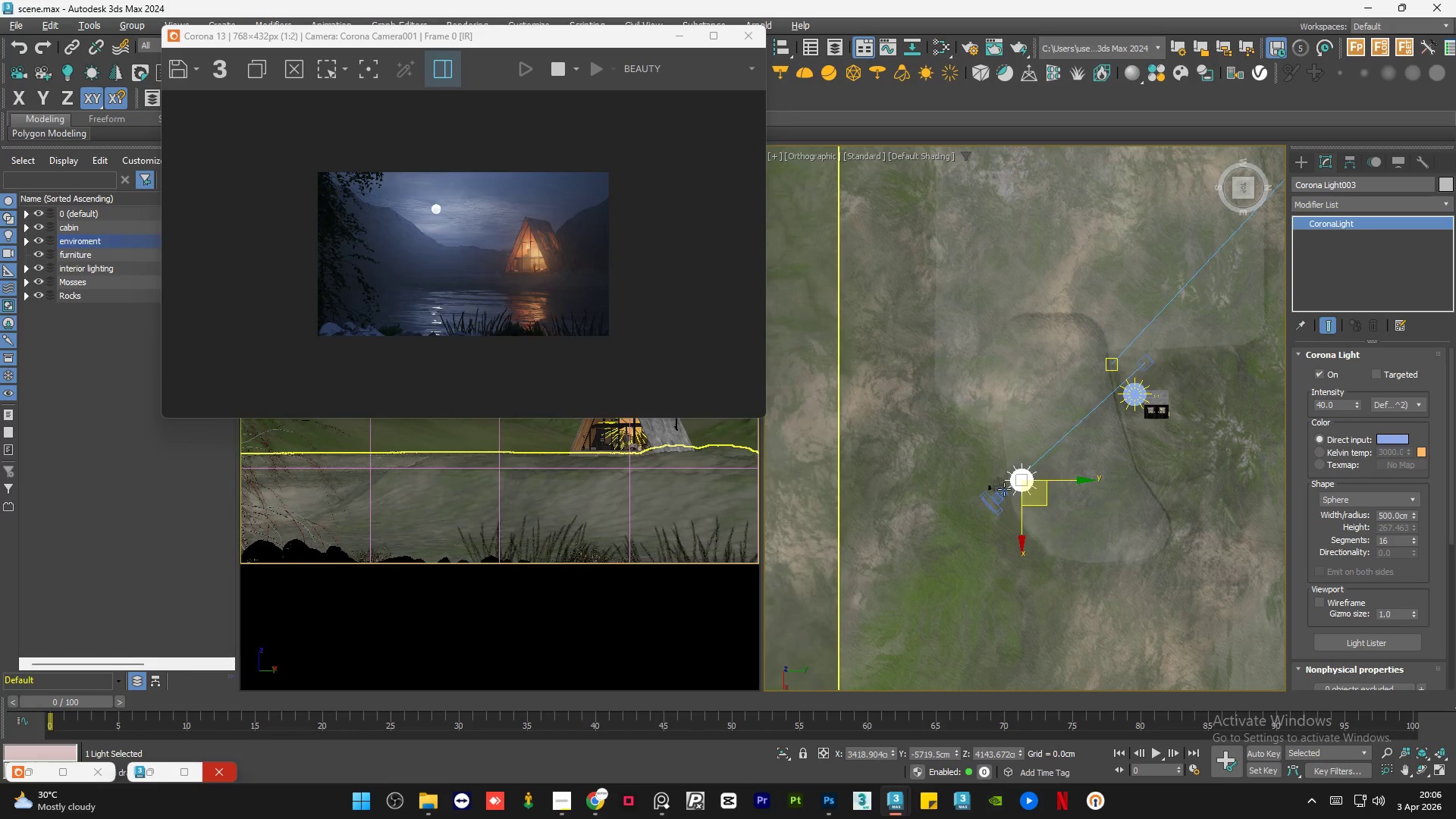 
hold_key(key=AltLeft, duration=0.81)
 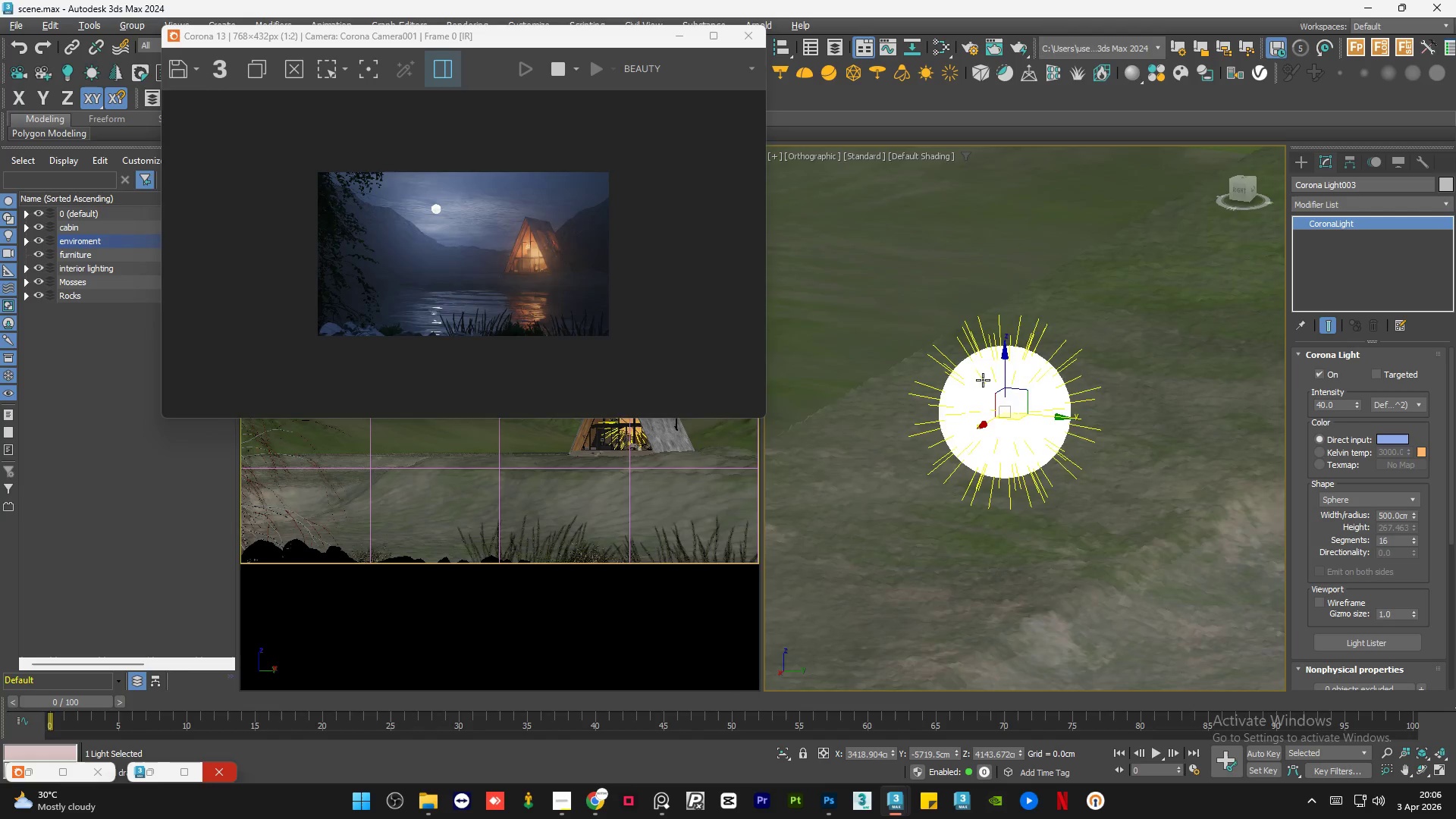 
scroll: coordinate [1025, 494], scroll_direction: up, amount: 6.0
 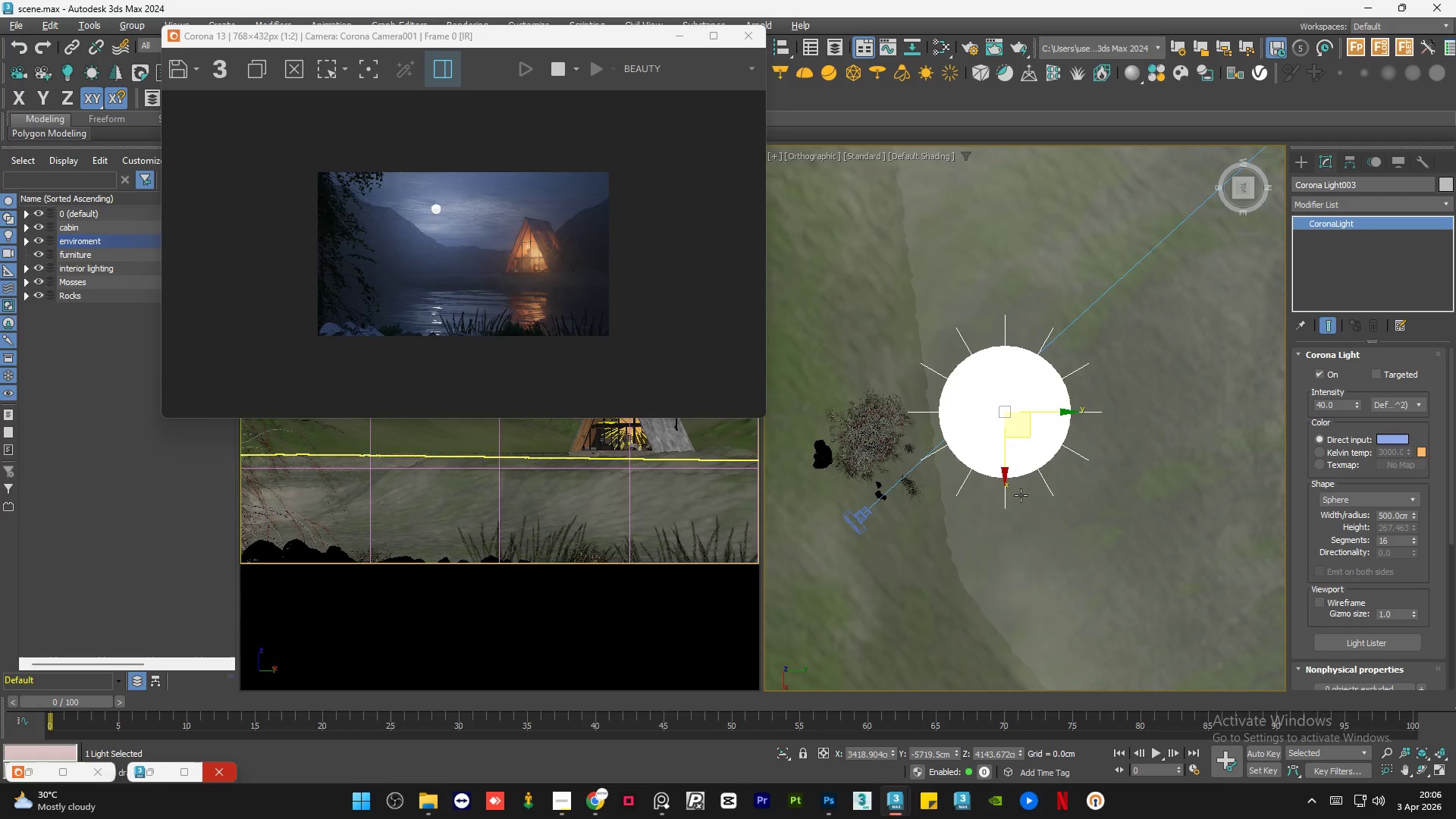 
hold_key(key=AltLeft, duration=0.66)
 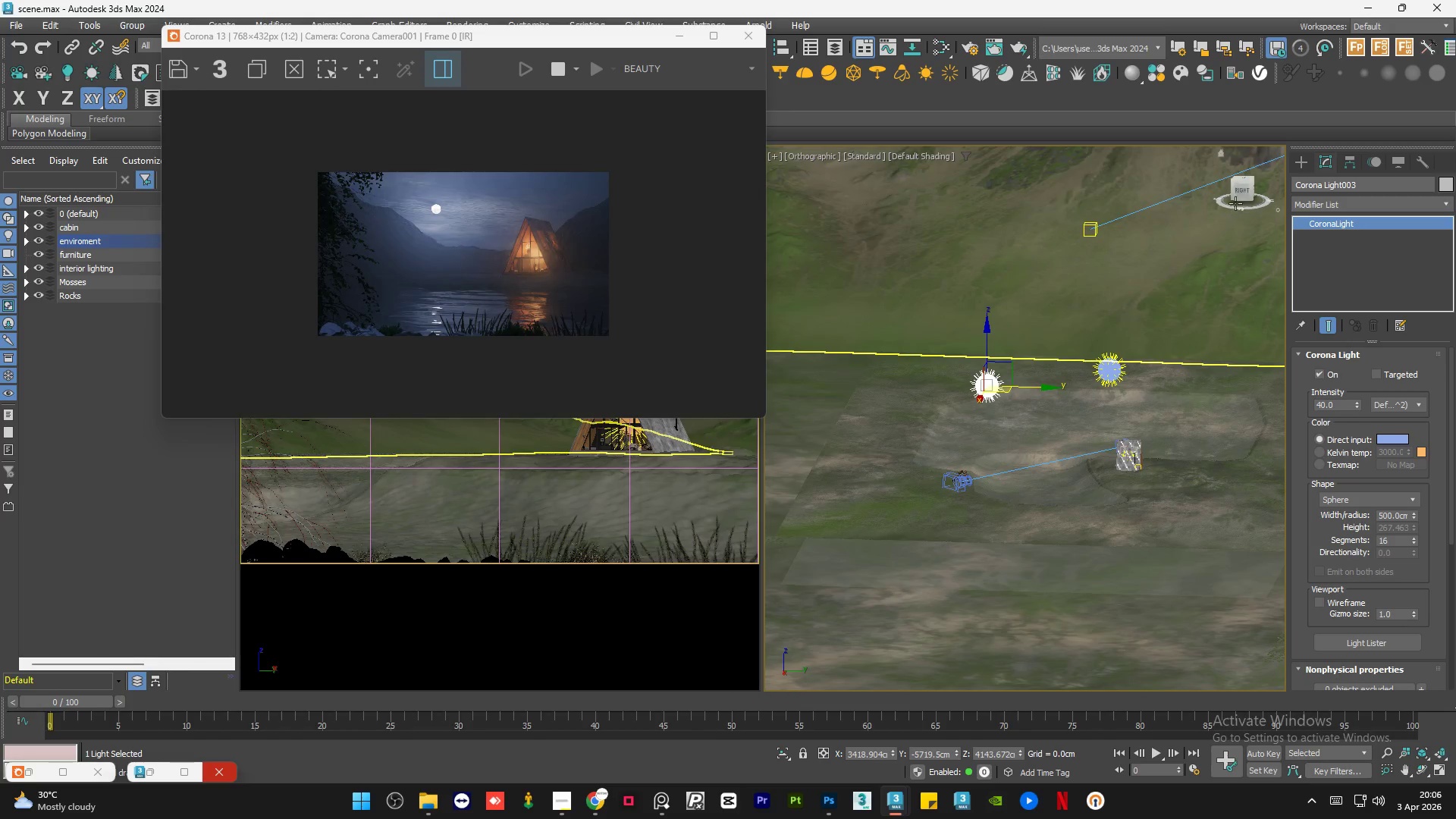 
scroll: coordinate [983, 380], scroll_direction: down, amount: 8.0
 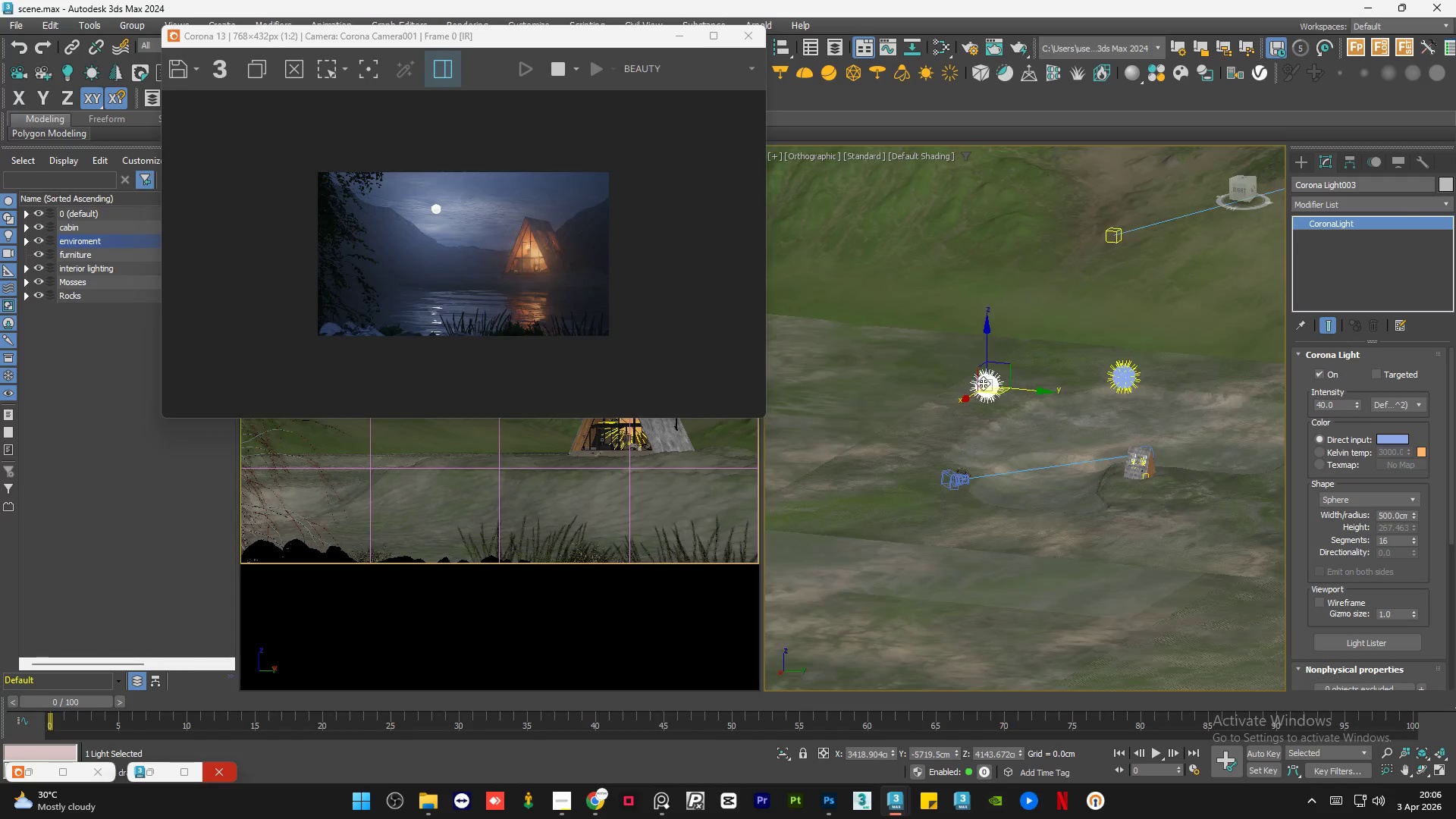 
left_click([1242, 192])
 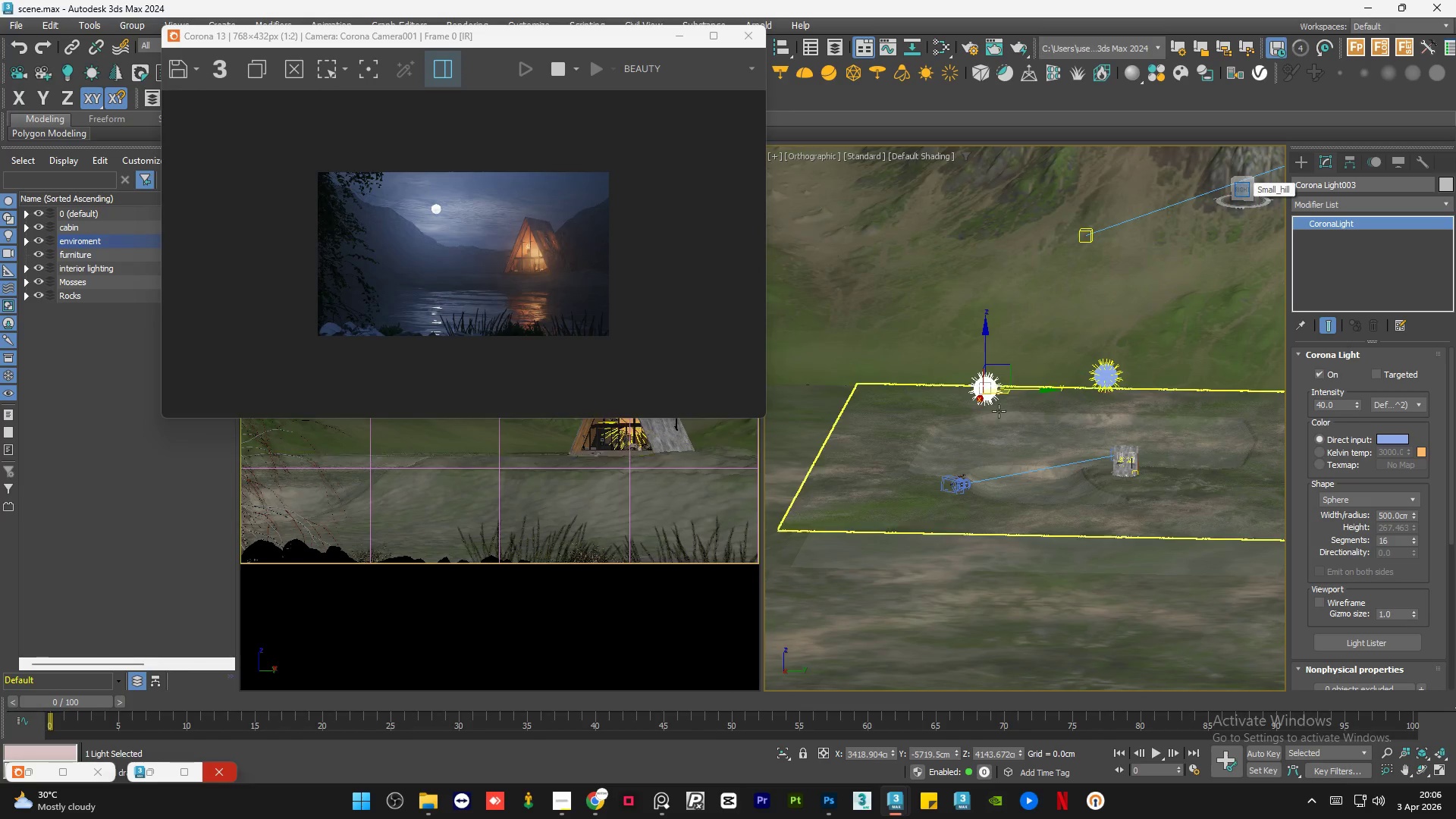 
scroll: coordinate [982, 428], scroll_direction: up, amount: 3.0
 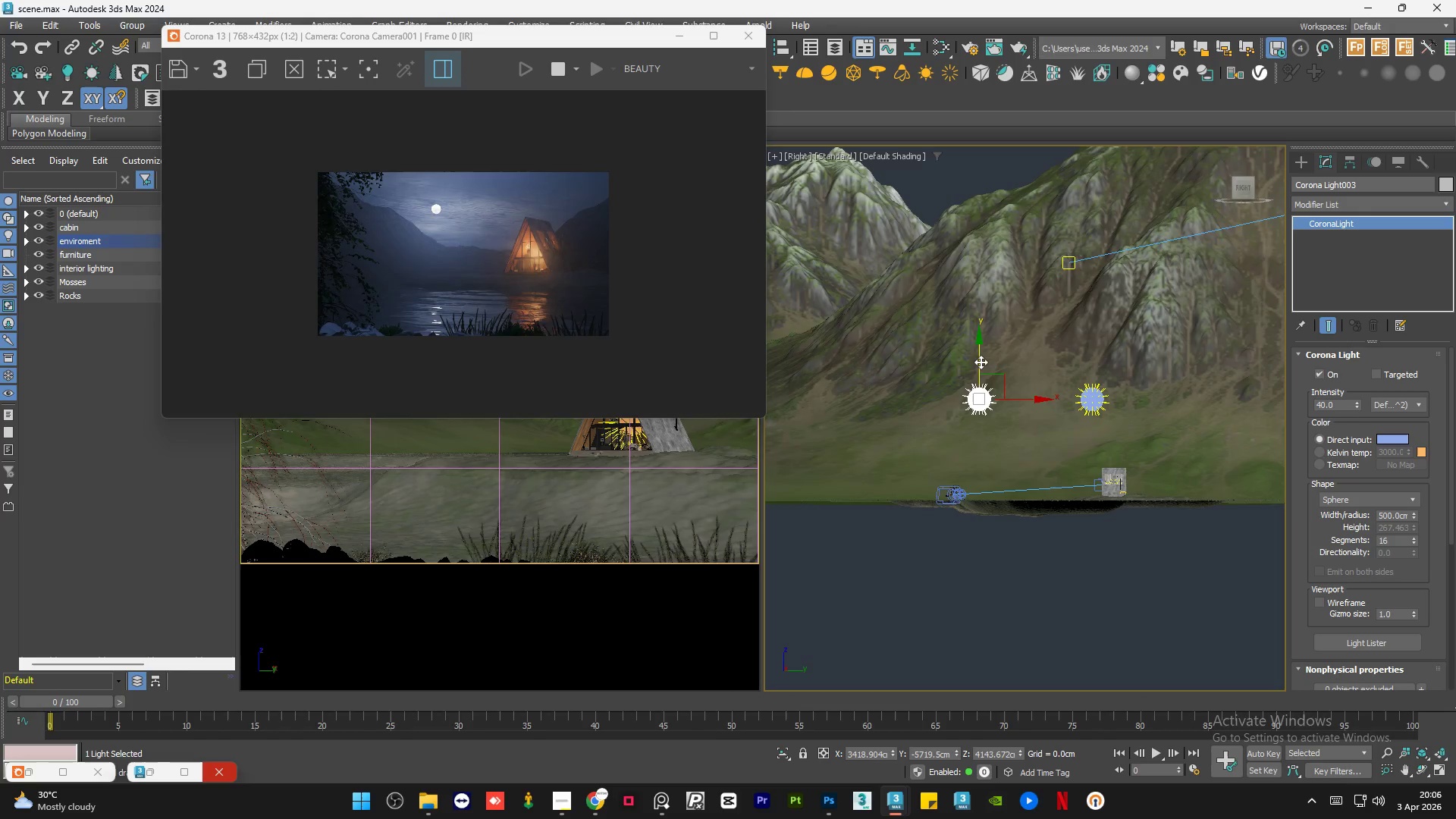 
left_click_drag(start_coordinate=[981, 354], to_coordinate=[988, 410])
 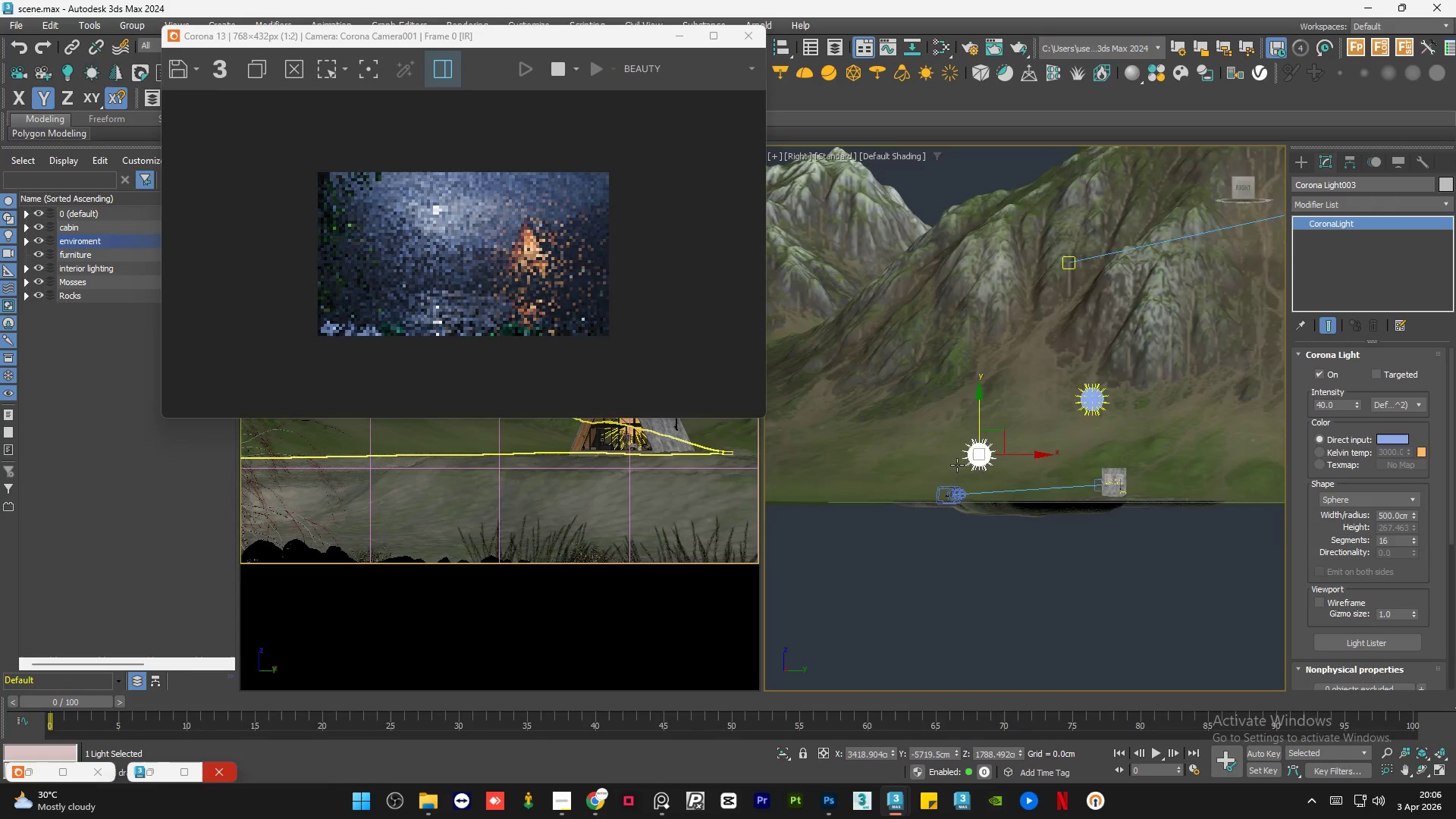 
scroll: coordinate [240, 384], scroll_direction: up, amount: 7.0
 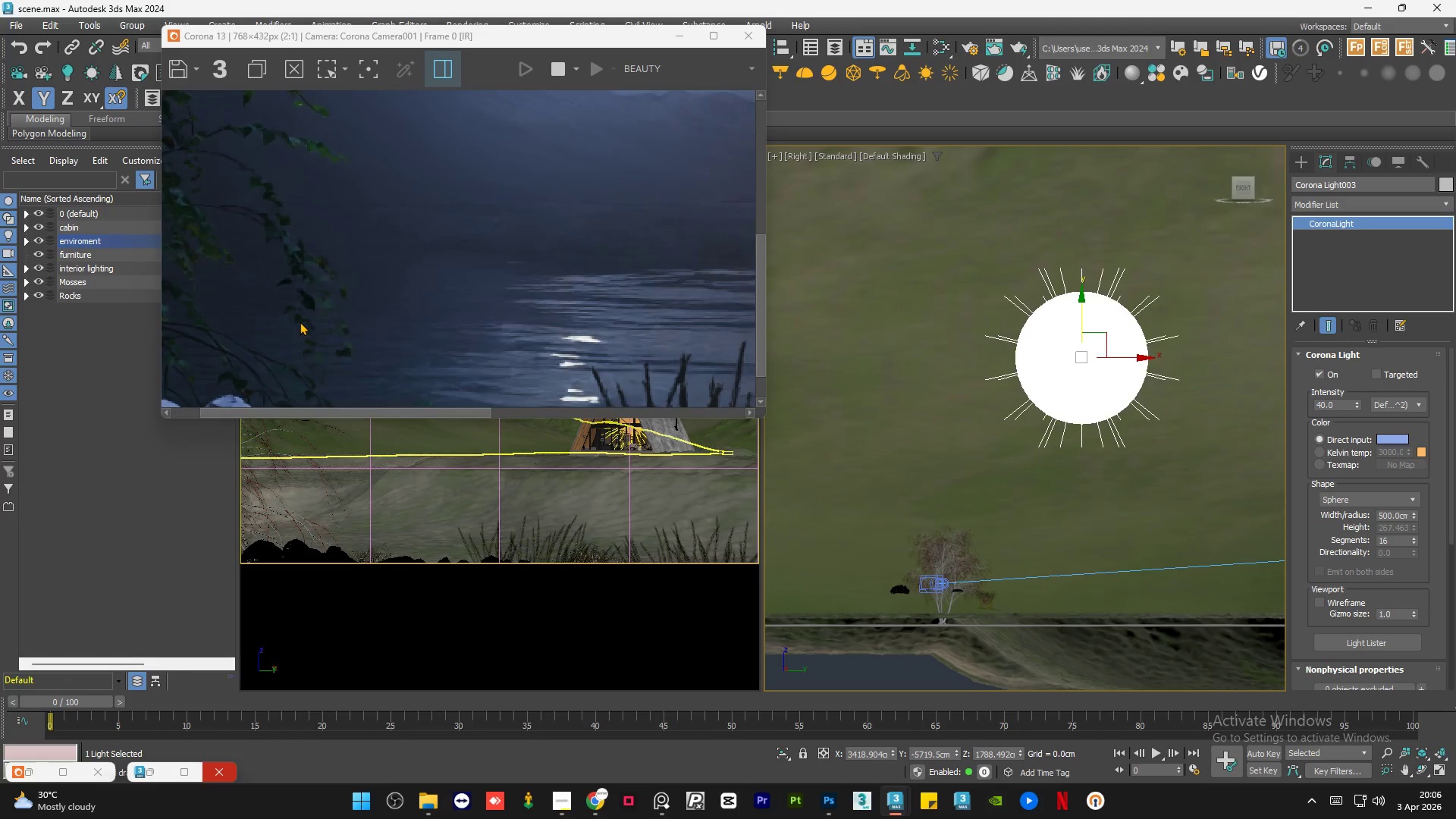 
scroll: coordinate [300, 322], scroll_direction: down, amount: 1.0
 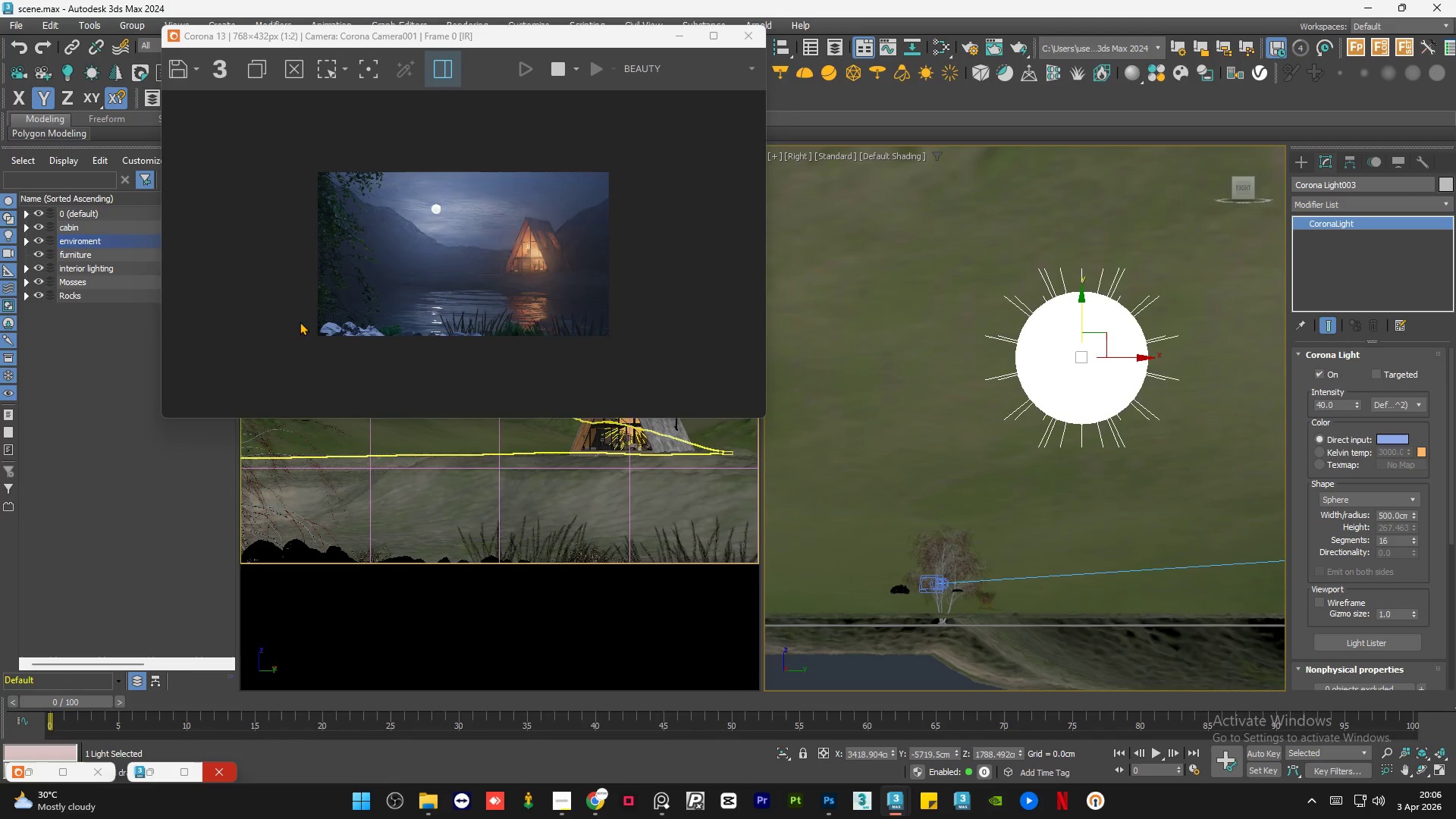 
scroll: coordinate [305, 314], scroll_direction: up, amount: 1.0
 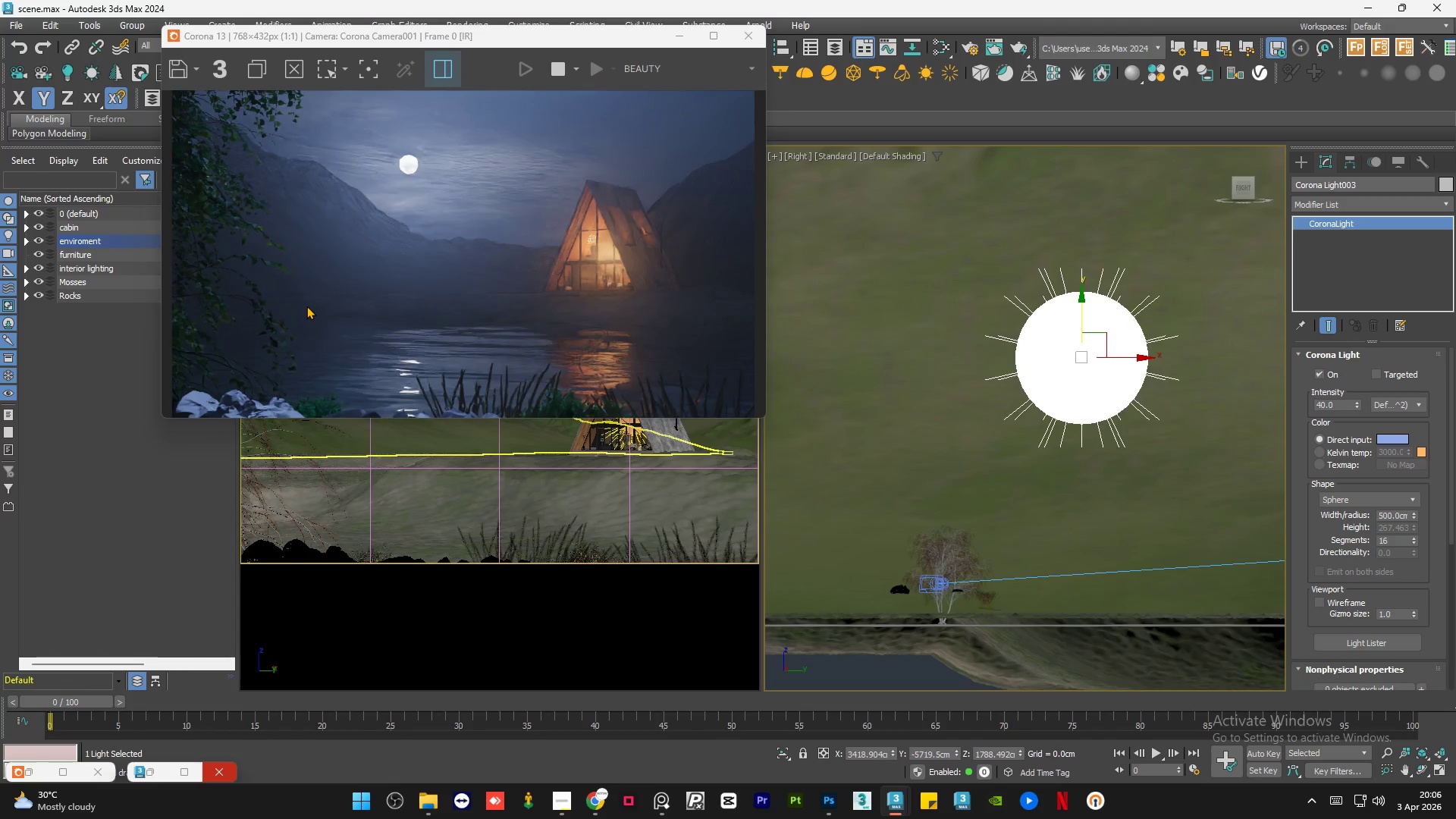 
scroll: coordinate [306, 306], scroll_direction: down, amount: 1.0
 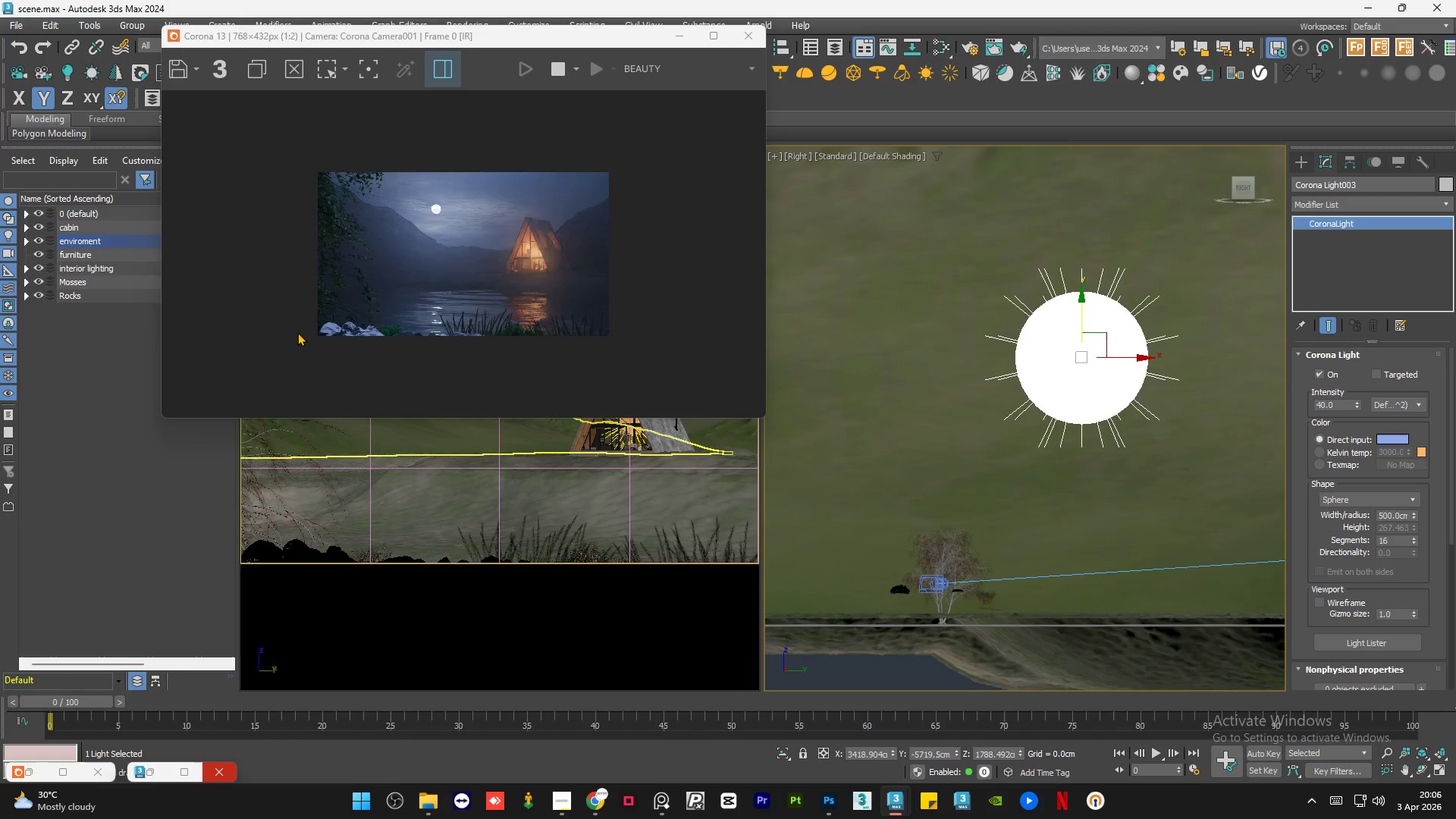 
scroll: coordinate [214, 406], scroll_direction: up, amount: 3.0
 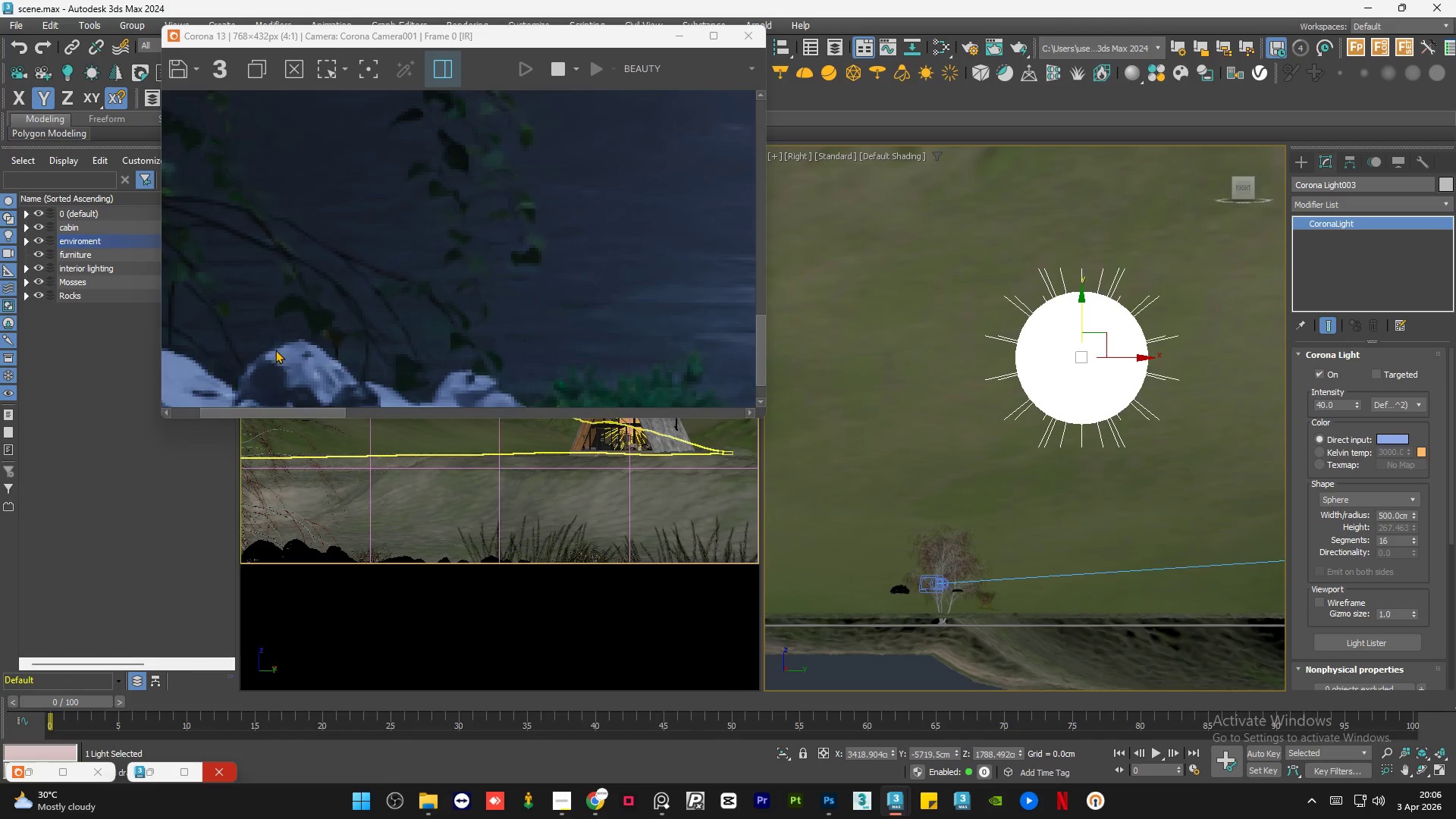 
scroll: coordinate [275, 350], scroll_direction: down, amount: 2.0
 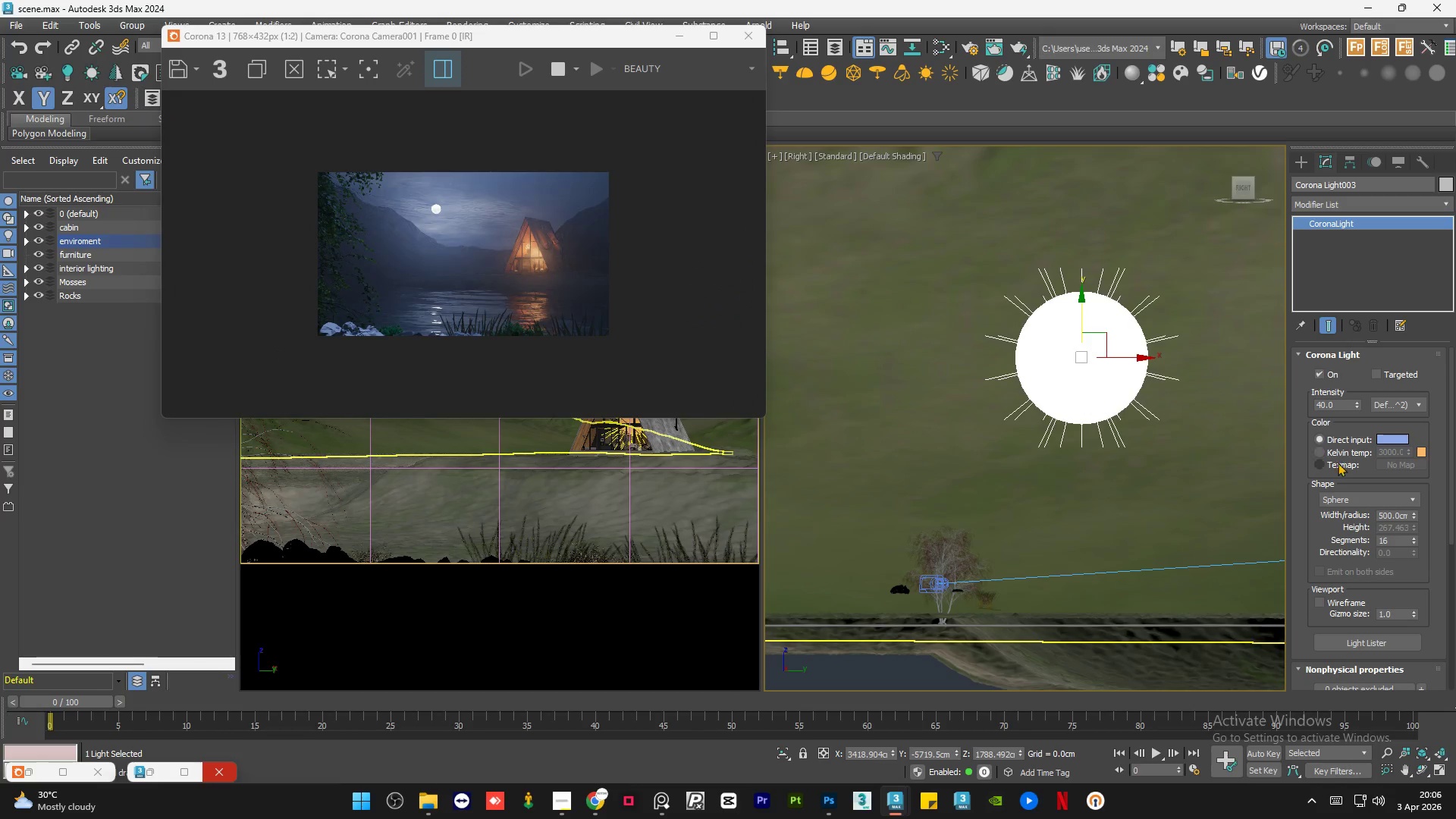 
double_click([1402, 511])
 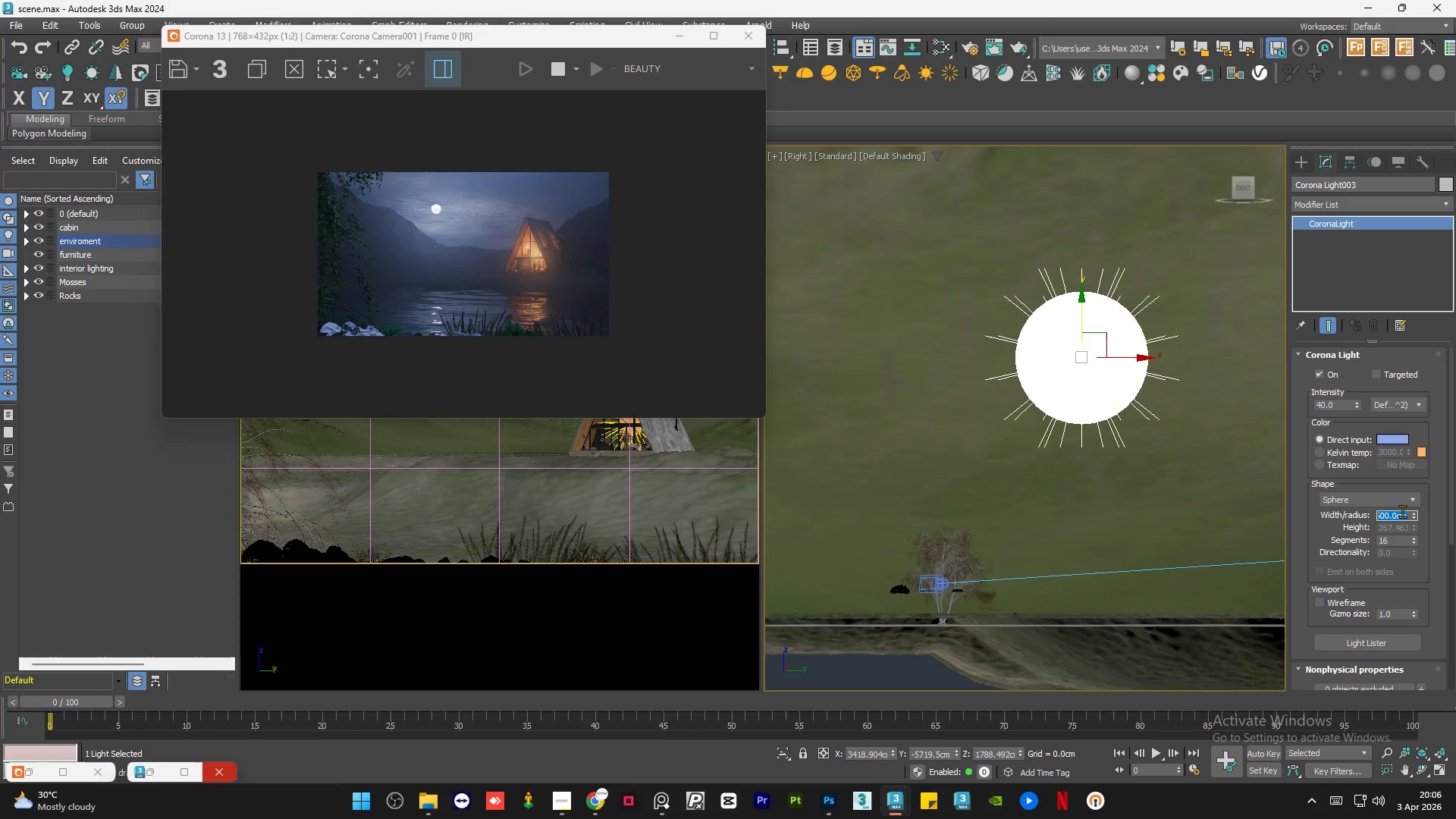 
key(Numpad2)
 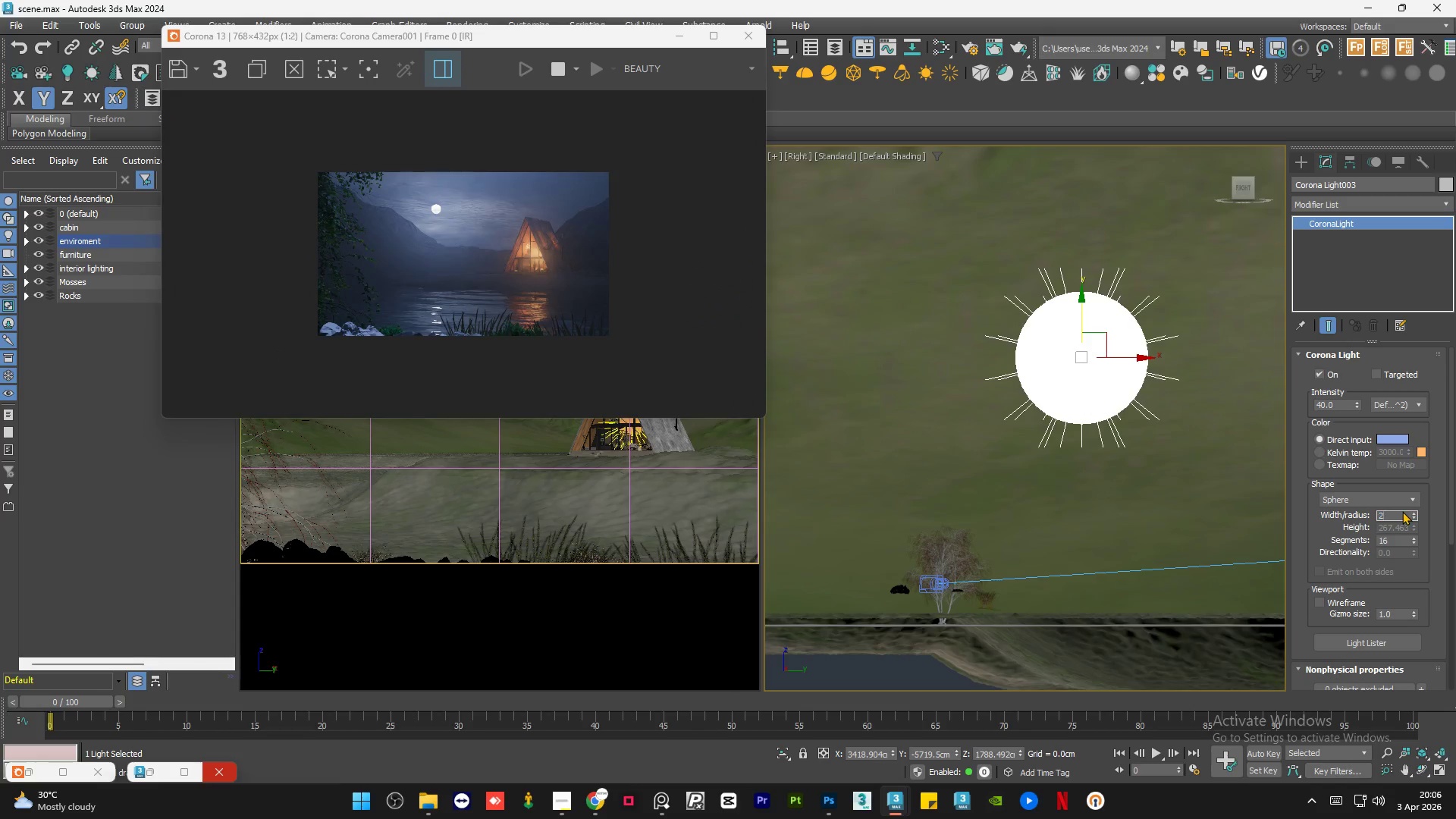 
key(Numpad0)
 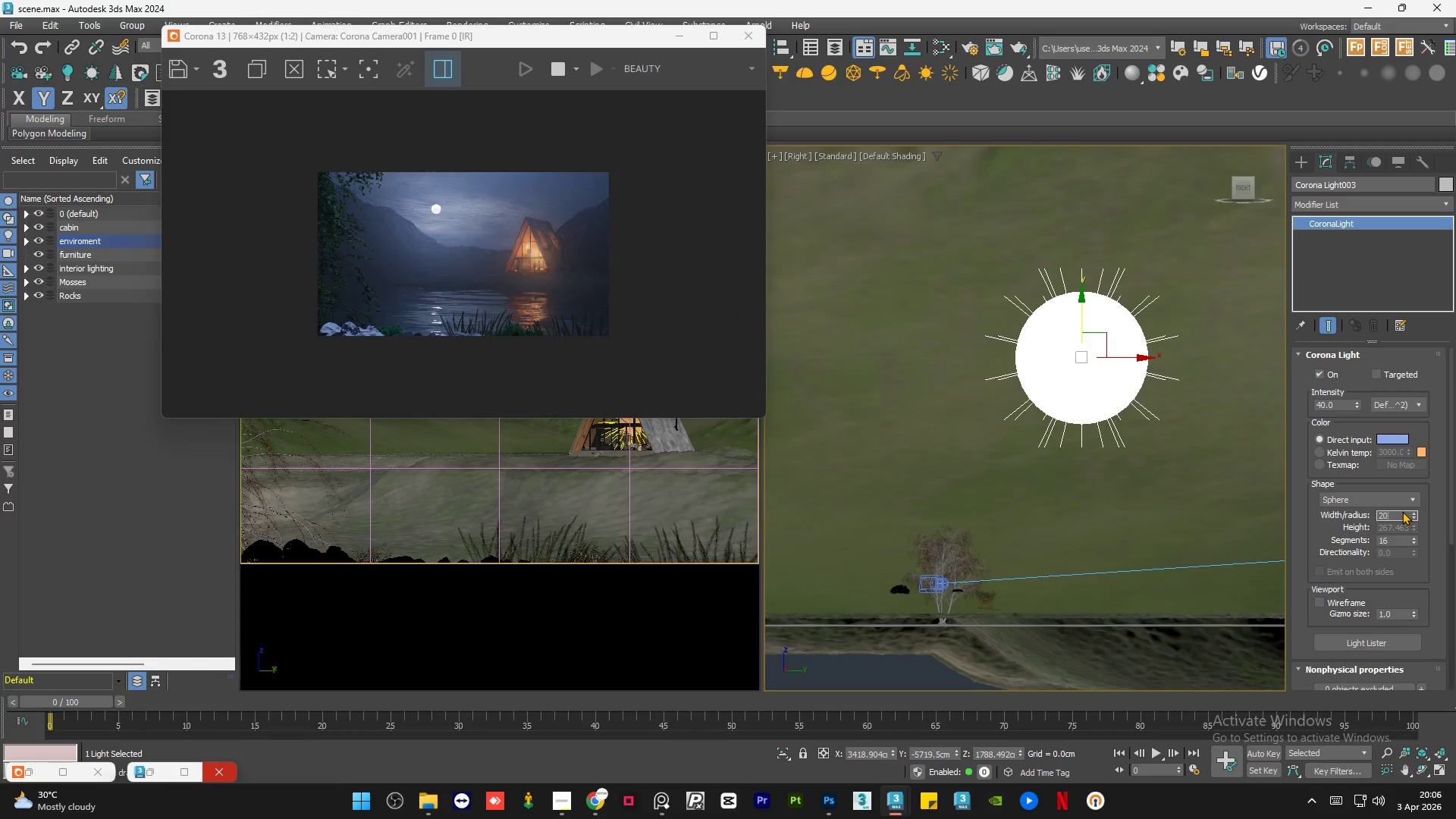 
key(Numpad0)
 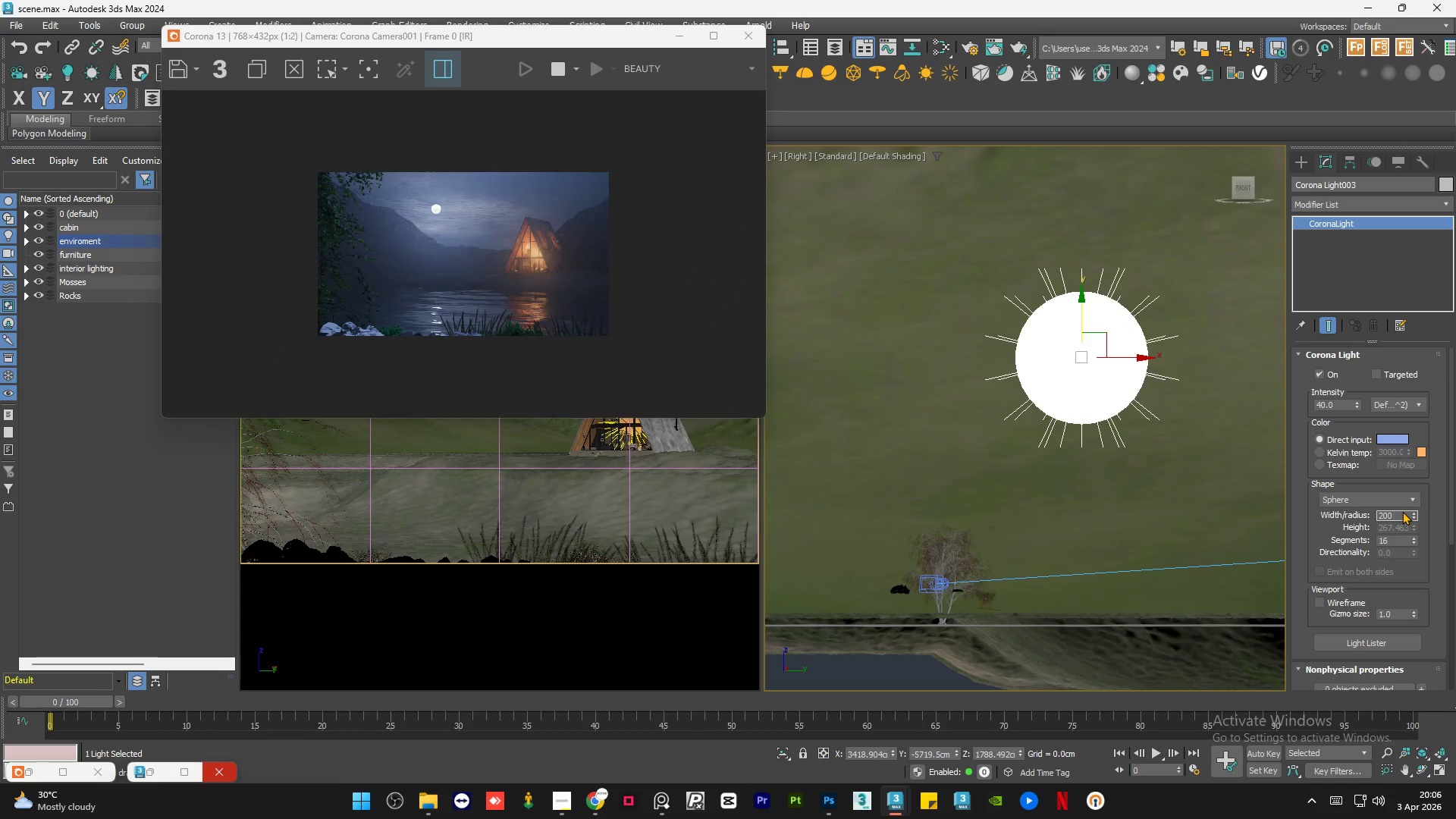 
key(NumpadEnter)
 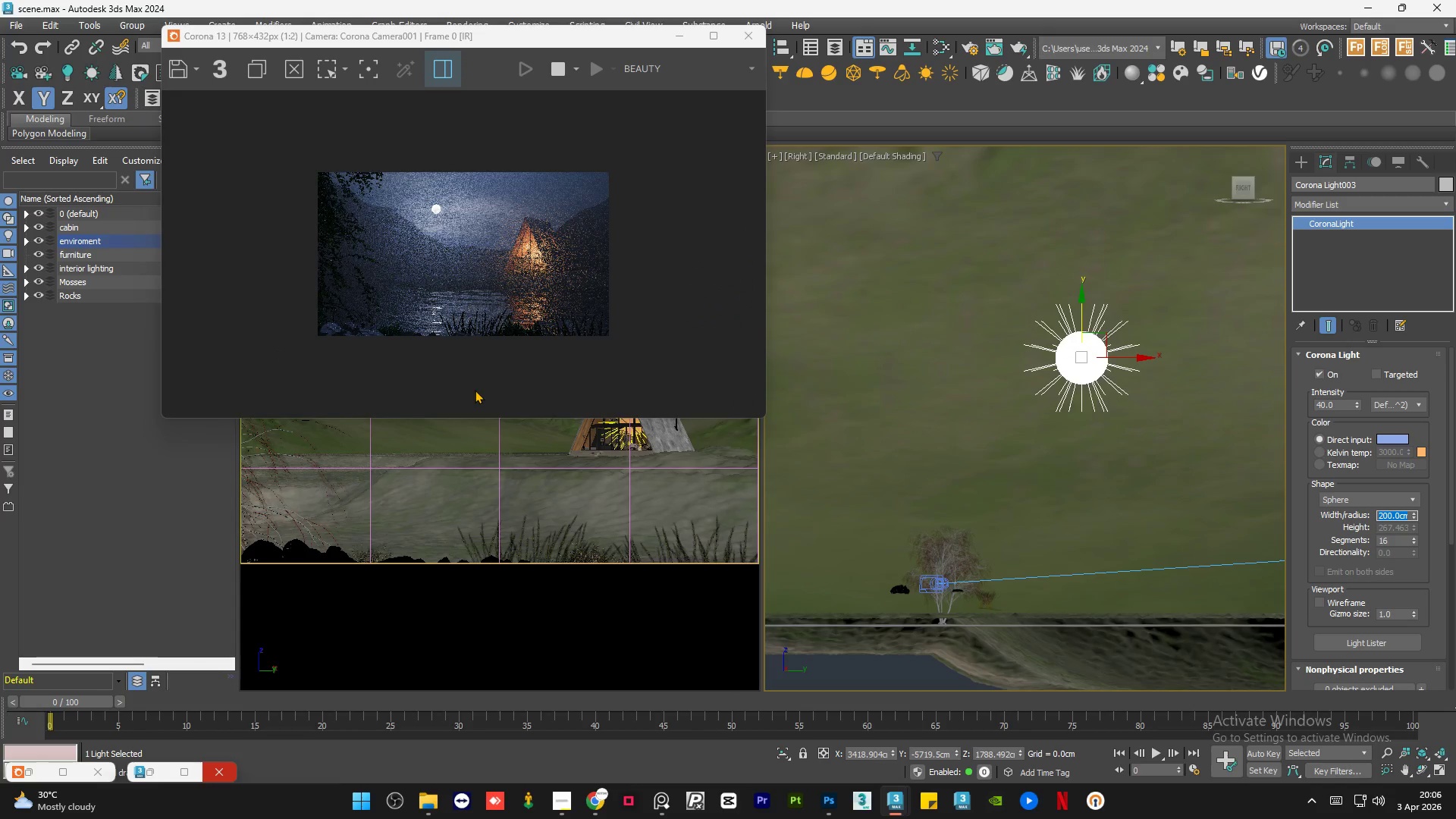 
scroll: coordinate [259, 393], scroll_direction: up, amount: 2.0
 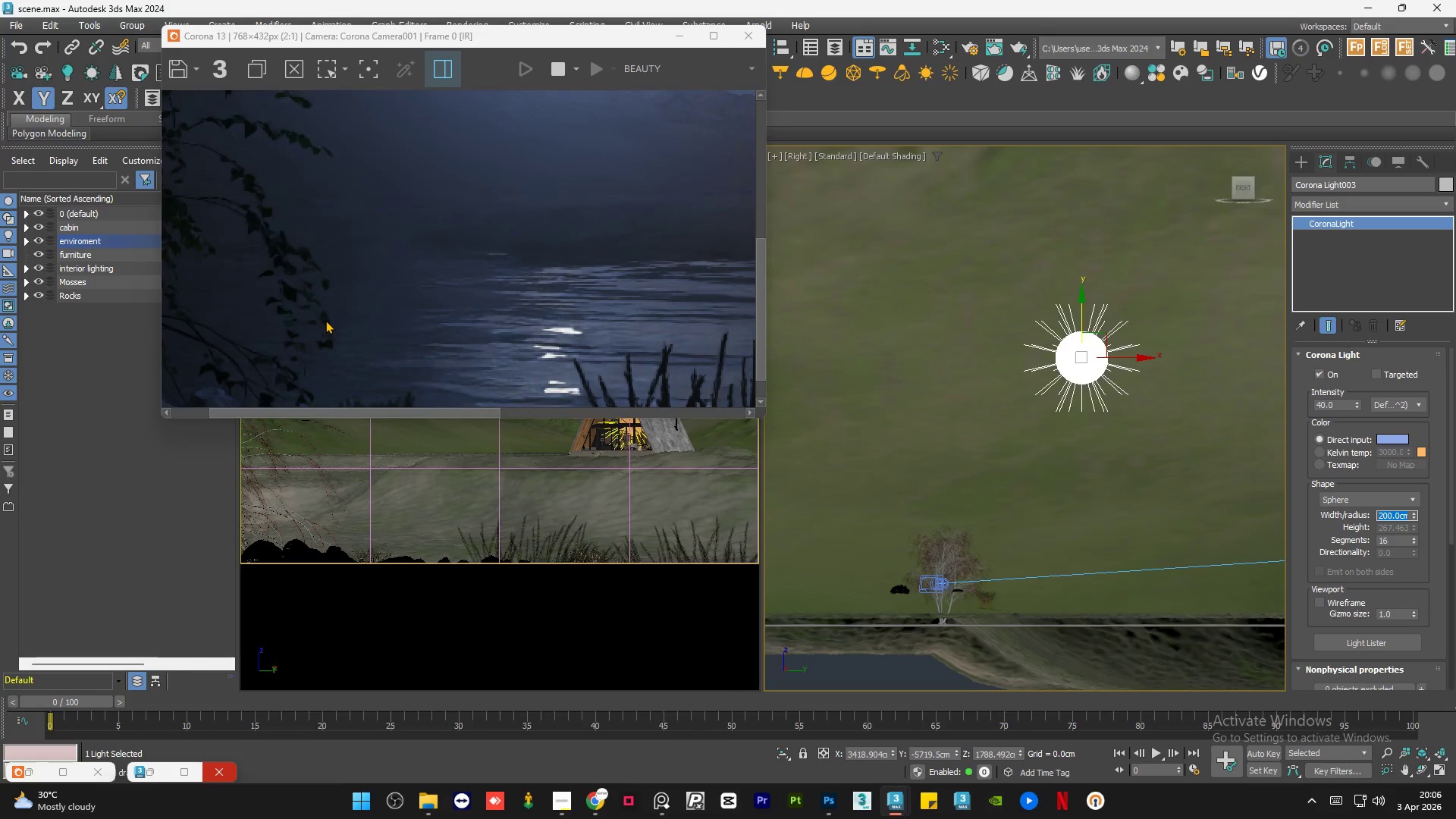 
scroll: coordinate [307, 247], scroll_direction: down, amount: 2.0
 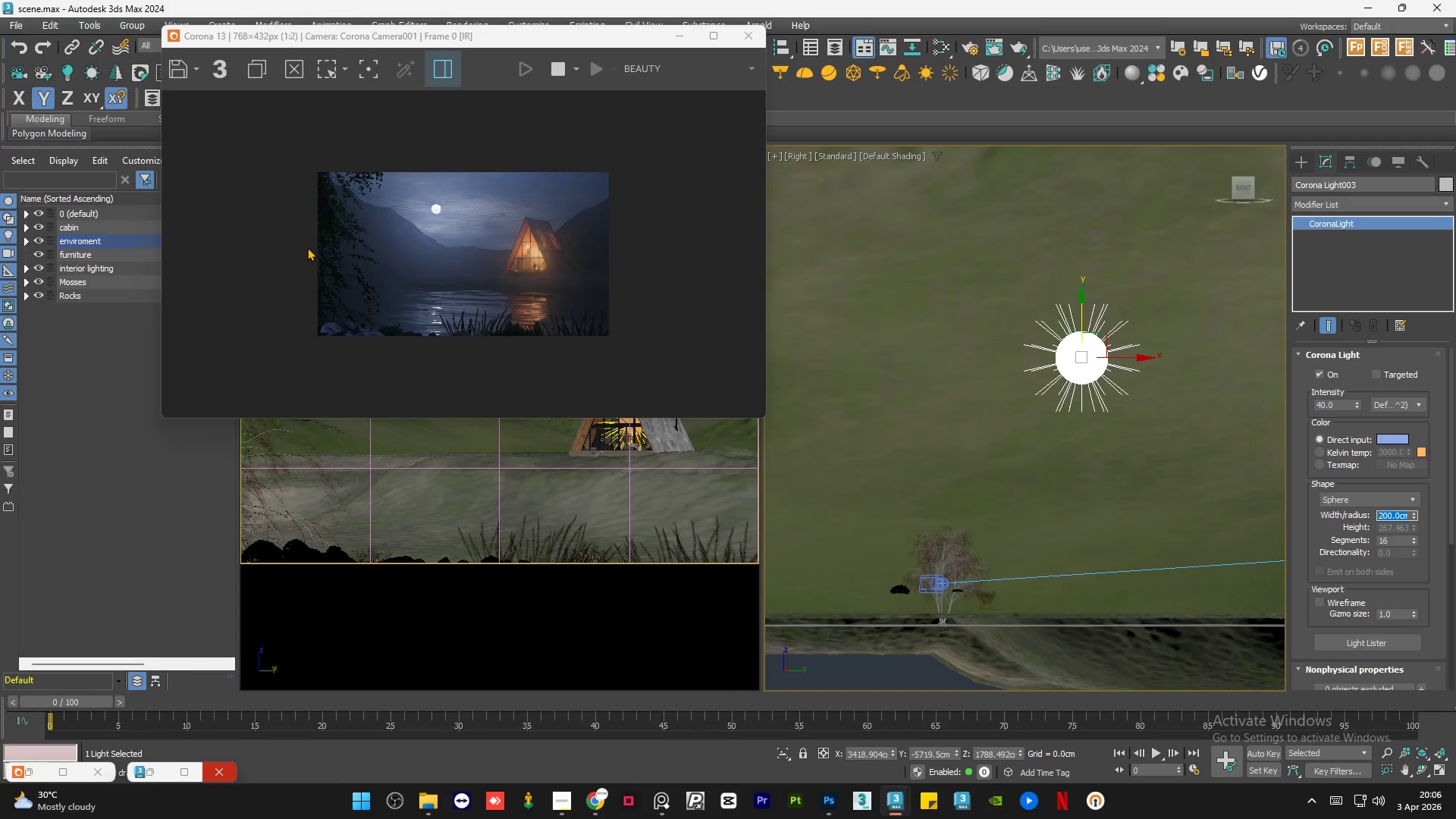 
scroll: coordinate [452, 406], scroll_direction: up, amount: 2.0
 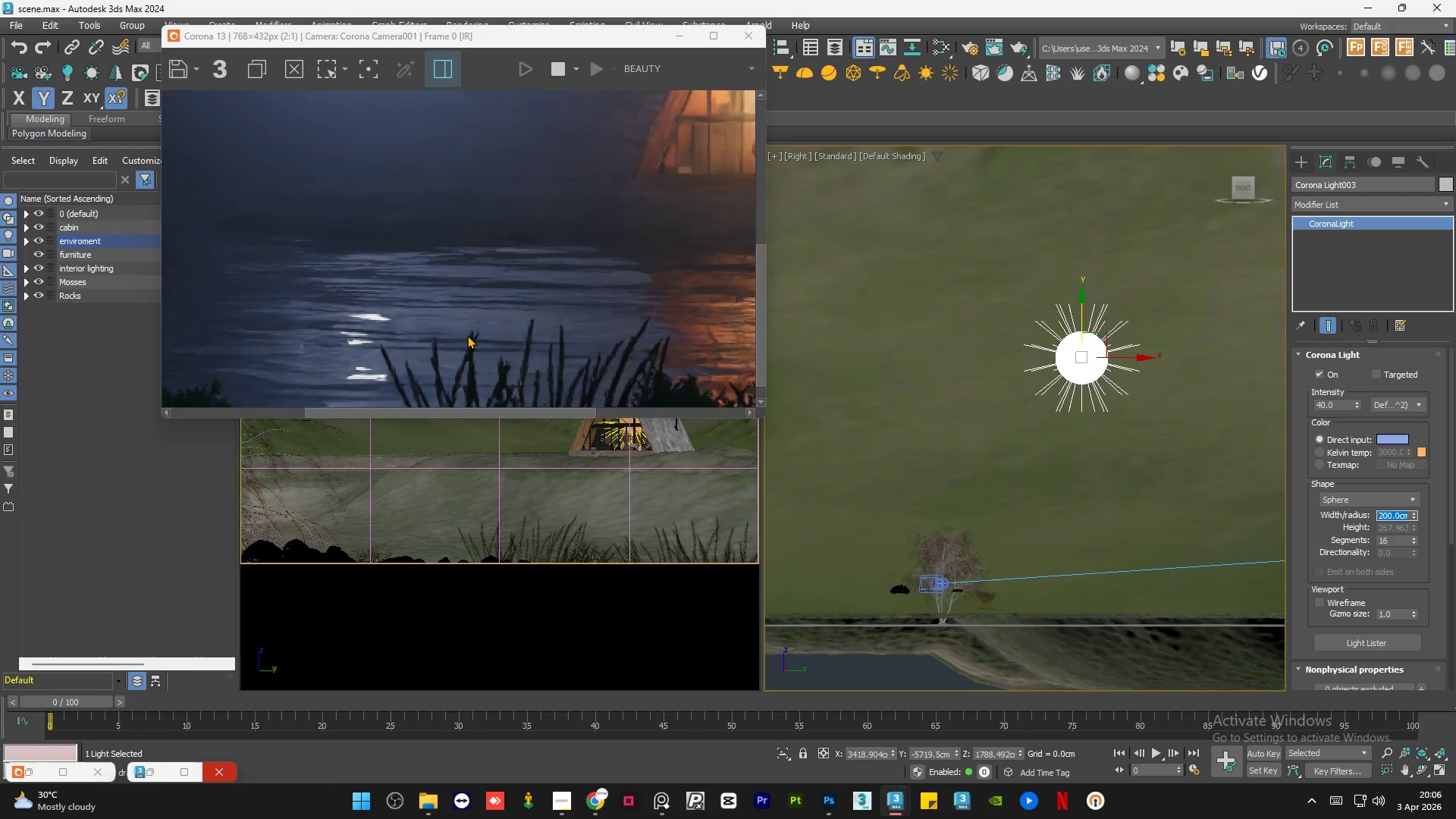 
scroll: coordinate [457, 316], scroll_direction: down, amount: 2.0
 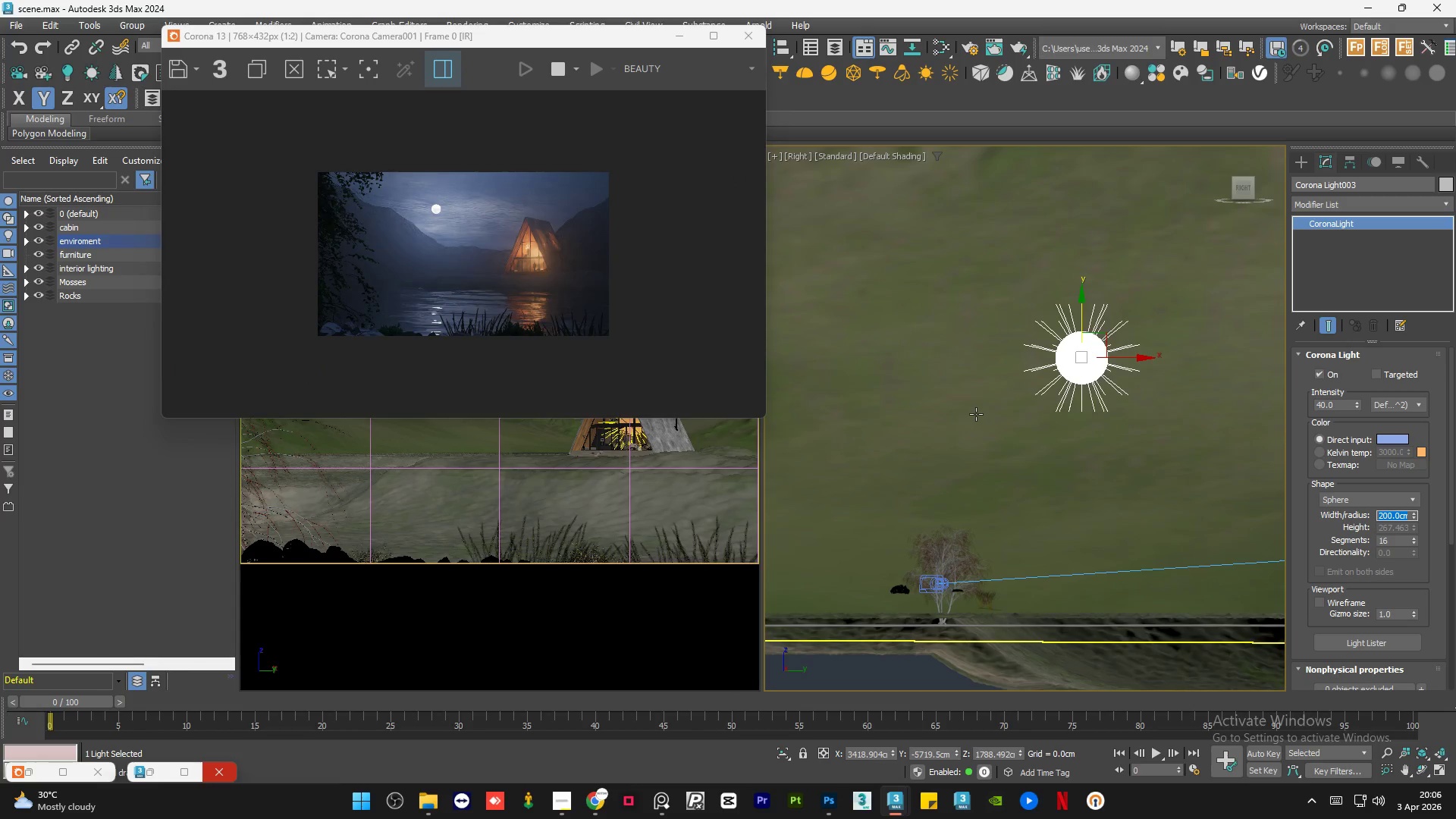 
hold_key(key=AltLeft, duration=1.5)
 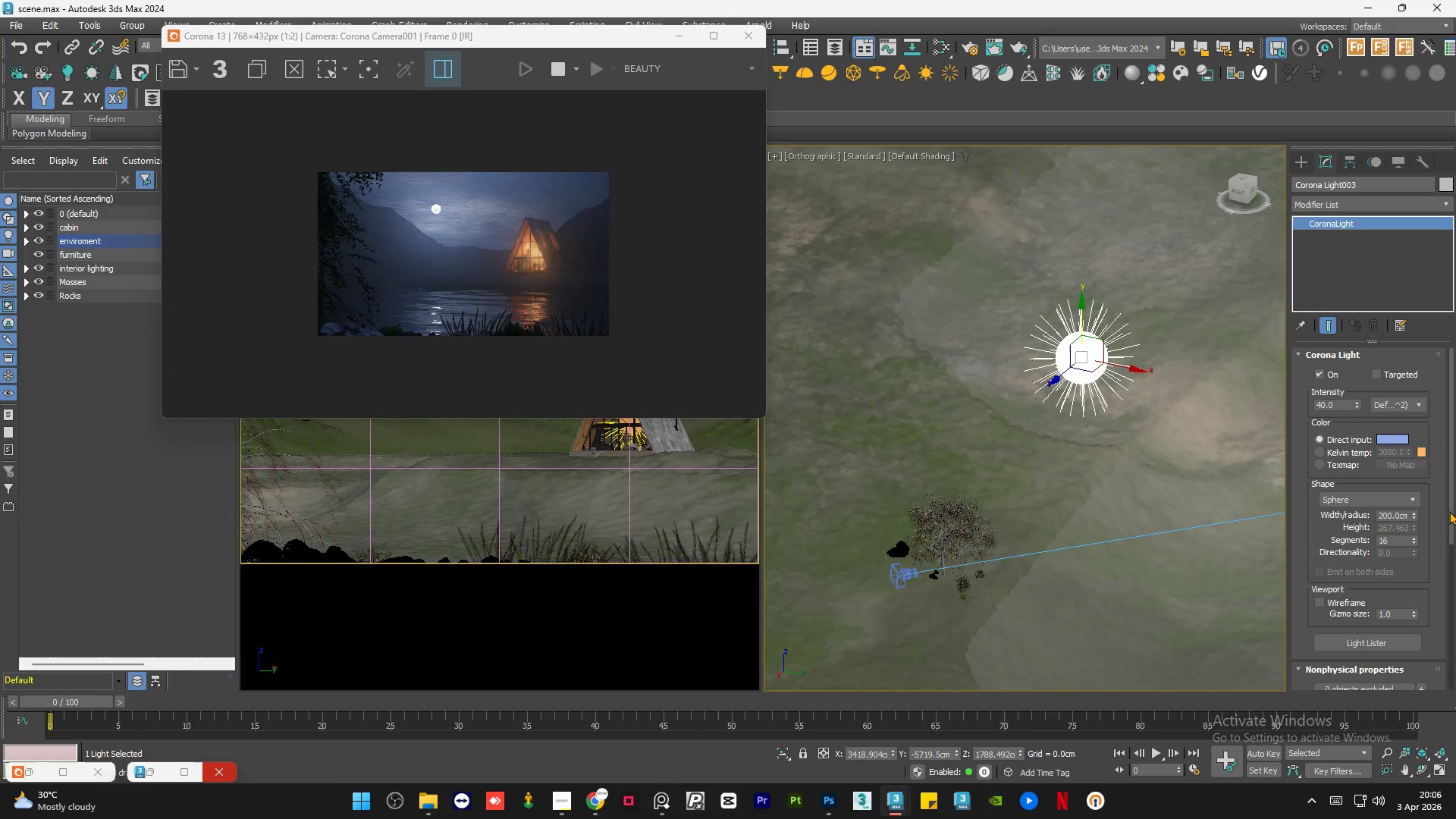 
key(Alt+AltLeft)
 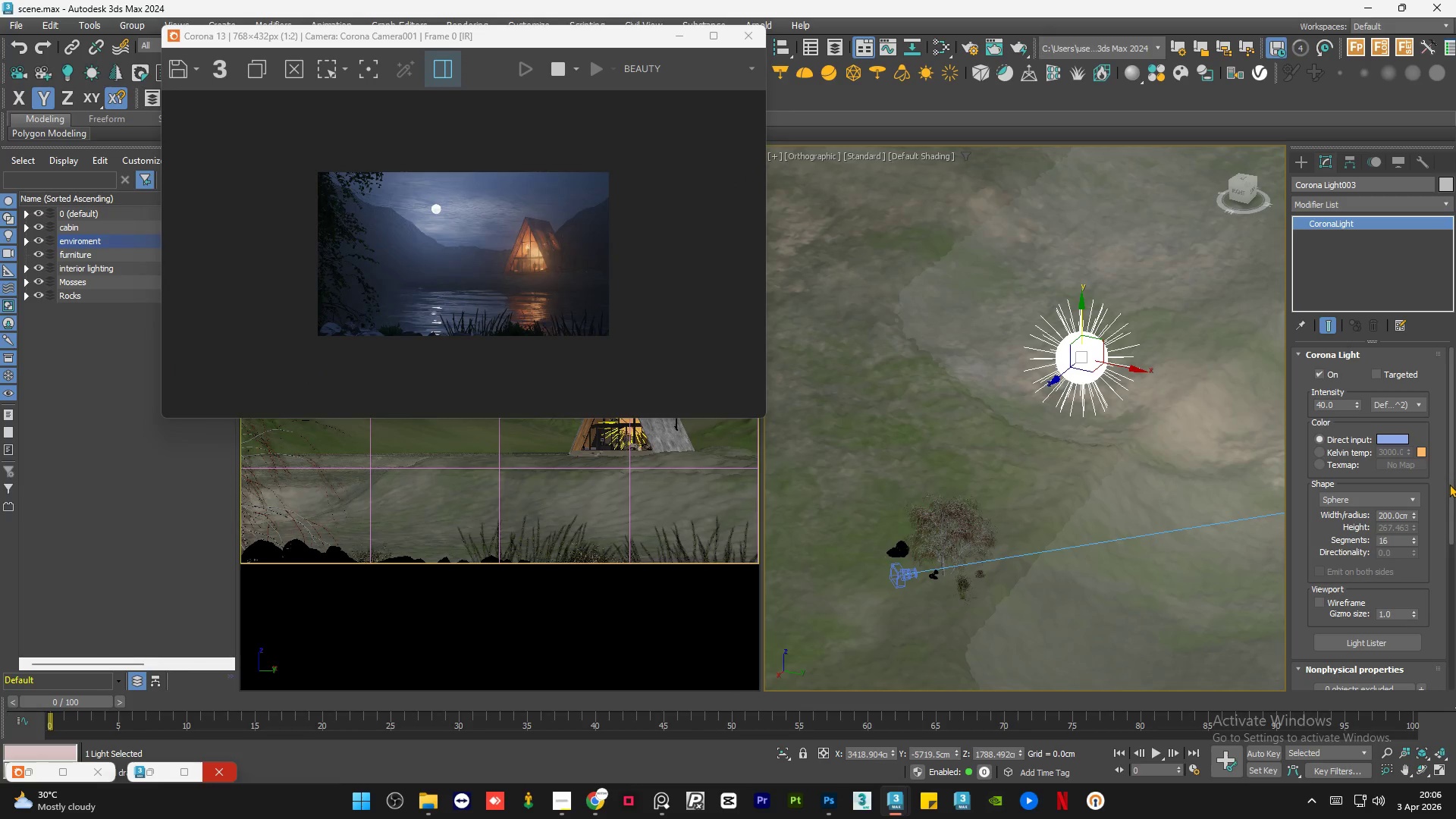 
left_click_drag(start_coordinate=[1450, 483], to_coordinate=[1449, 551])
 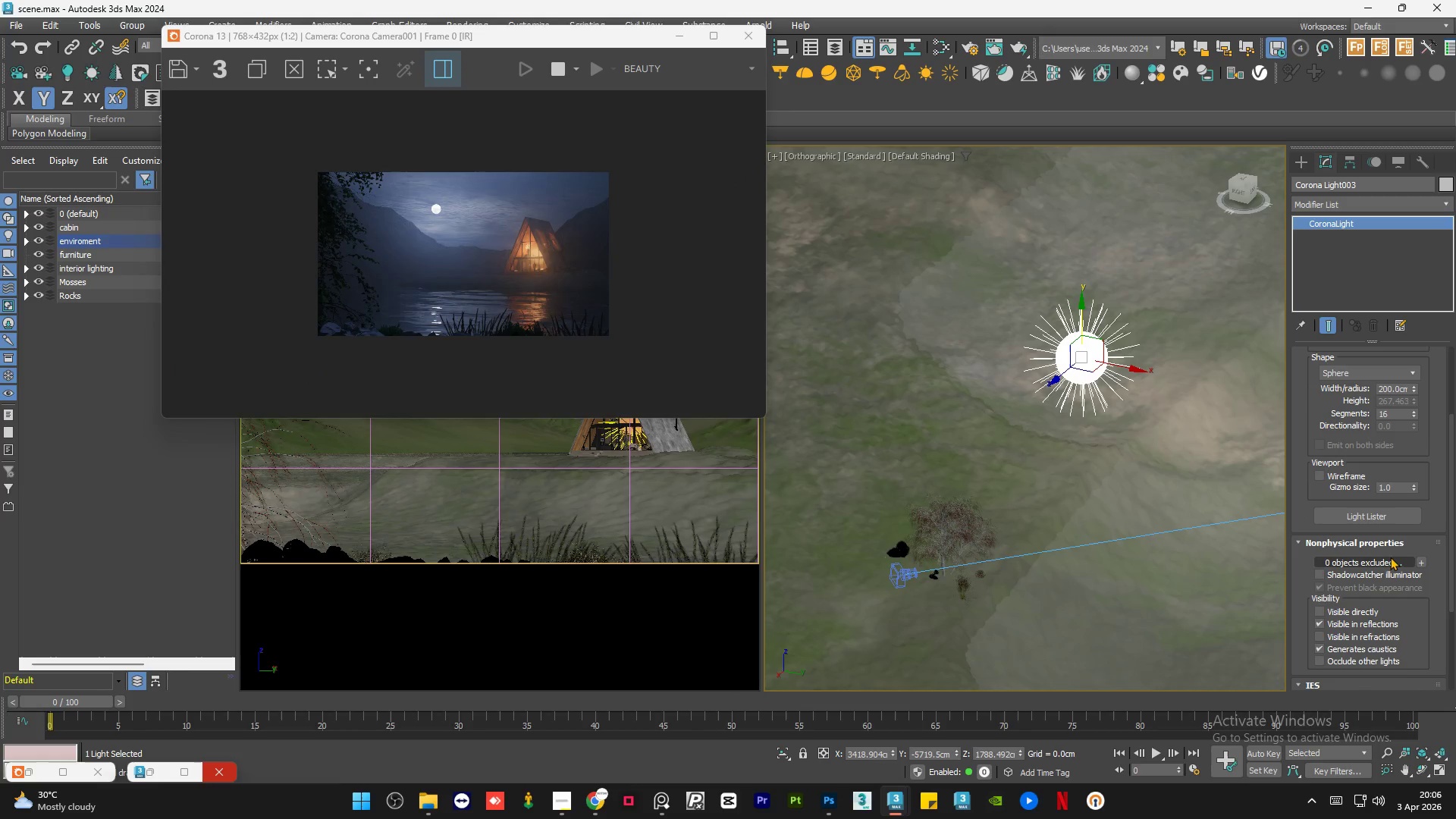 
left_click([1387, 557])
 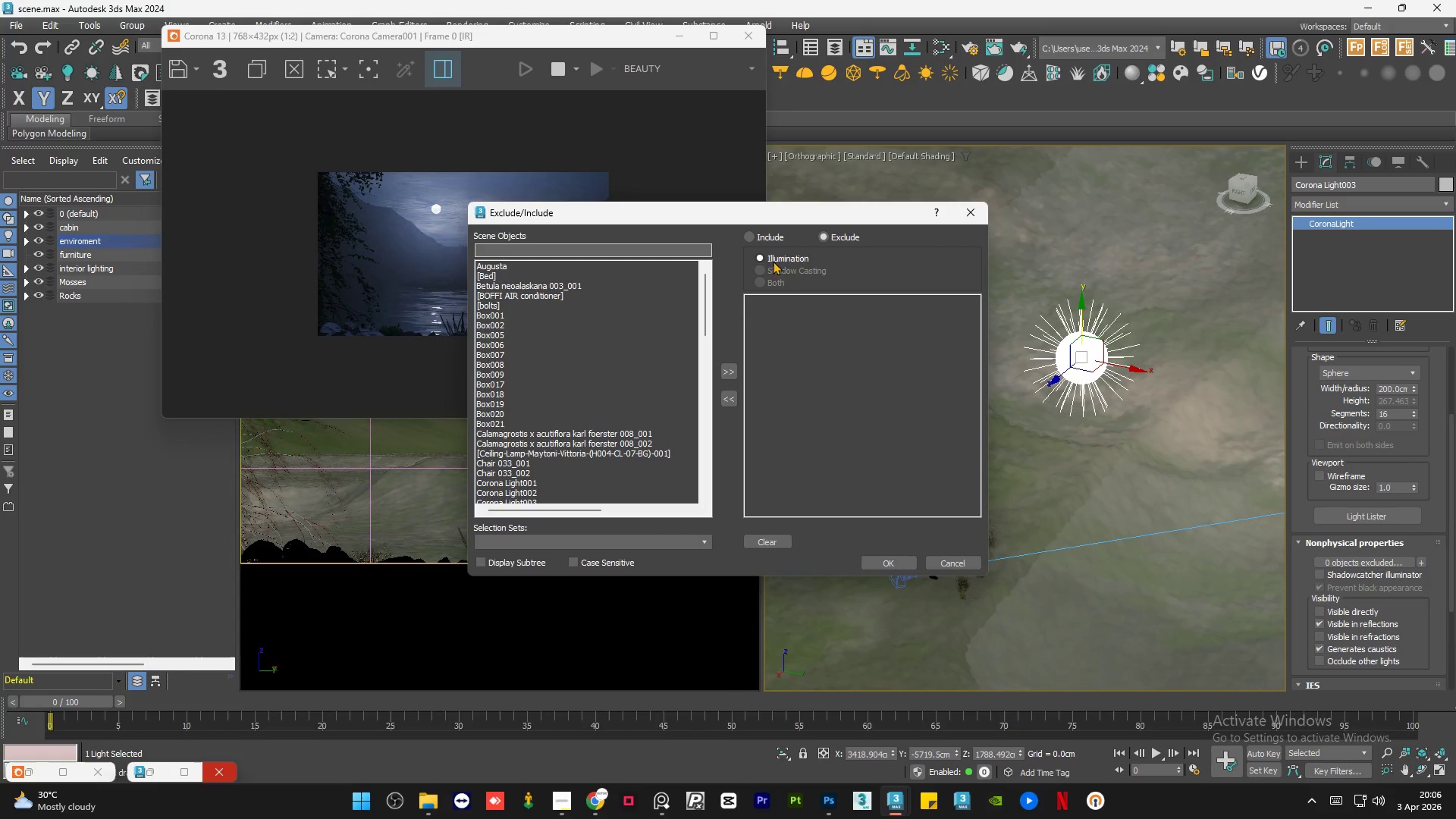 
left_click([765, 237])
 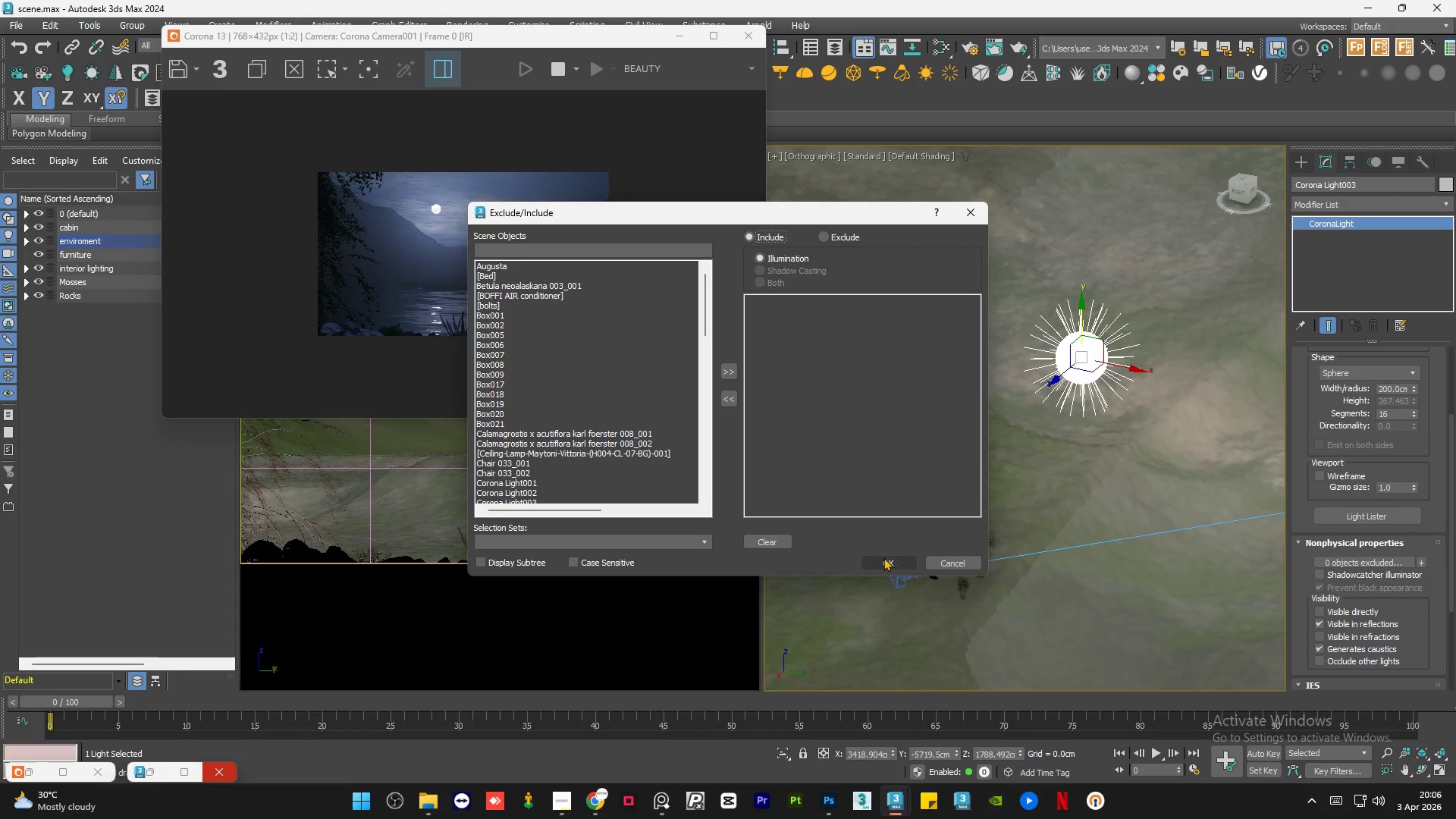 
left_click([883, 557])
 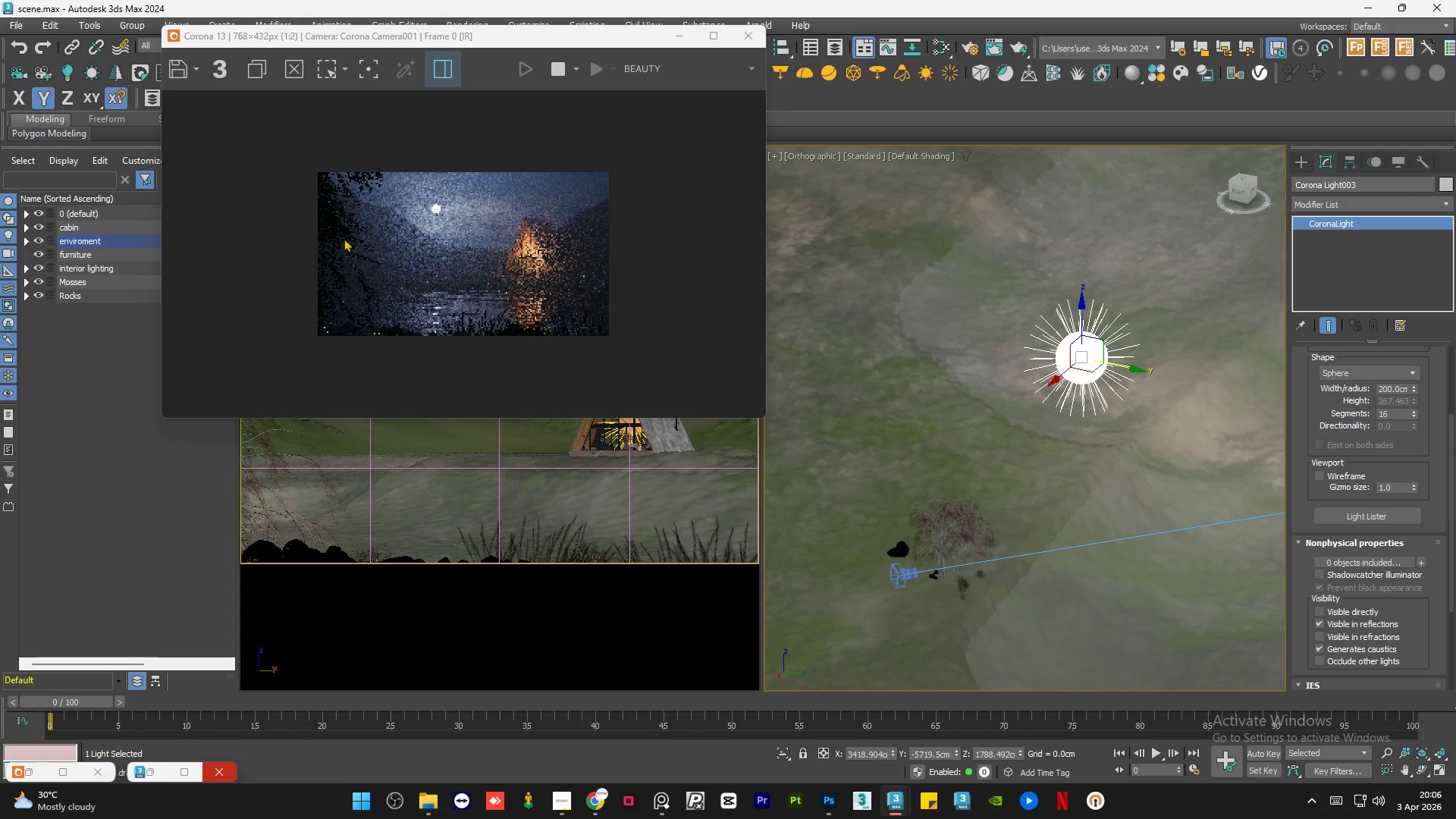 
scroll: coordinate [244, 382], scroll_direction: up, amount: 4.0
 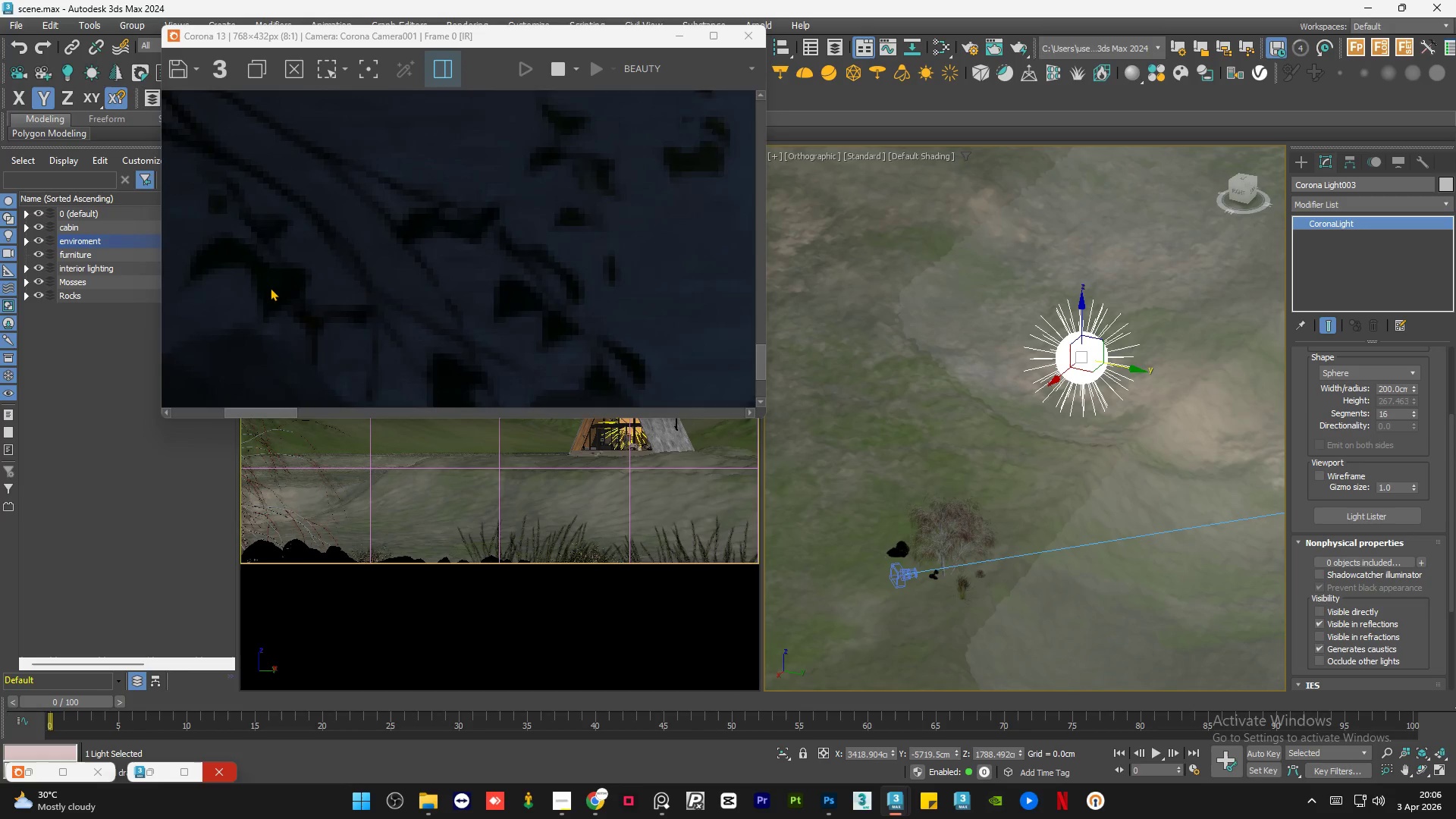 
scroll: coordinate [284, 280], scroll_direction: down, amount: 3.0
 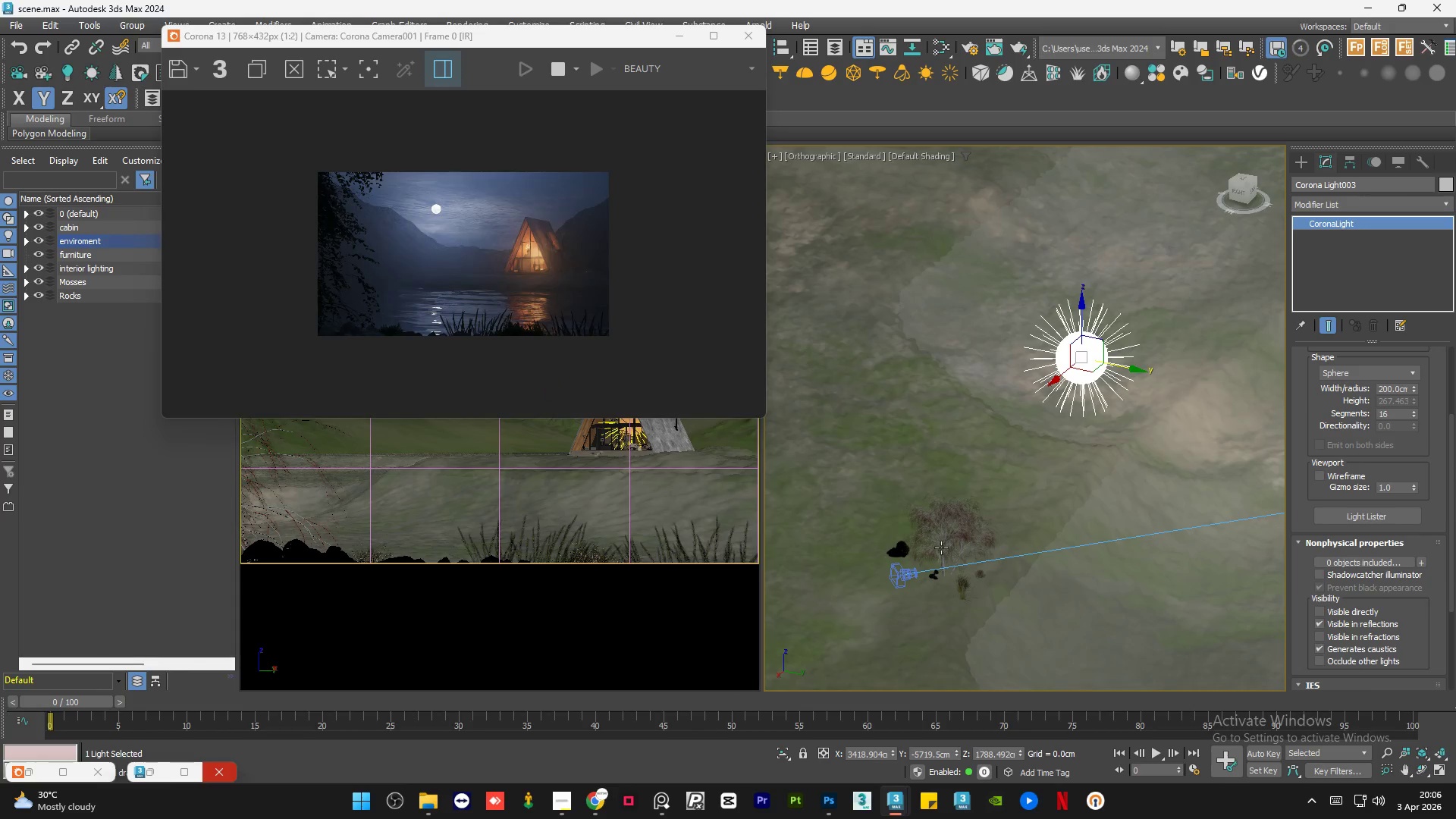 
scroll: coordinate [948, 596], scroll_direction: up, amount: 3.0
 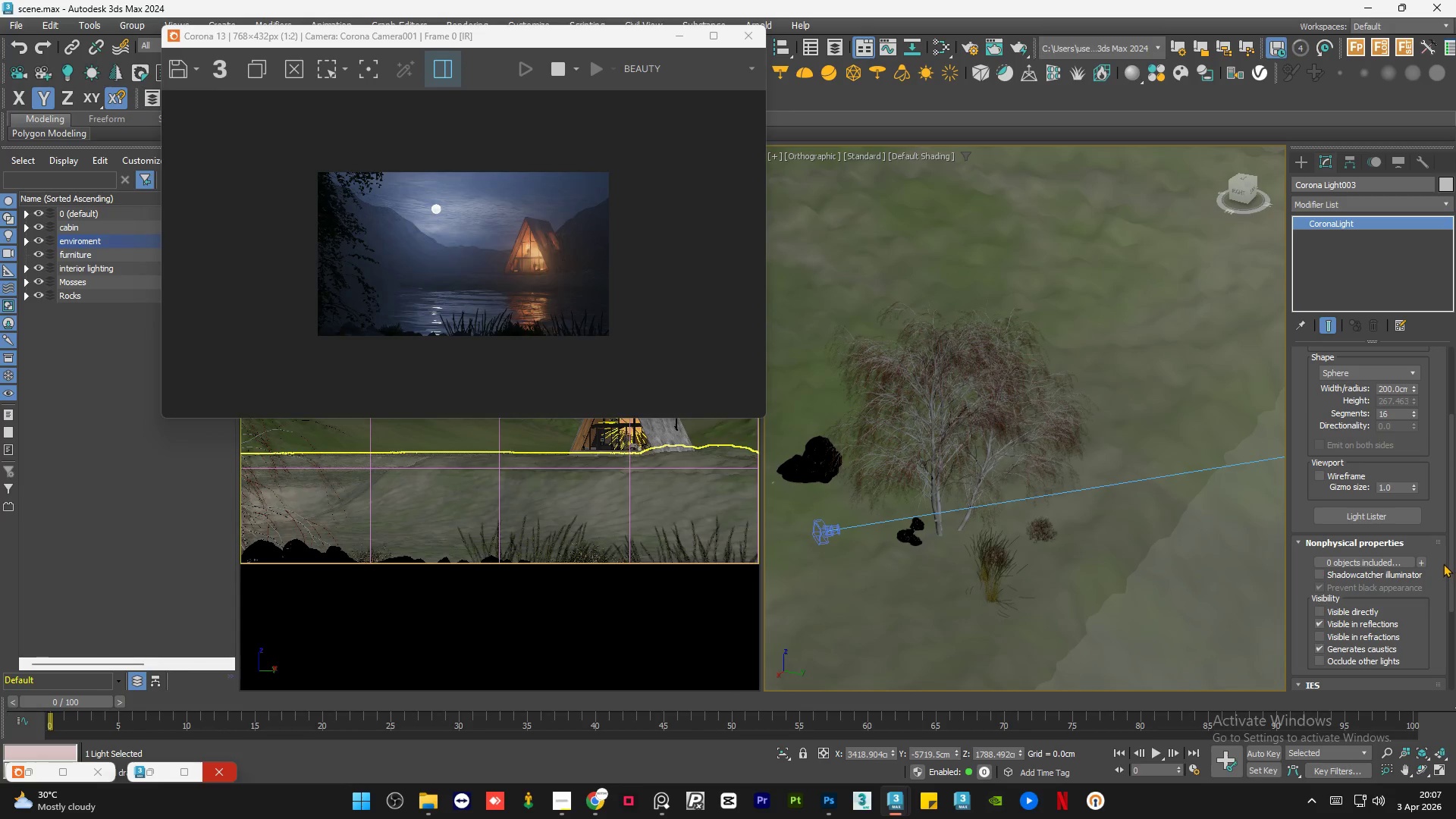 
left_click([1418, 561])
 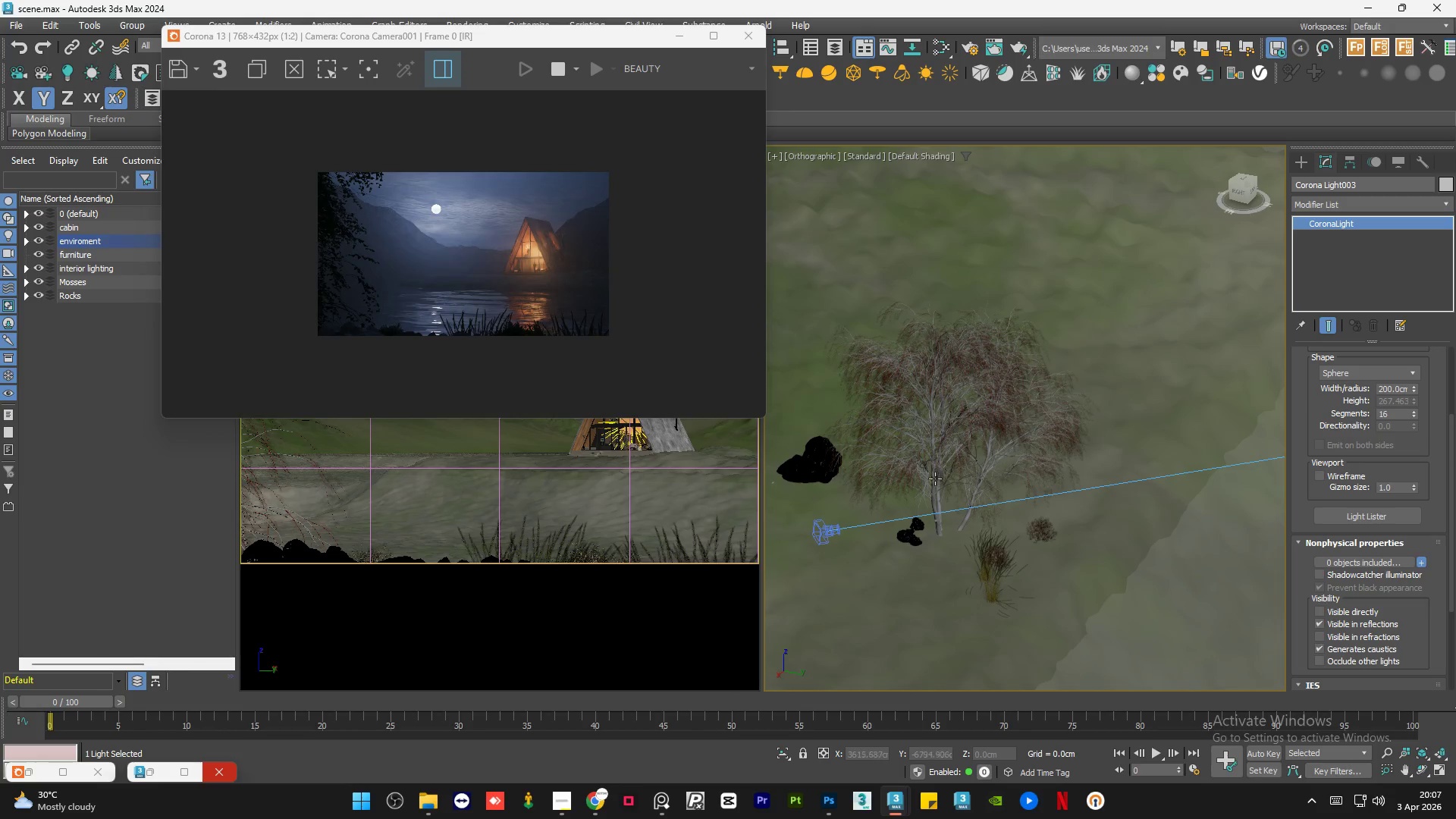 
scroll: coordinate [940, 507], scroll_direction: up, amount: 3.0
 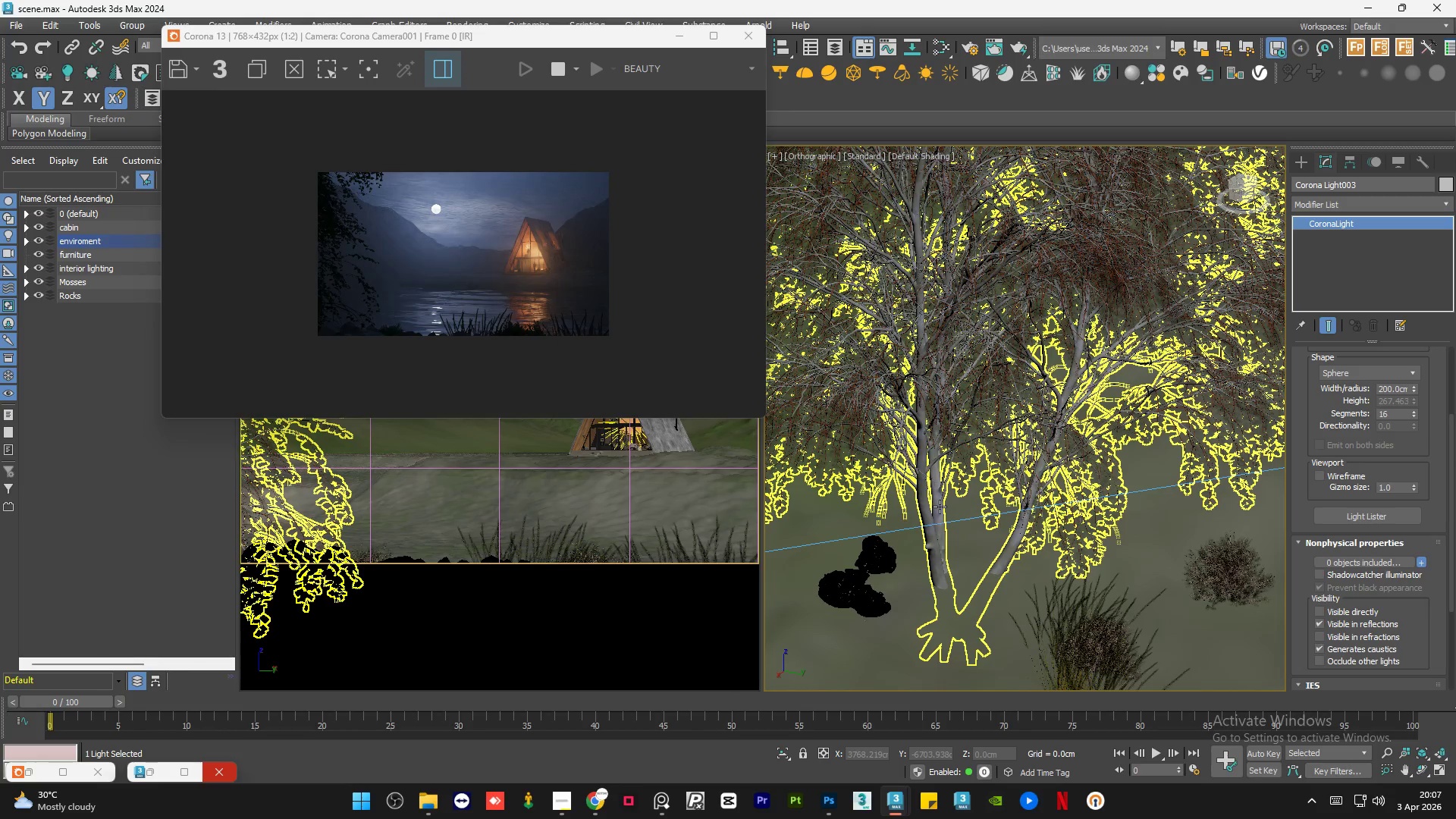 
left_click([940, 507])
 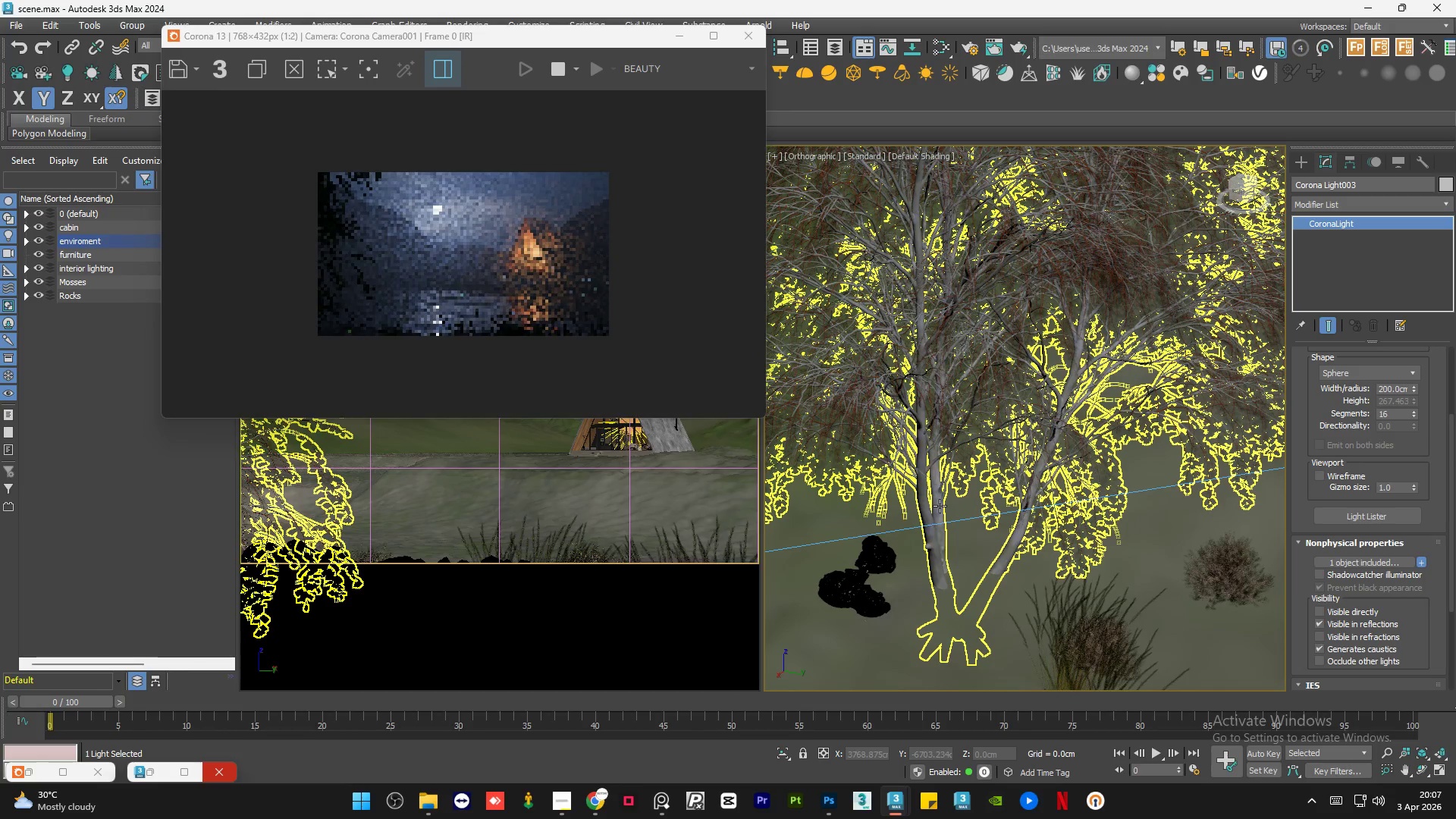 
scroll: coordinate [952, 471], scroll_direction: down, amount: 3.0
 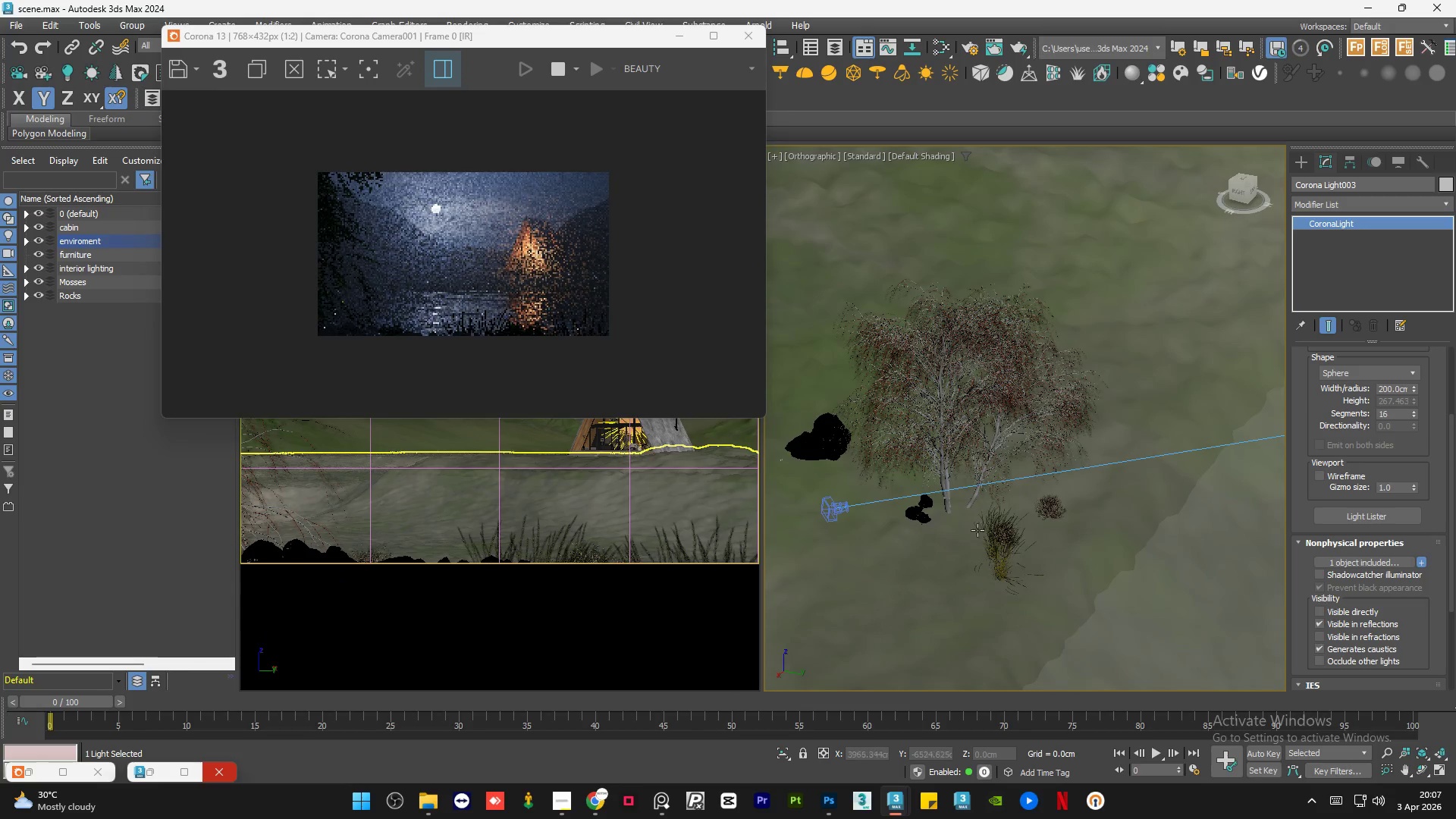 
left_click([1004, 557])
 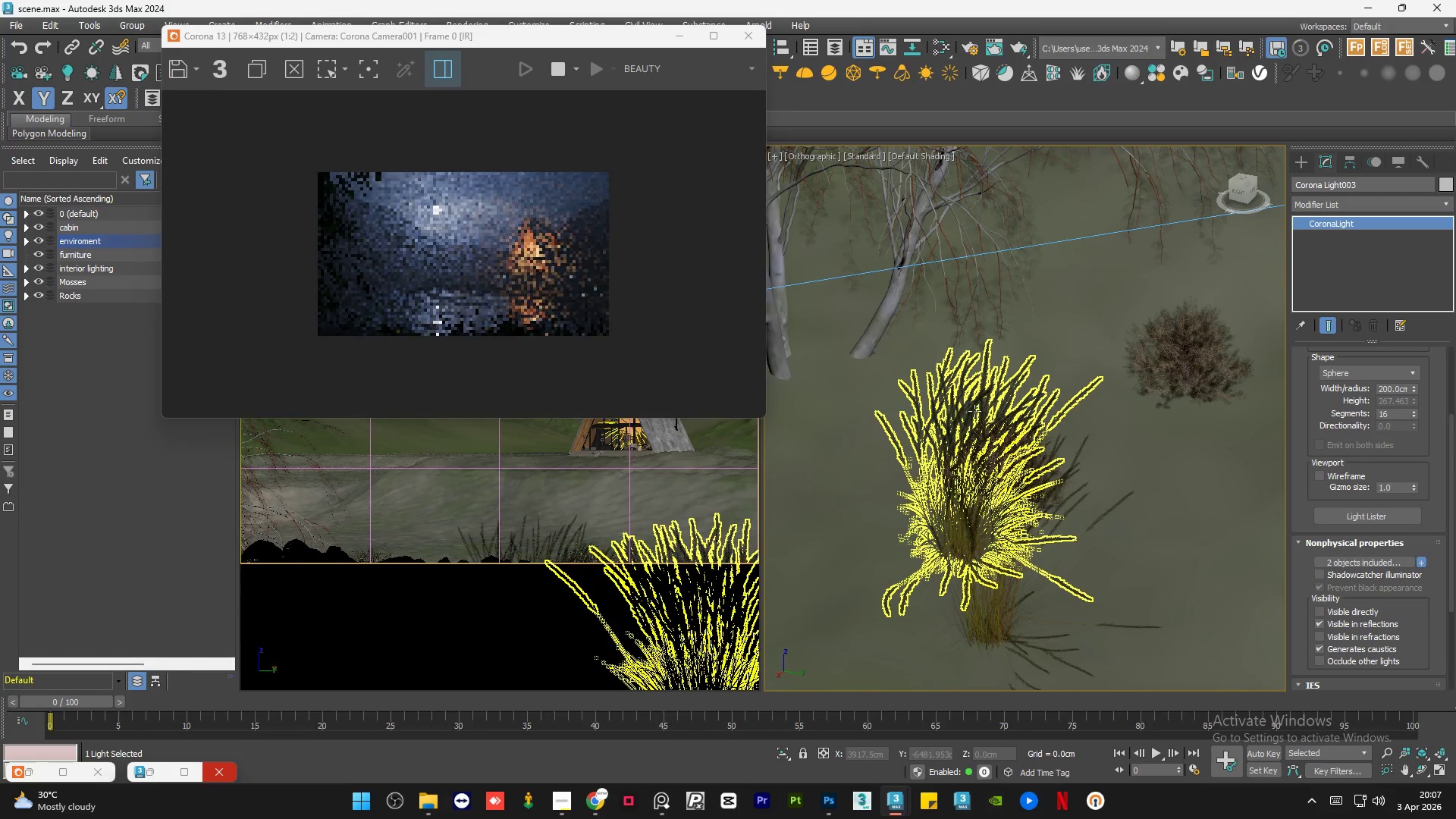 
scroll: coordinate [1004, 557], scroll_direction: up, amount: 4.0
 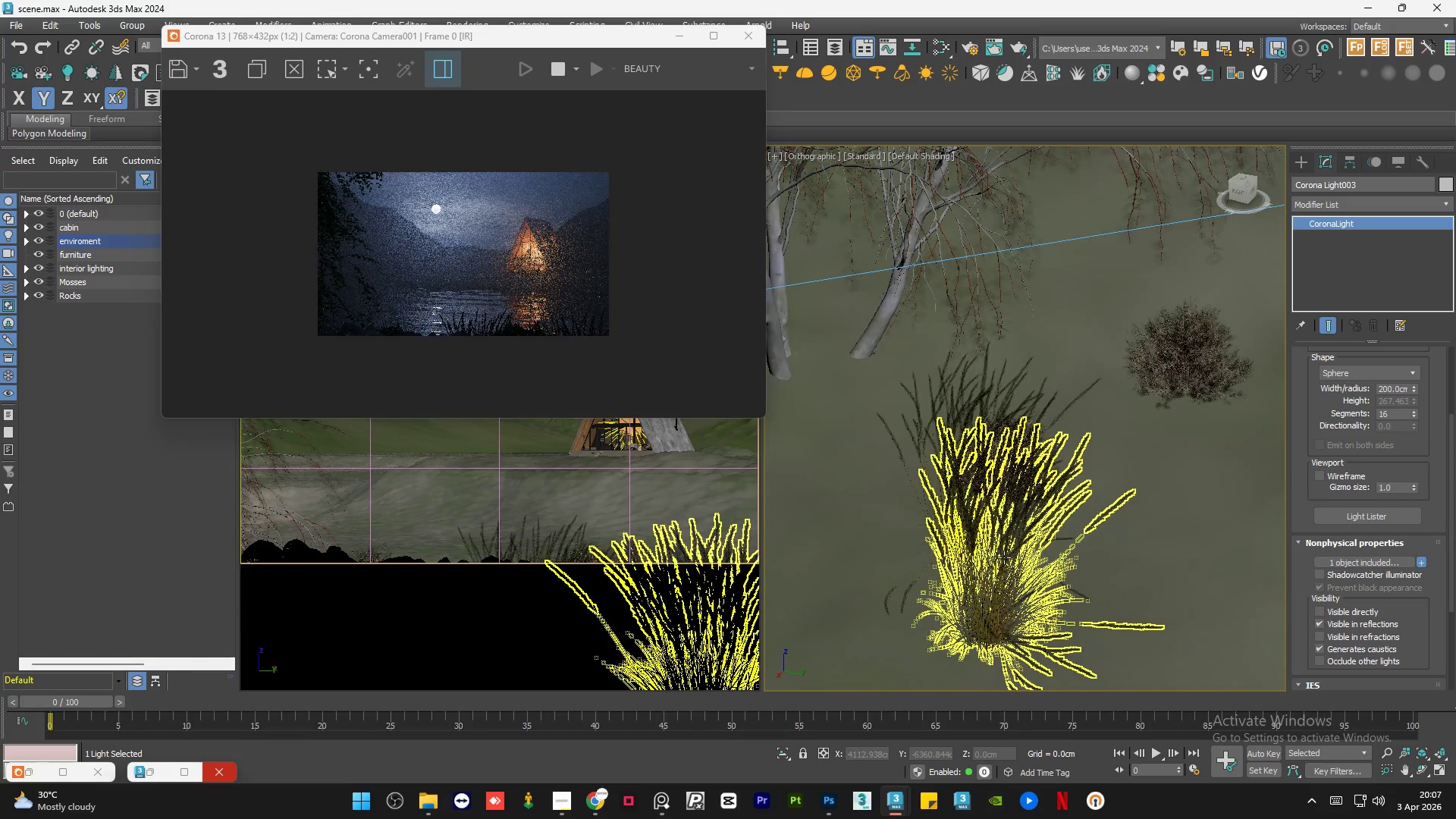 
left_click([974, 408])
 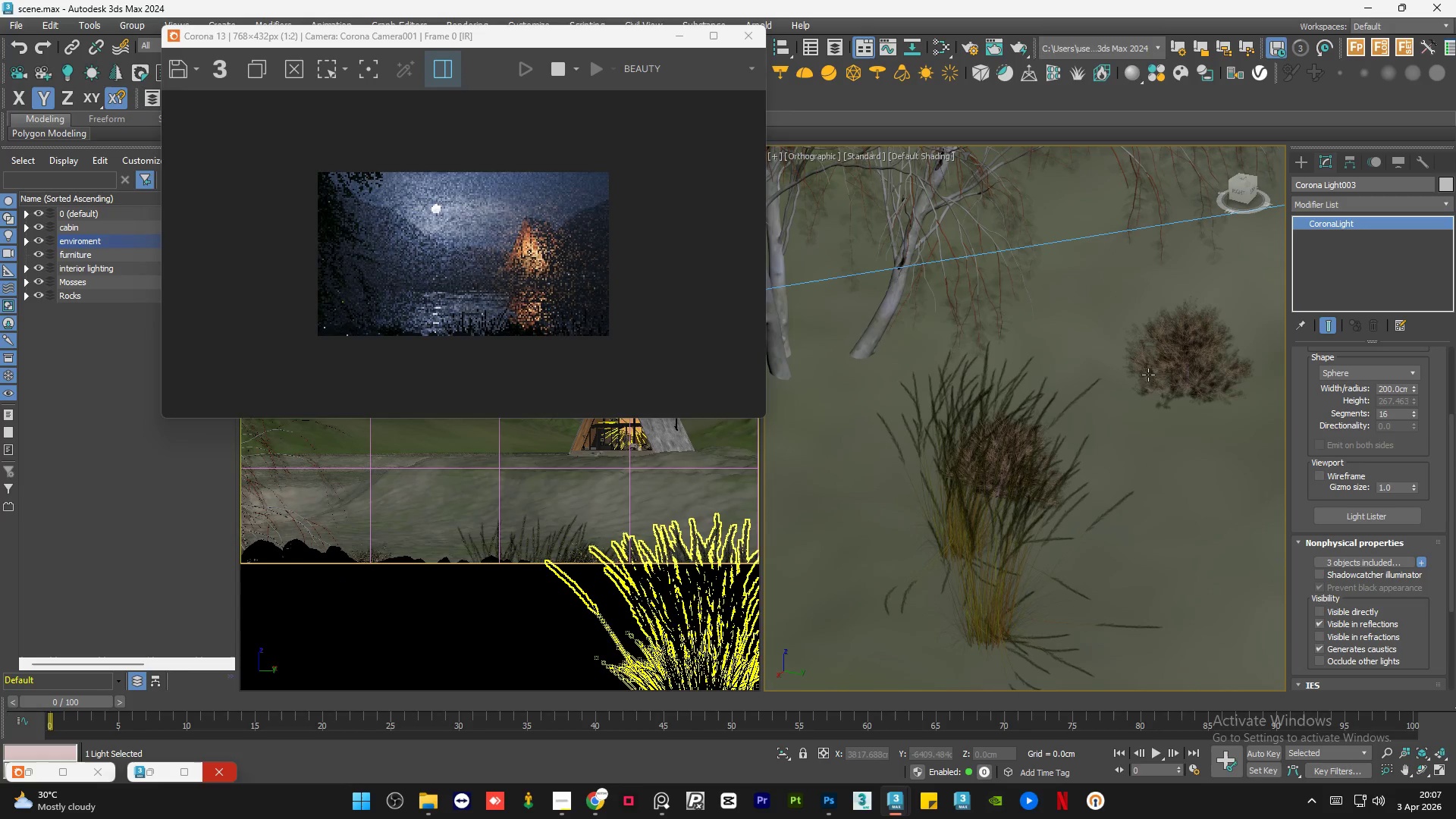 
left_click([1153, 374])
 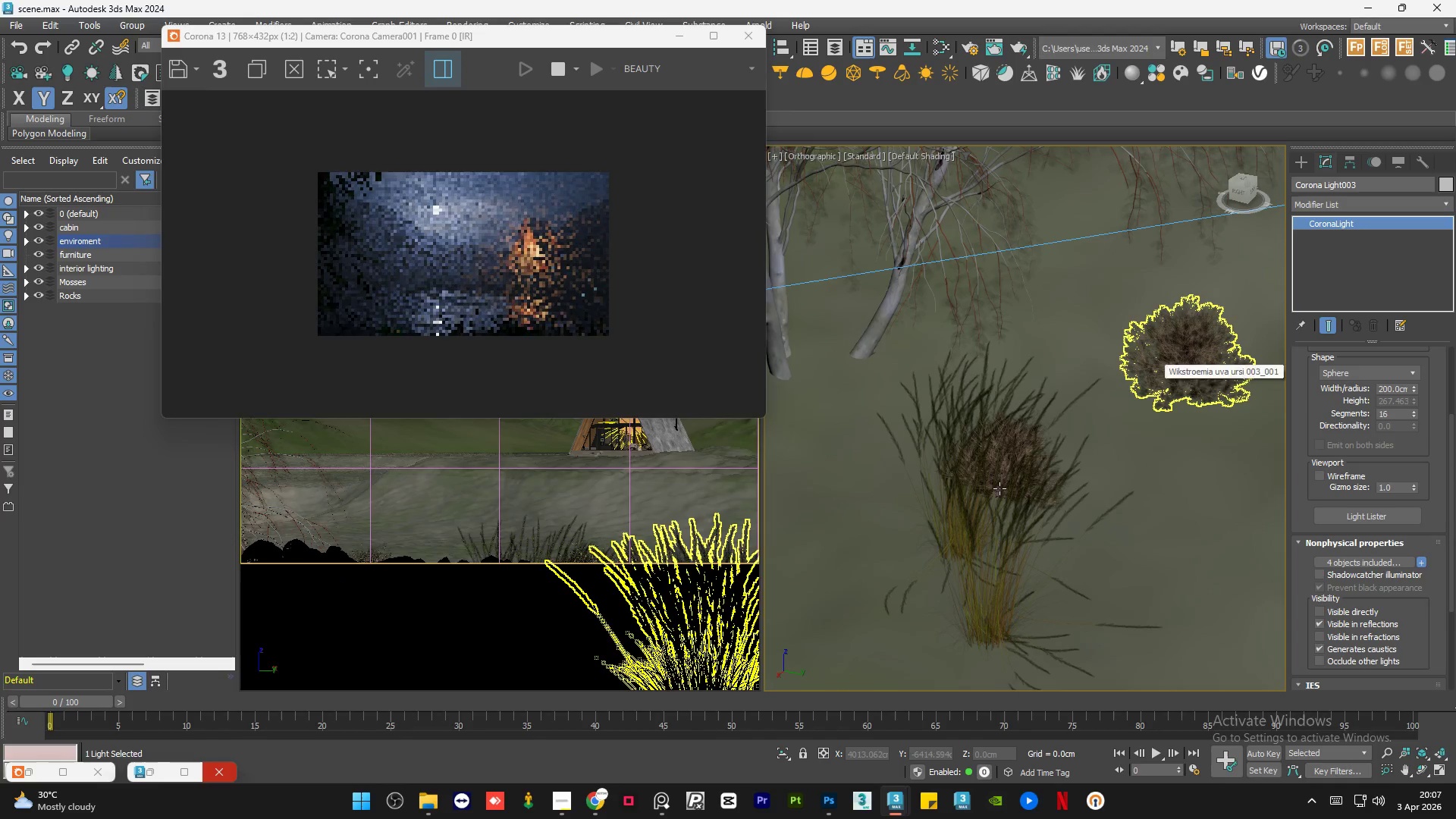 
hold_key(key=AltLeft, duration=1.5)
 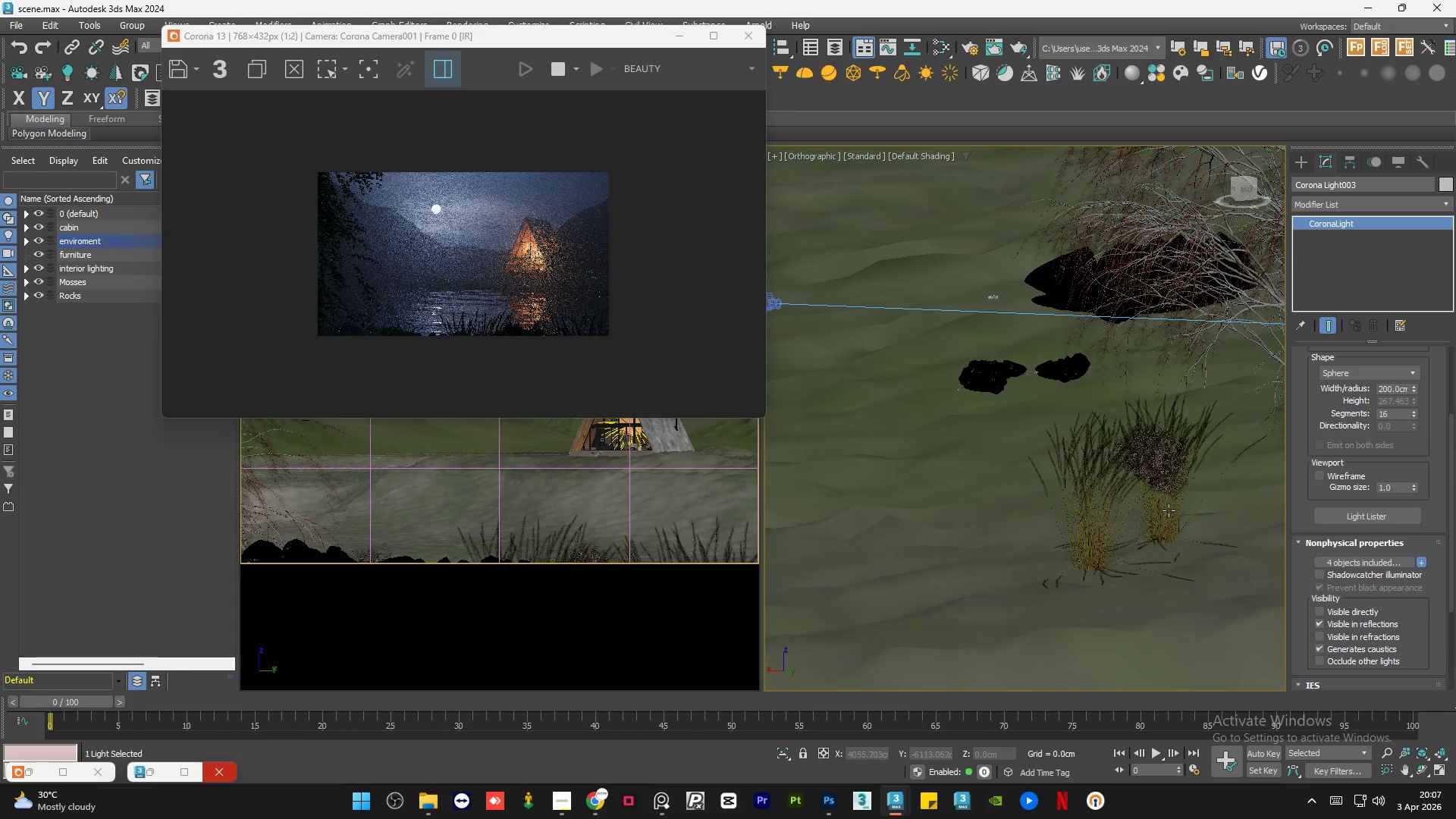 
scroll: coordinate [999, 494], scroll_direction: down, amount: 1.0
 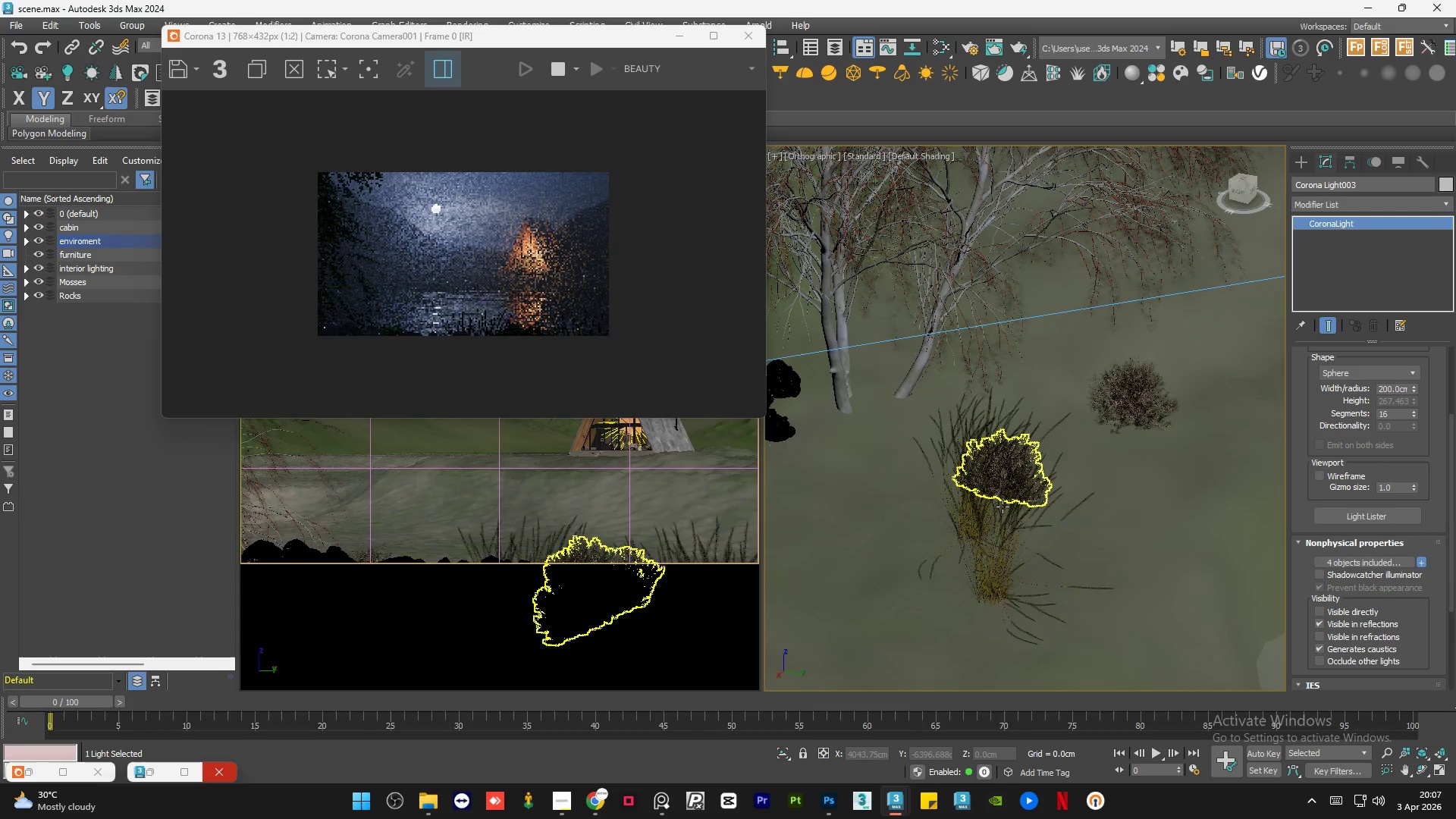 
key(Alt+AltLeft)
 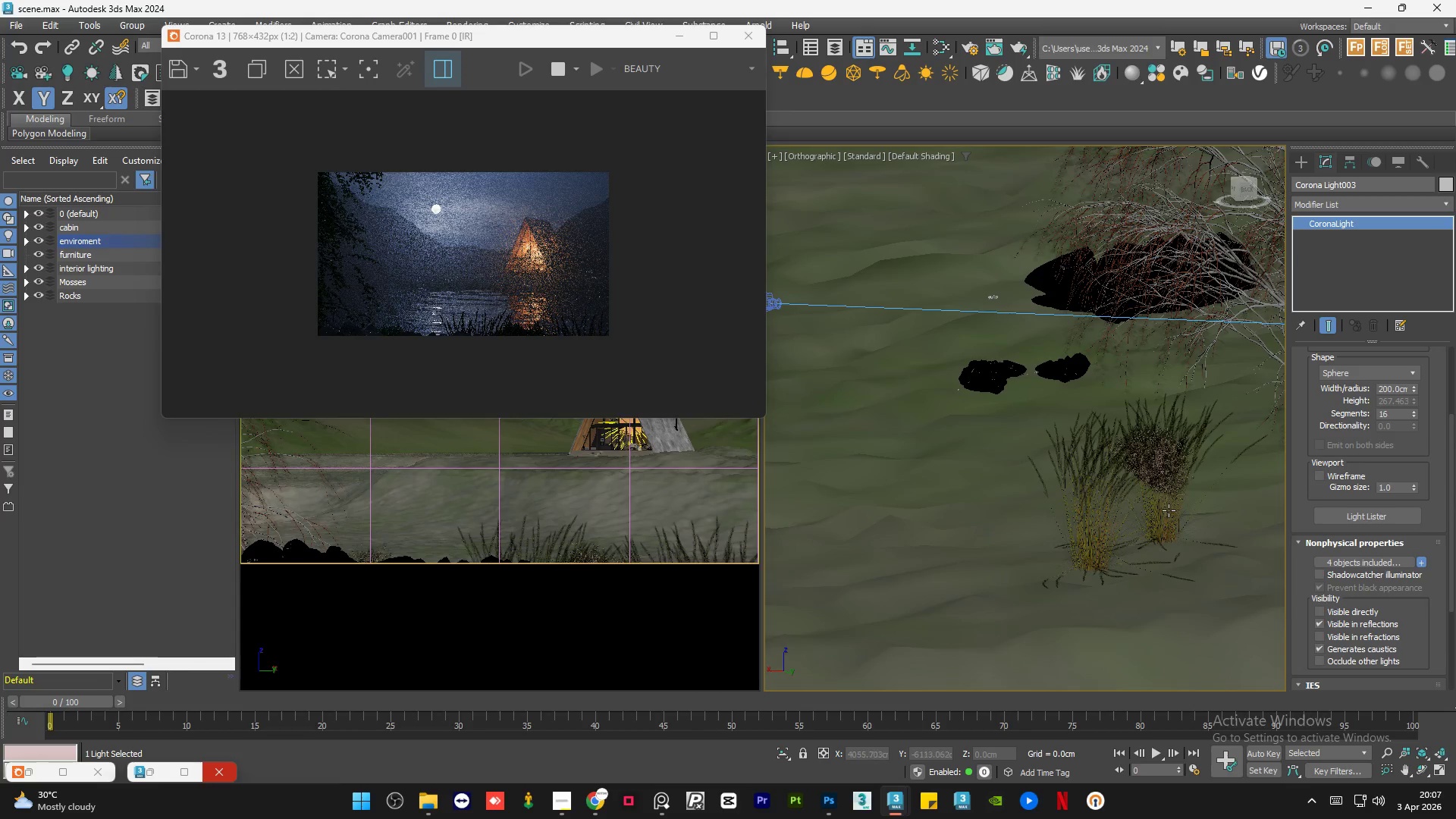 
scroll: coordinate [1168, 511], scroll_direction: up, amount: 3.0
 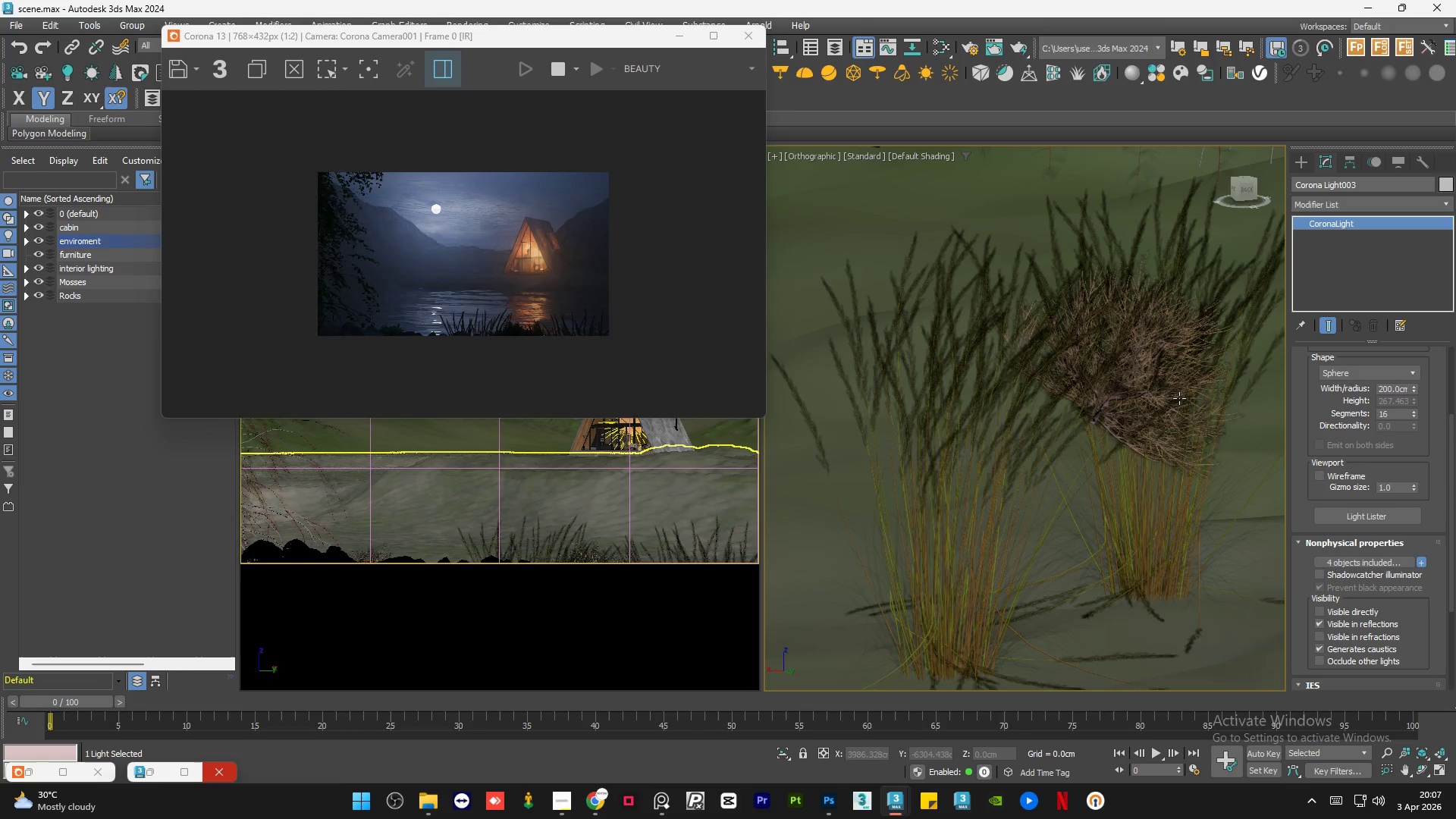 
left_click([1179, 398])
 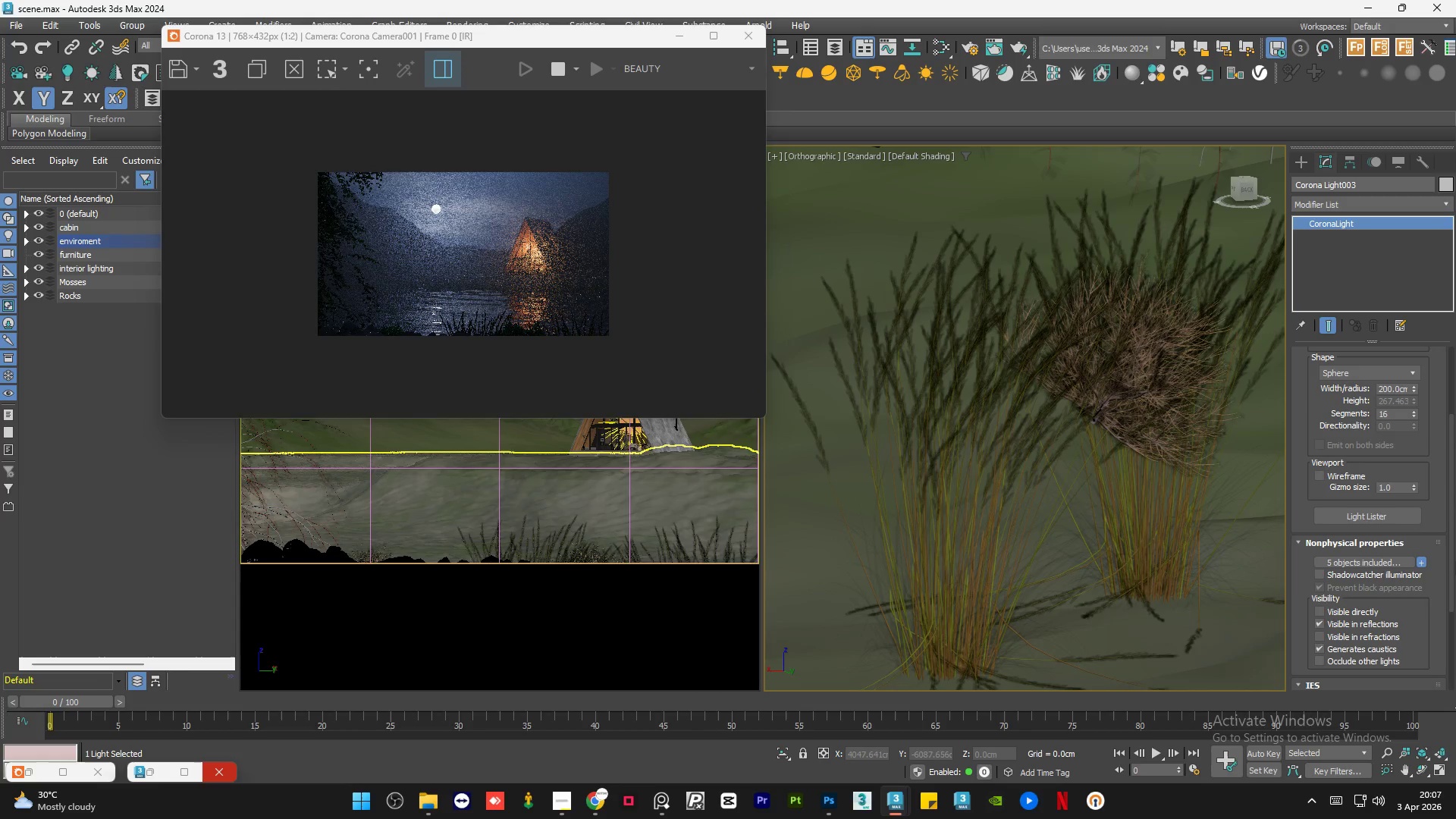 
left_click([1424, 562])
 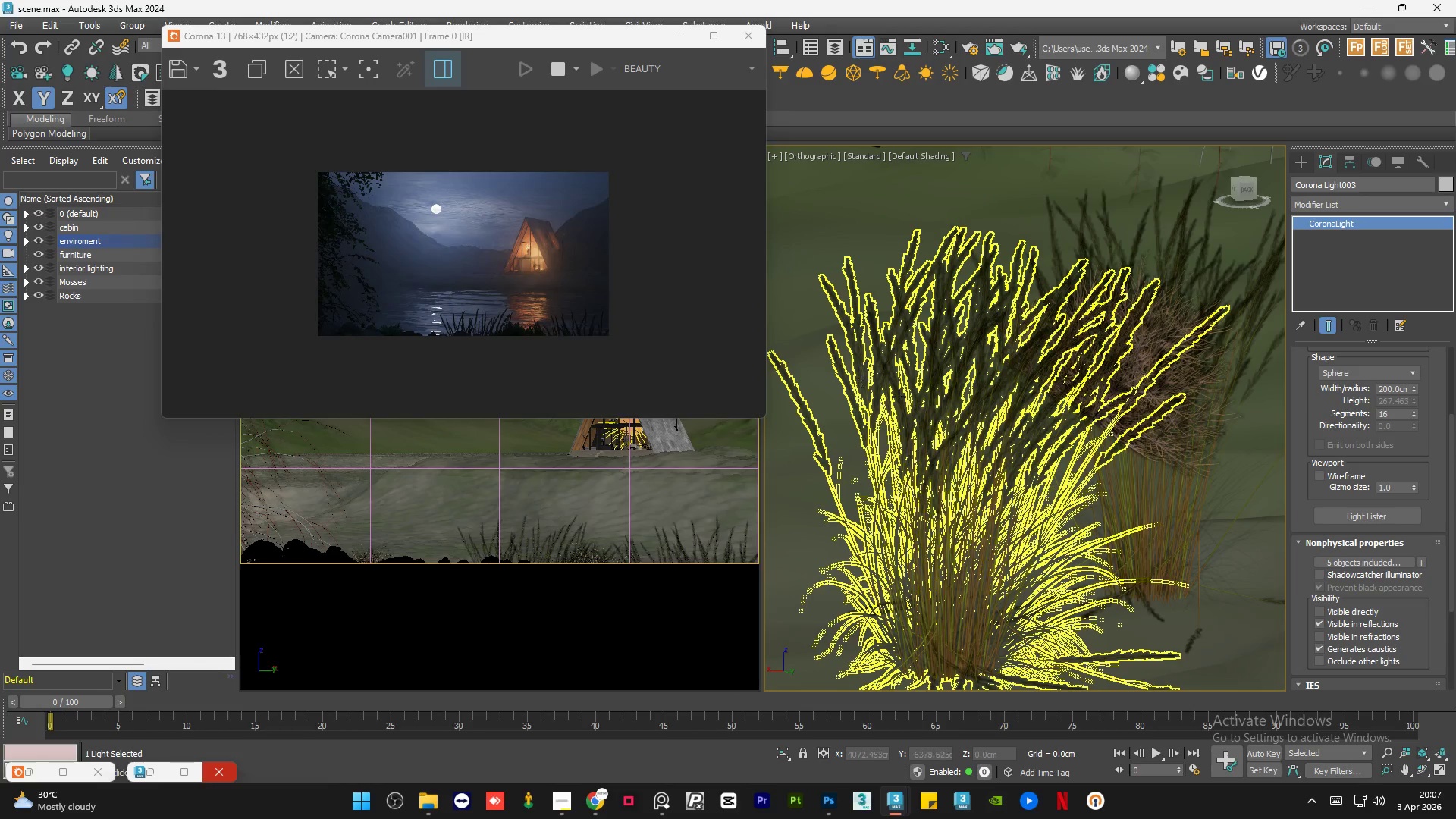 
hold_key(key=AltLeft, duration=1.36)
 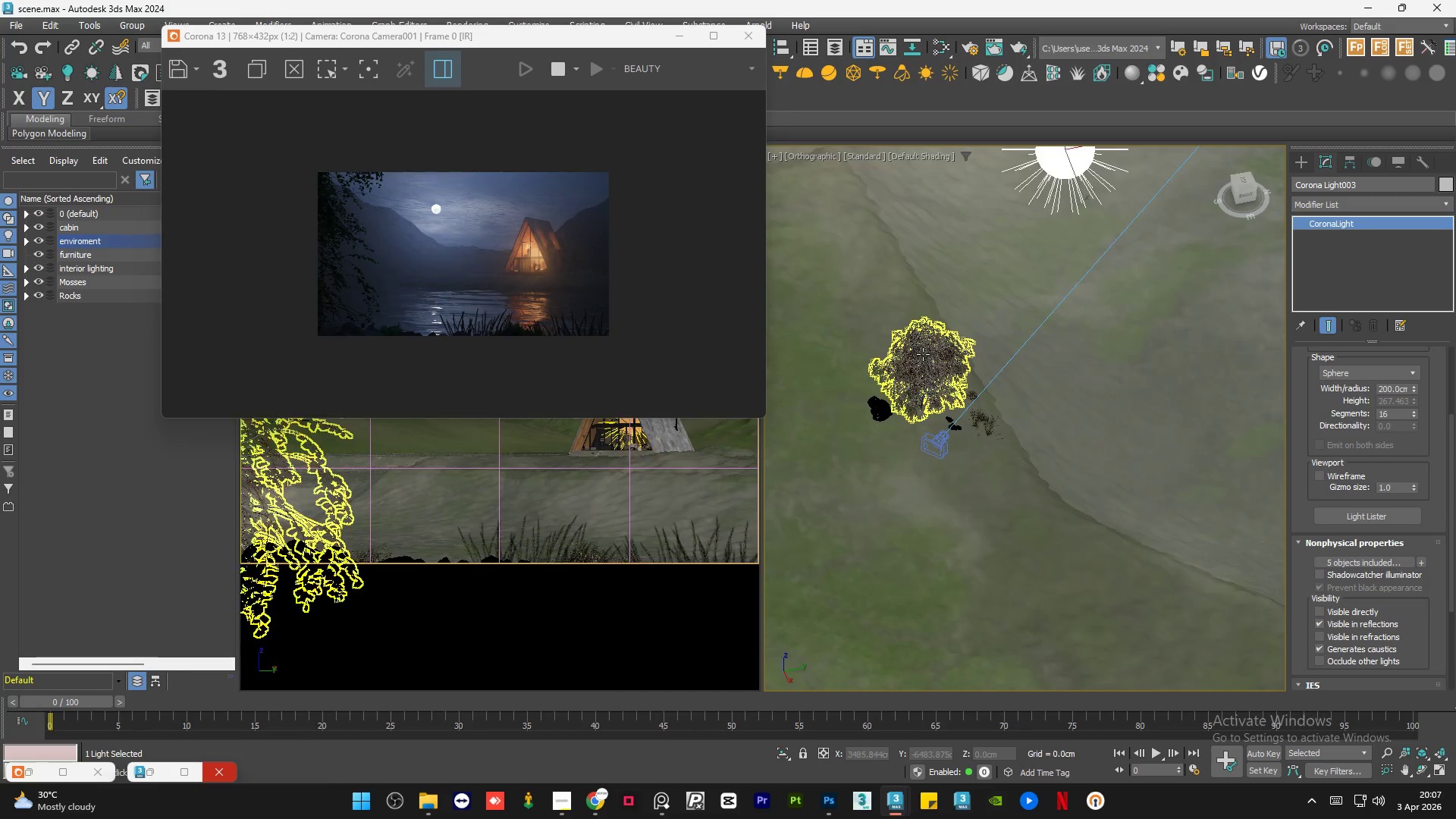 
scroll: coordinate [949, 444], scroll_direction: down, amount: 7.0
 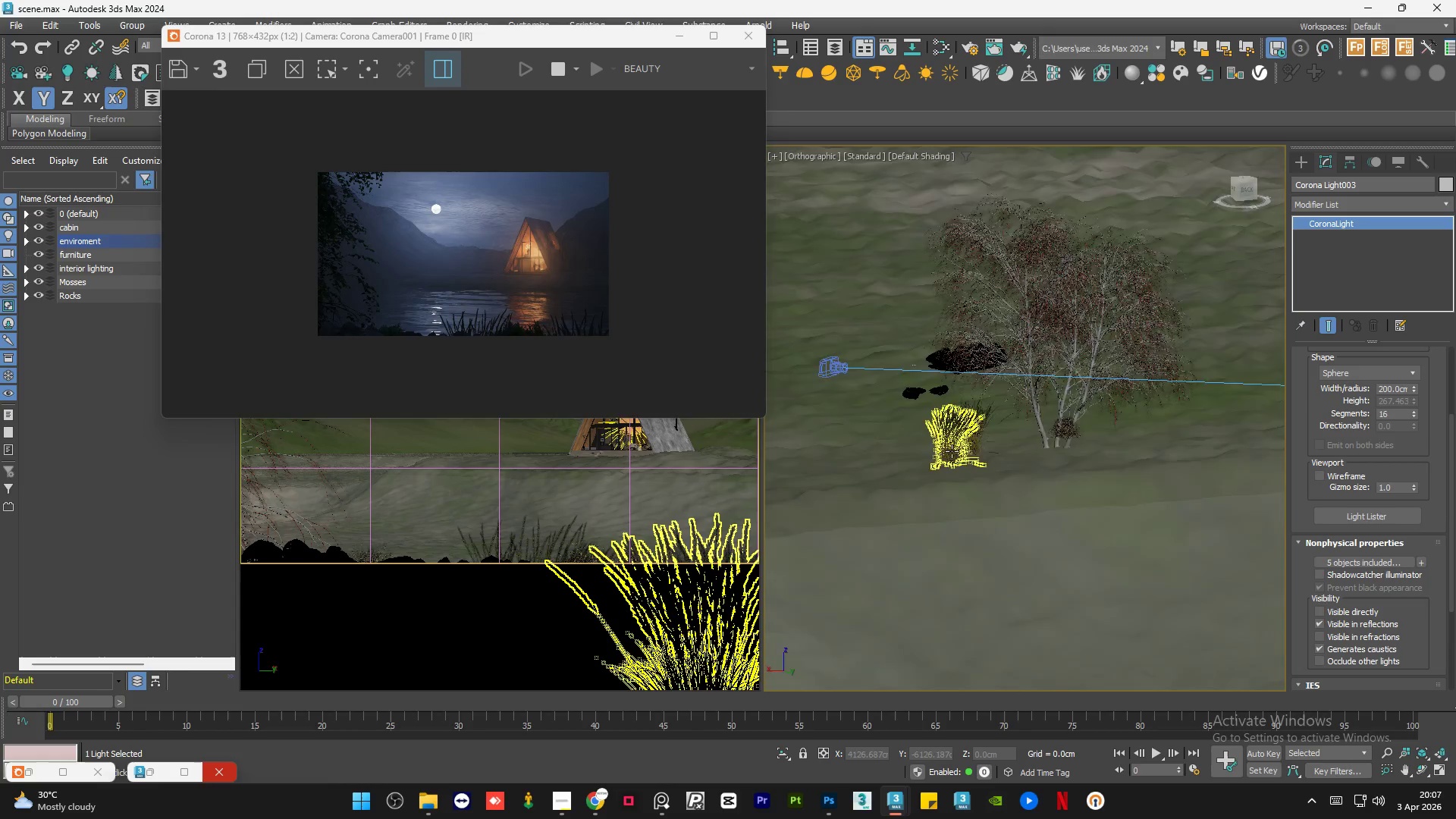 
scroll: coordinate [1004, 473], scroll_direction: up, amount: 1.0
 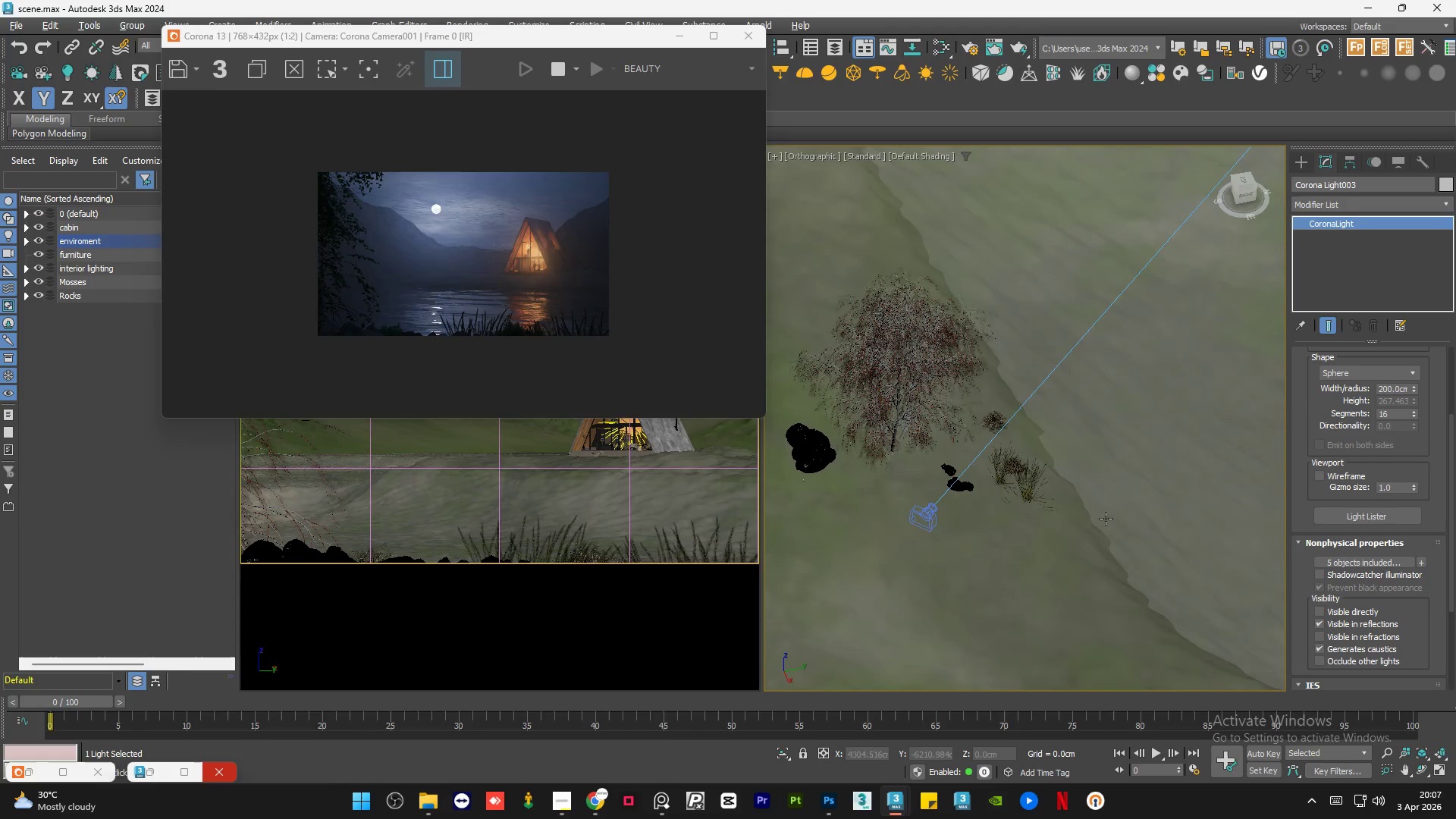 
scroll: coordinate [923, 354], scroll_direction: down, amount: 13.0
 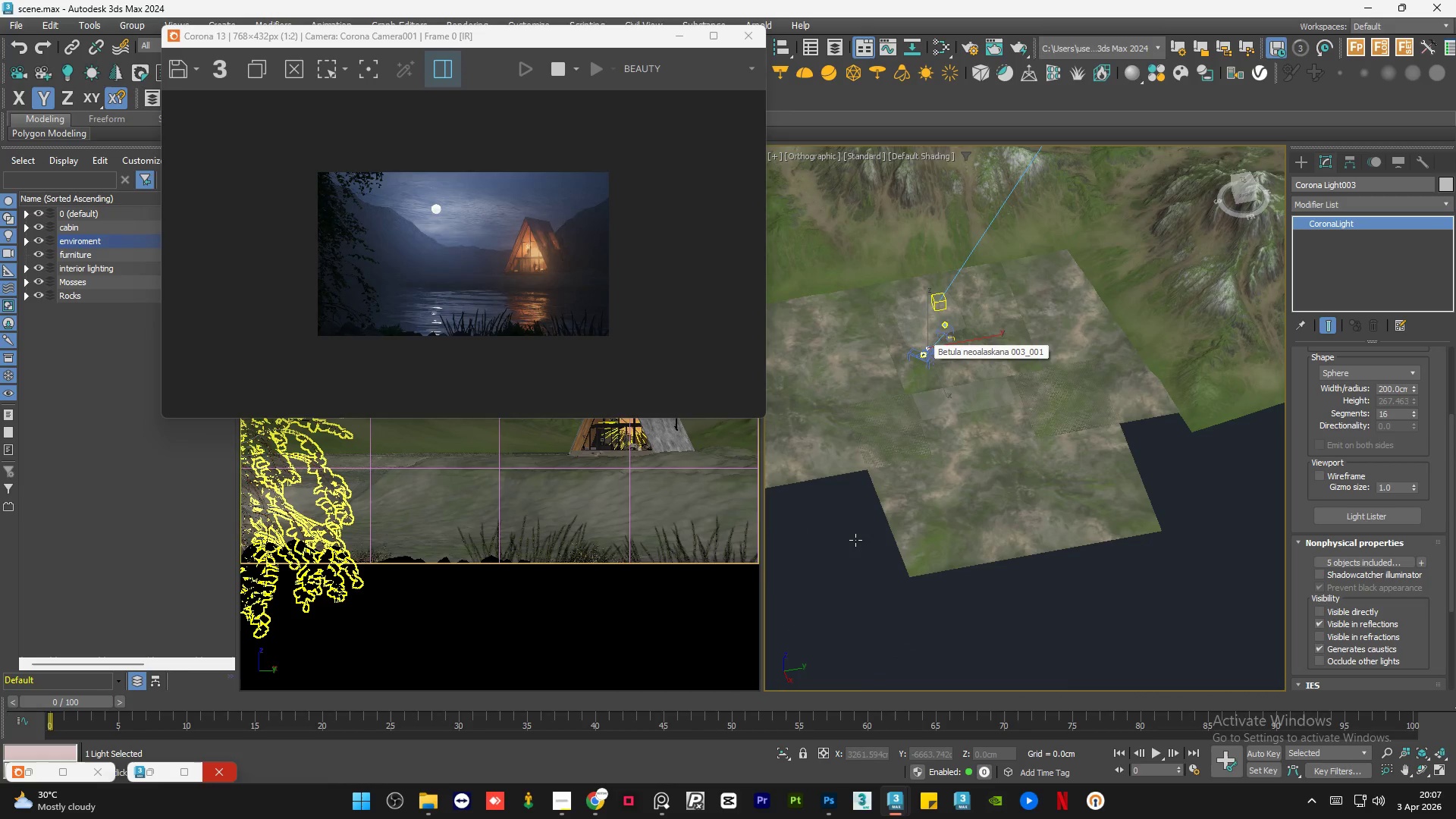 
left_click([855, 540])
 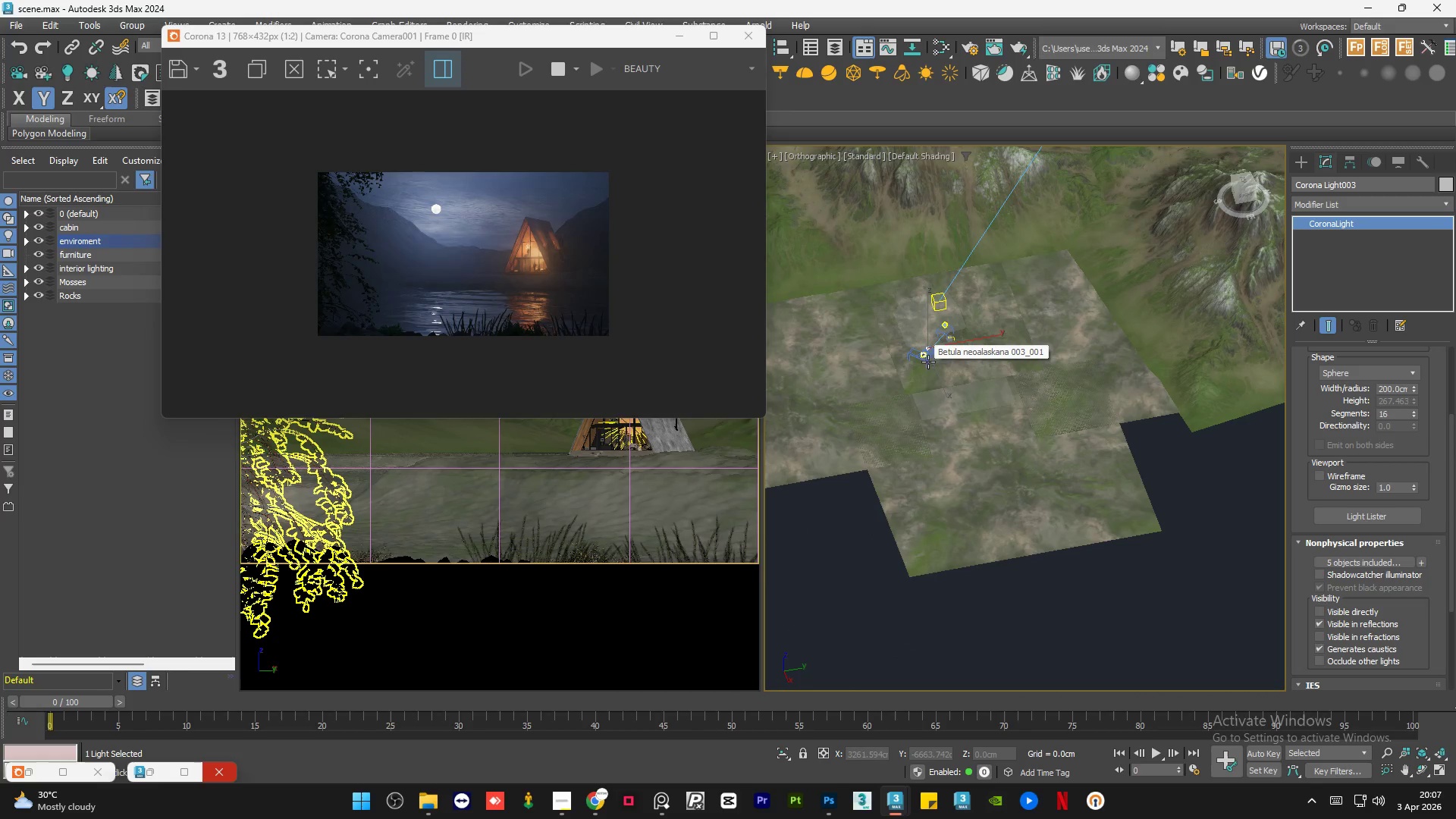 
scroll: coordinate [949, 335], scroll_direction: up, amount: 14.0
 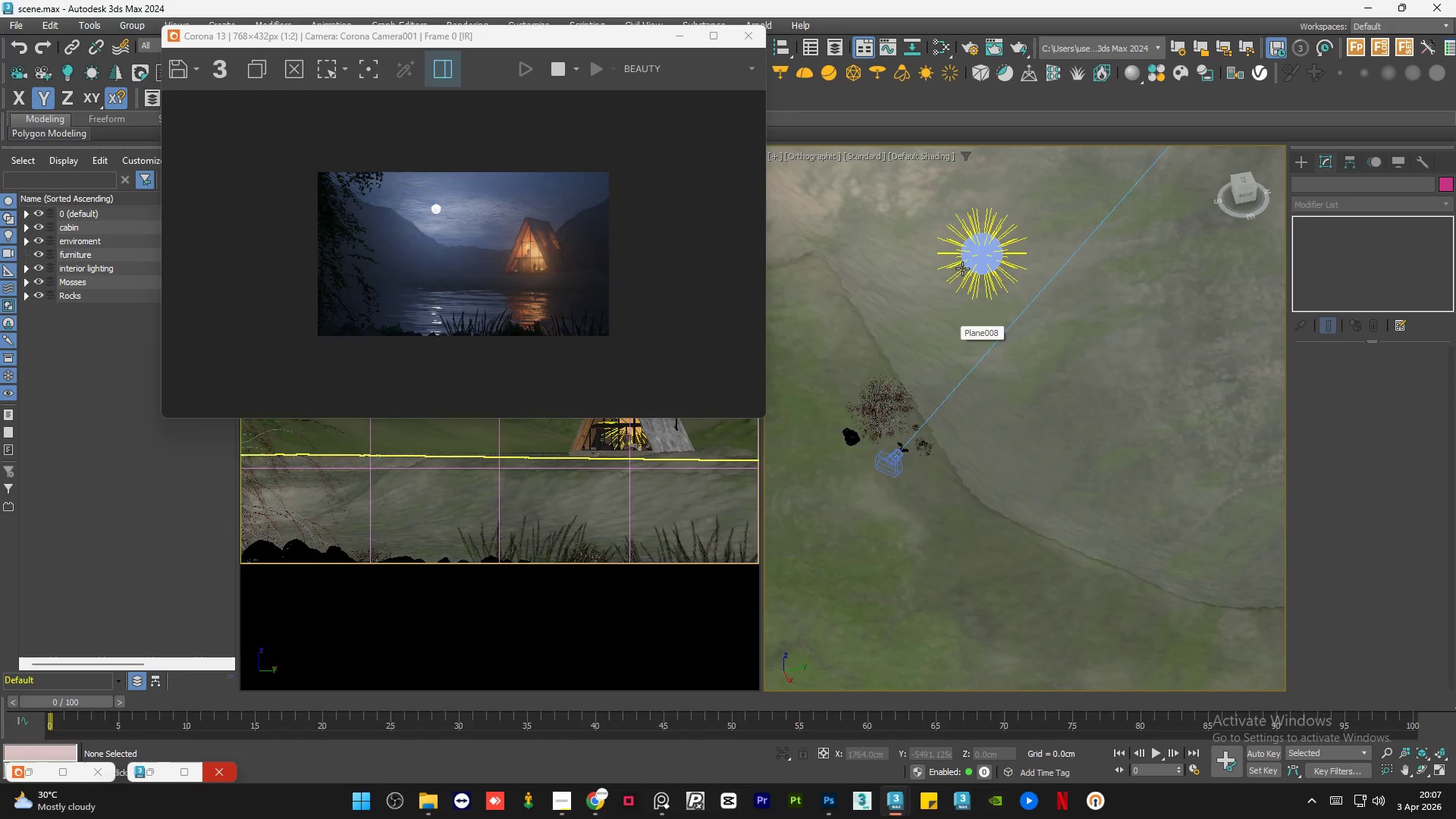 
left_click([984, 246])
 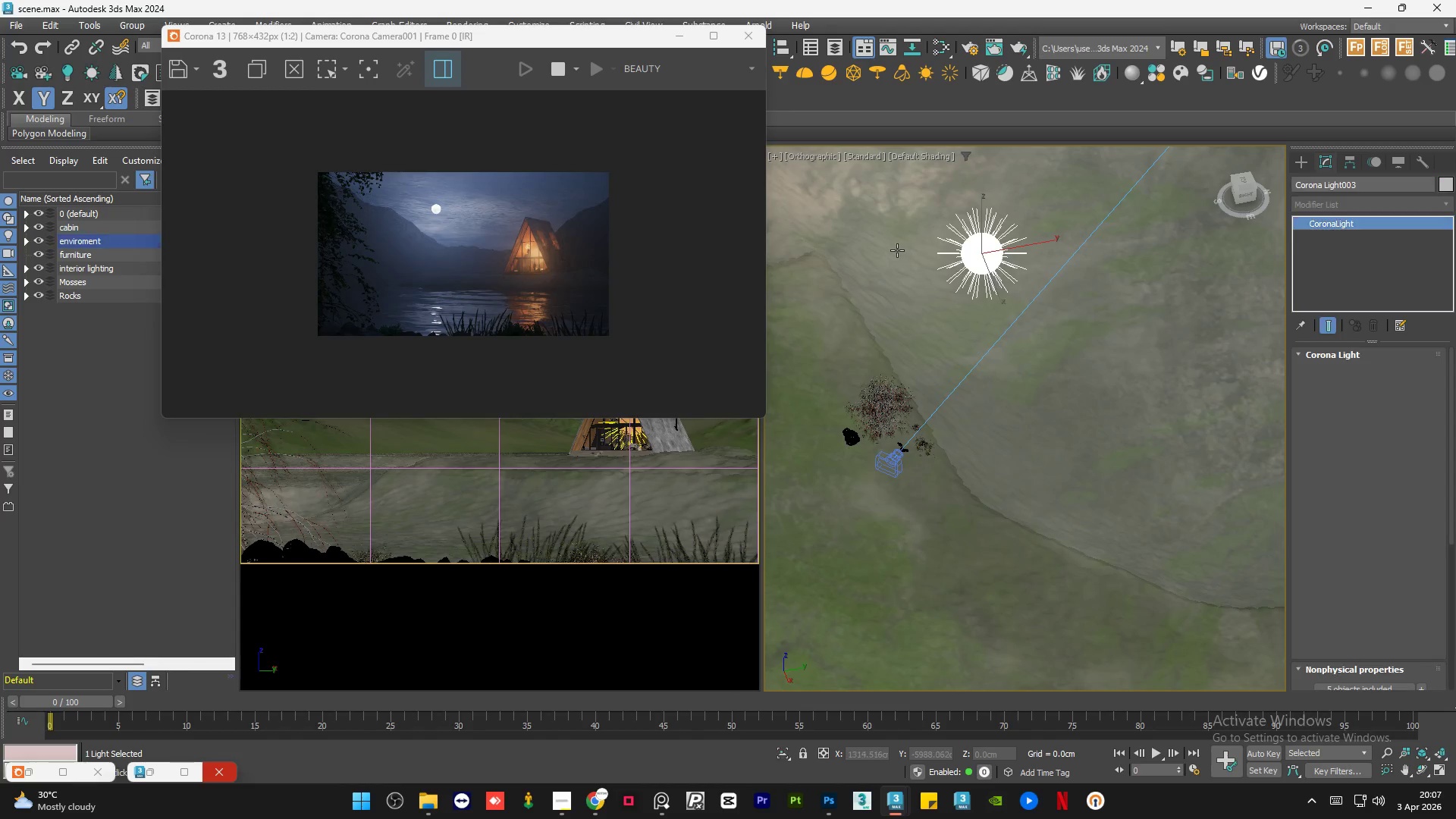 
scroll: coordinate [897, 250], scroll_direction: up, amount: 1.0
 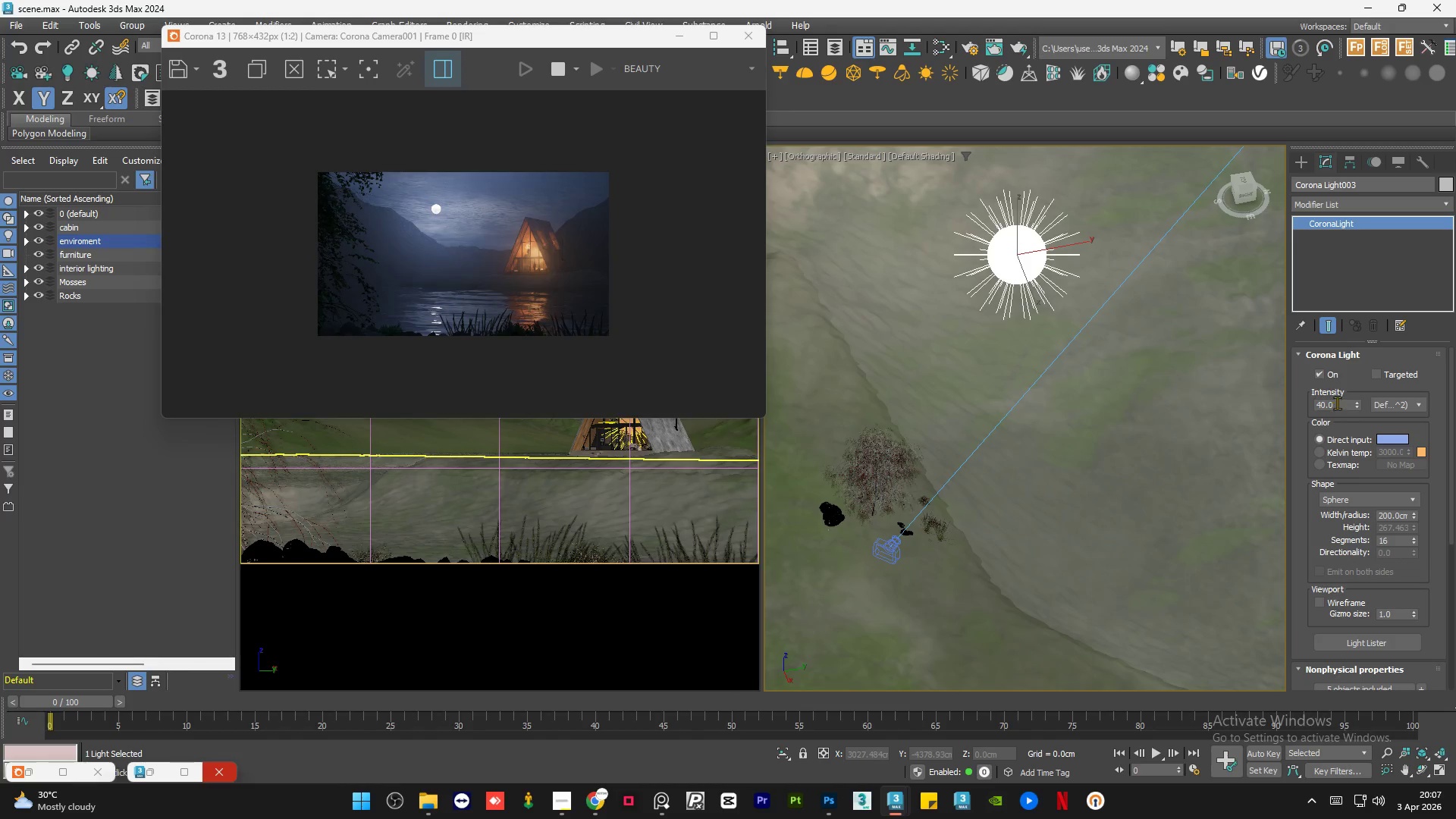 
double_click([1338, 407])
 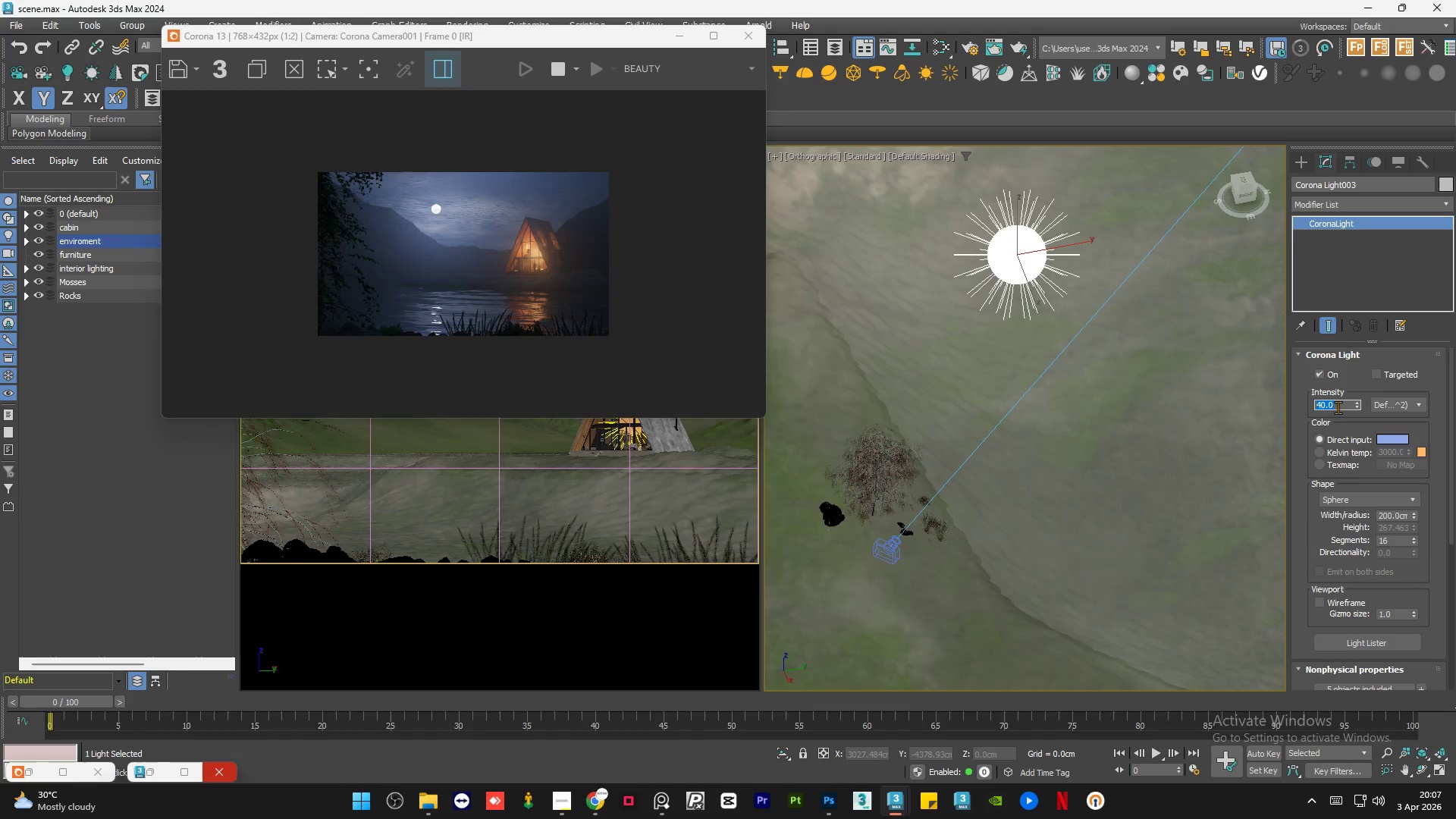 
key(Numpad5)
 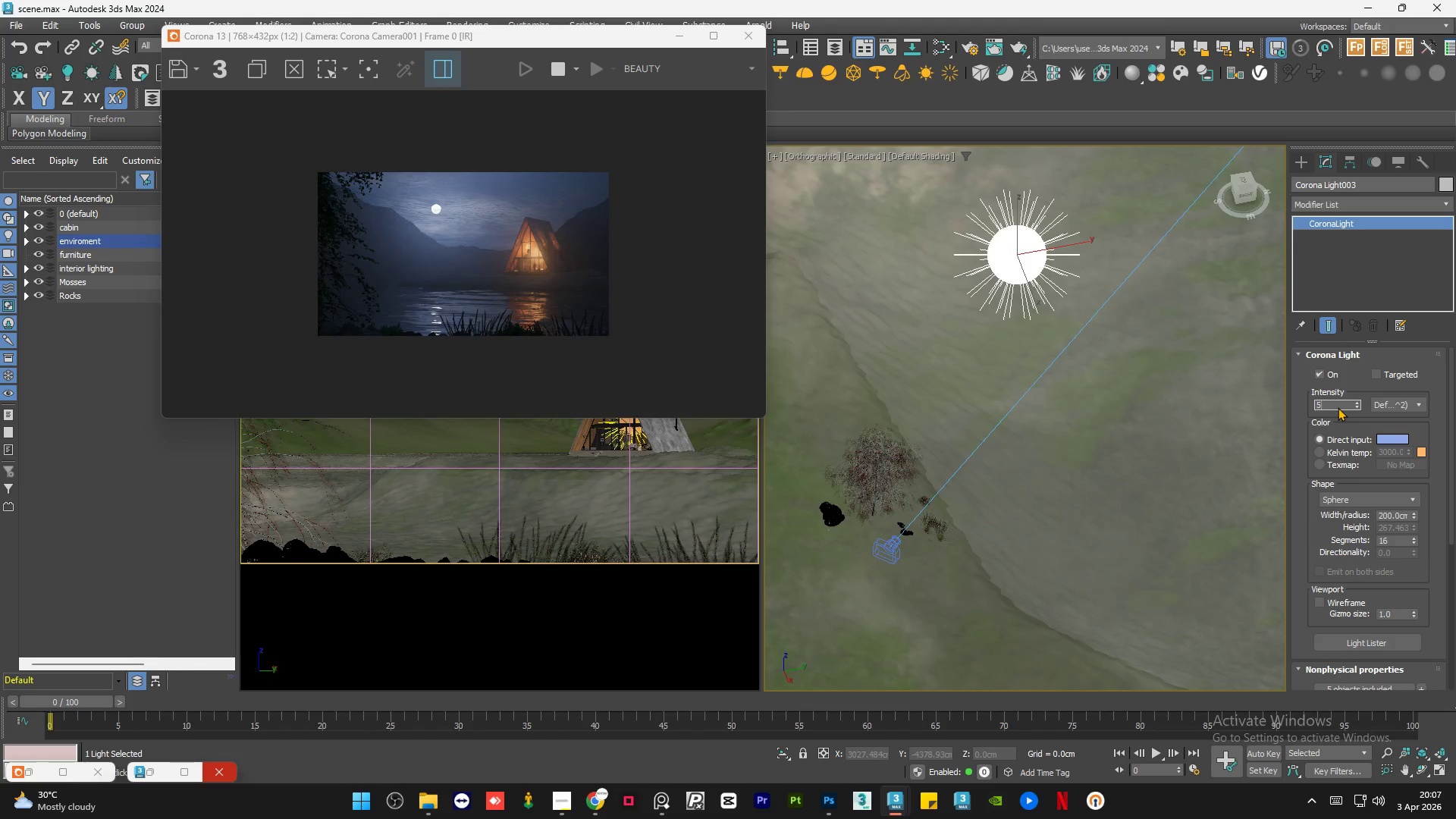 
key(Numpad0)
 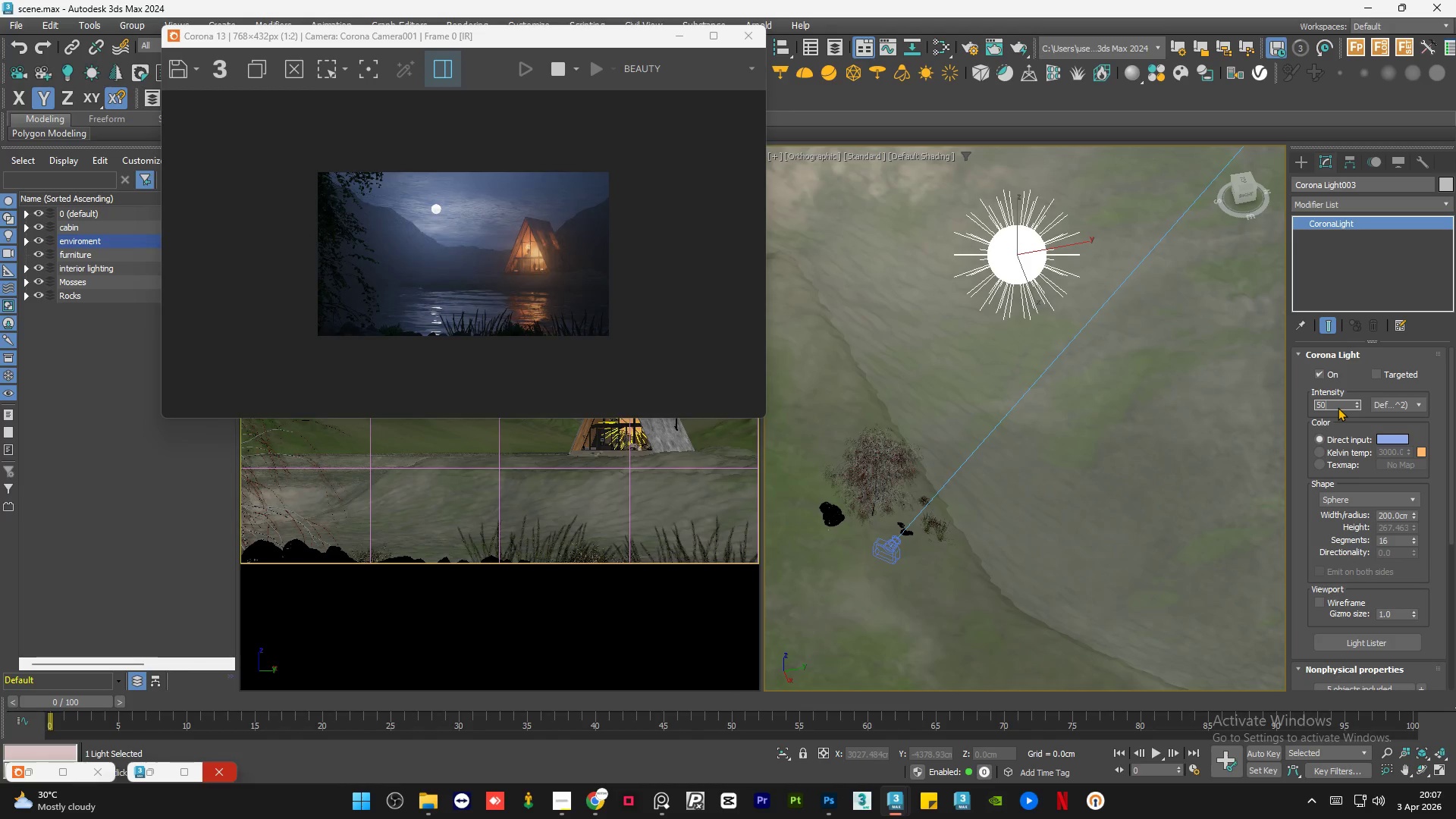 
key(NumpadEnter)
 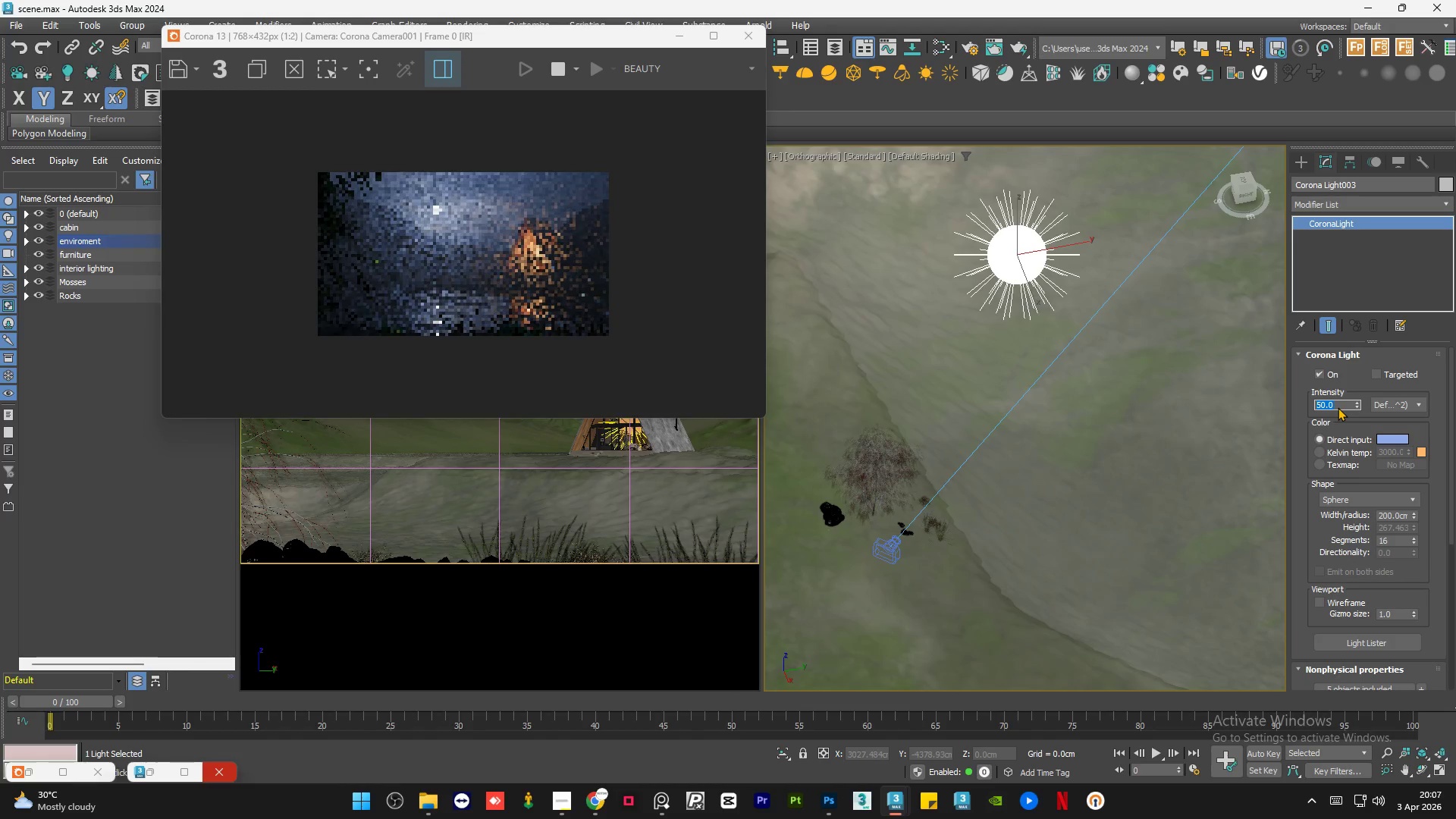 
key(Numpad1)
 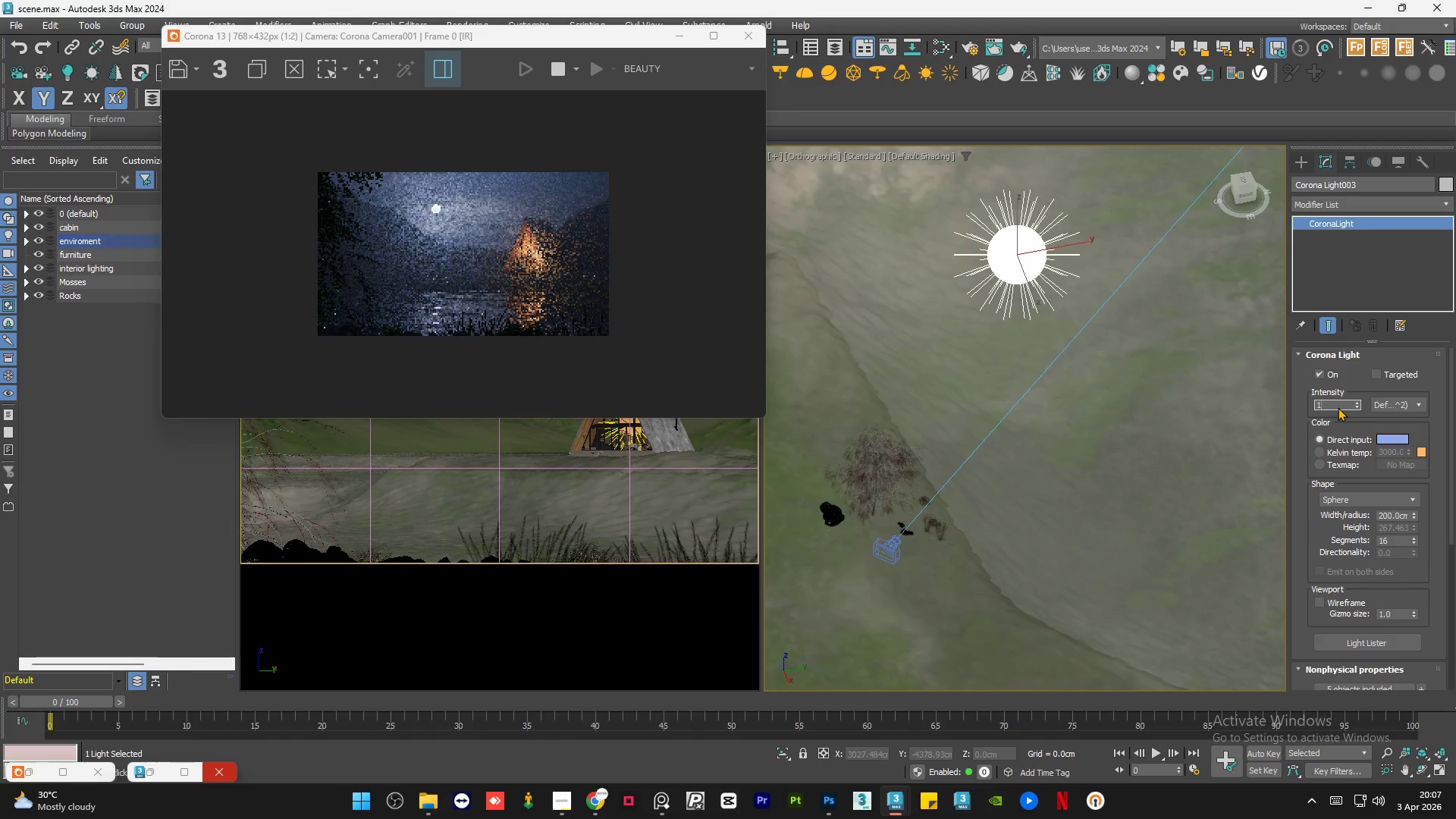 
key(Numpad0)
 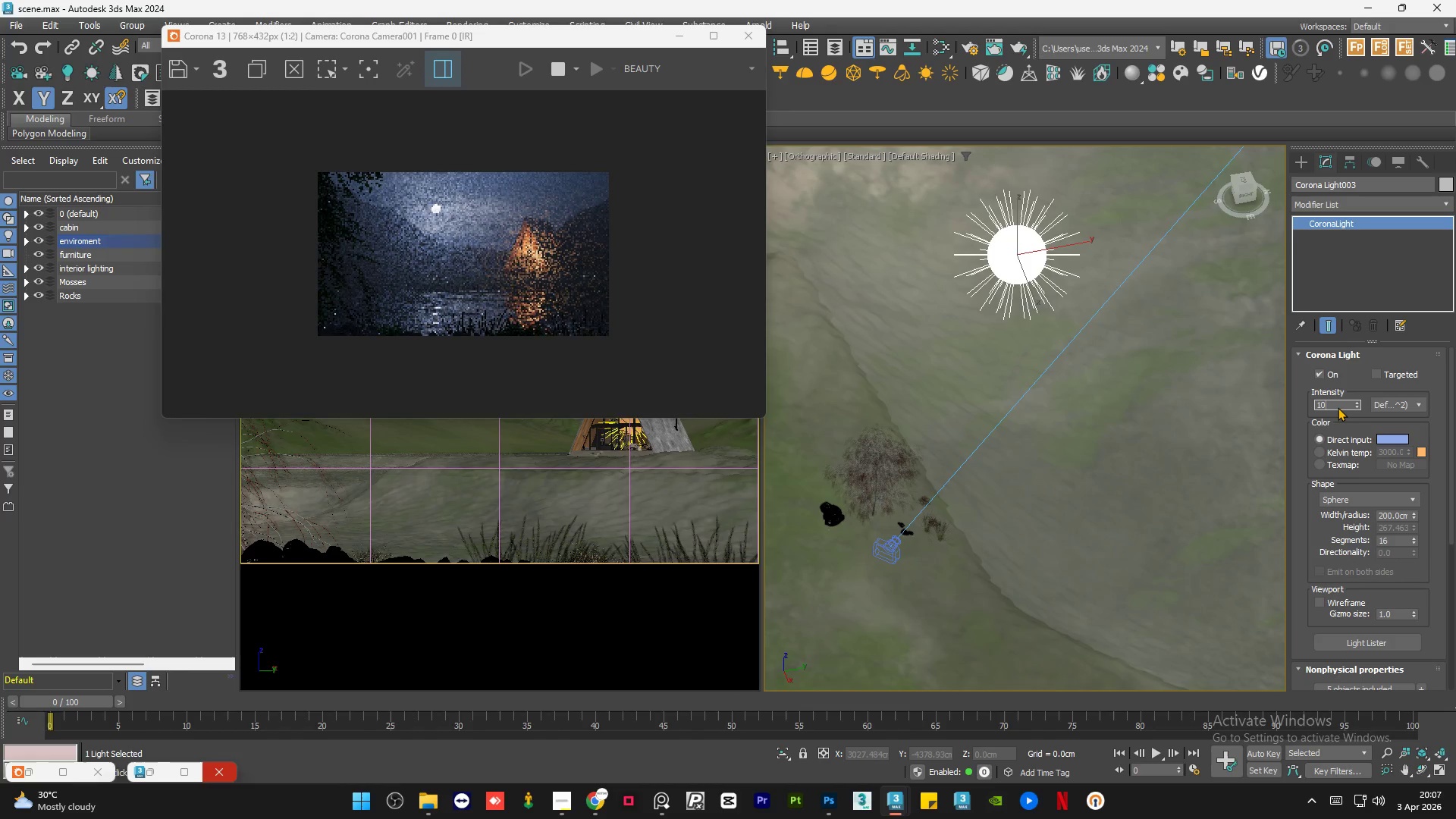 
key(Numpad0)
 